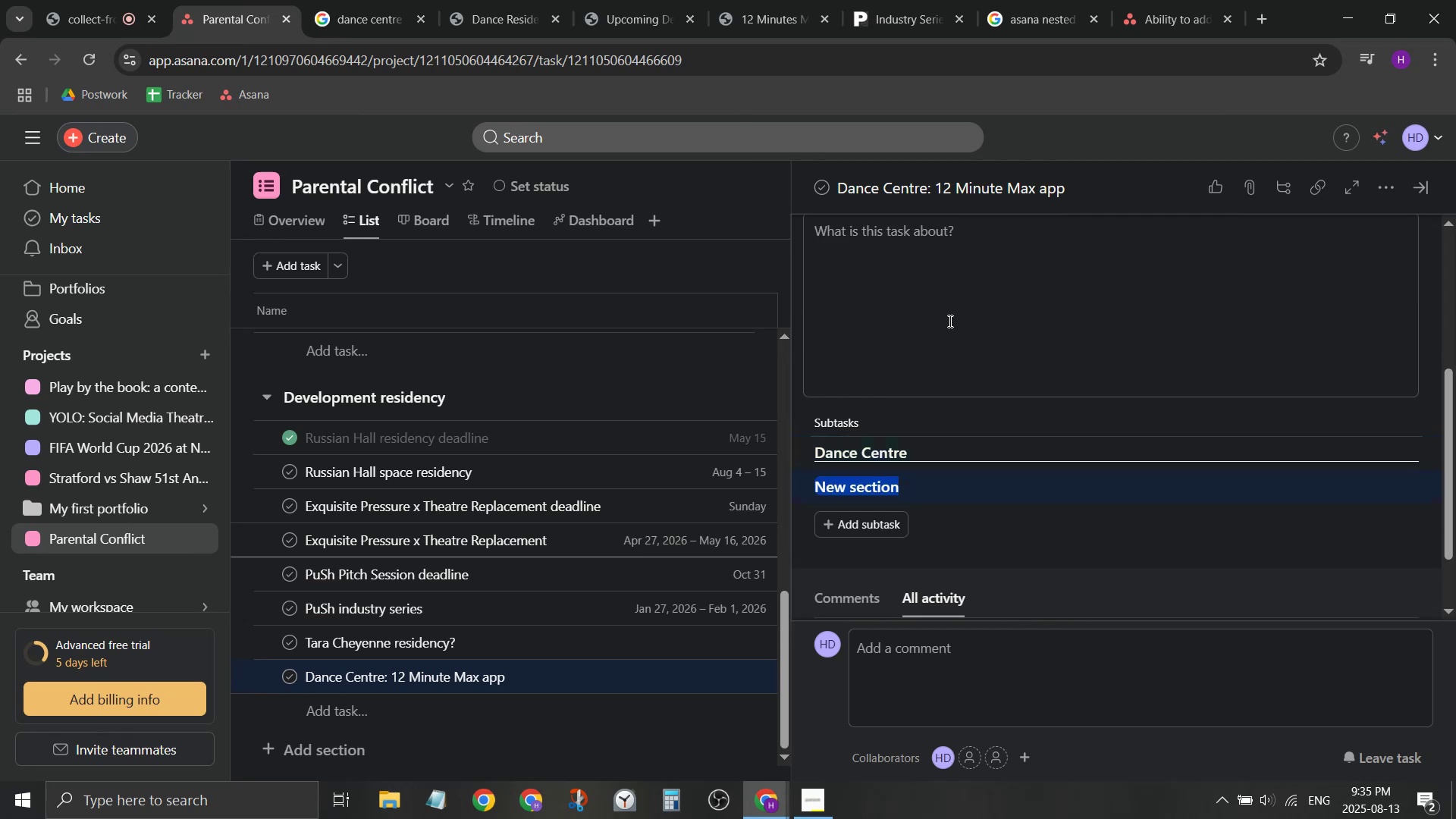 
key(N)
 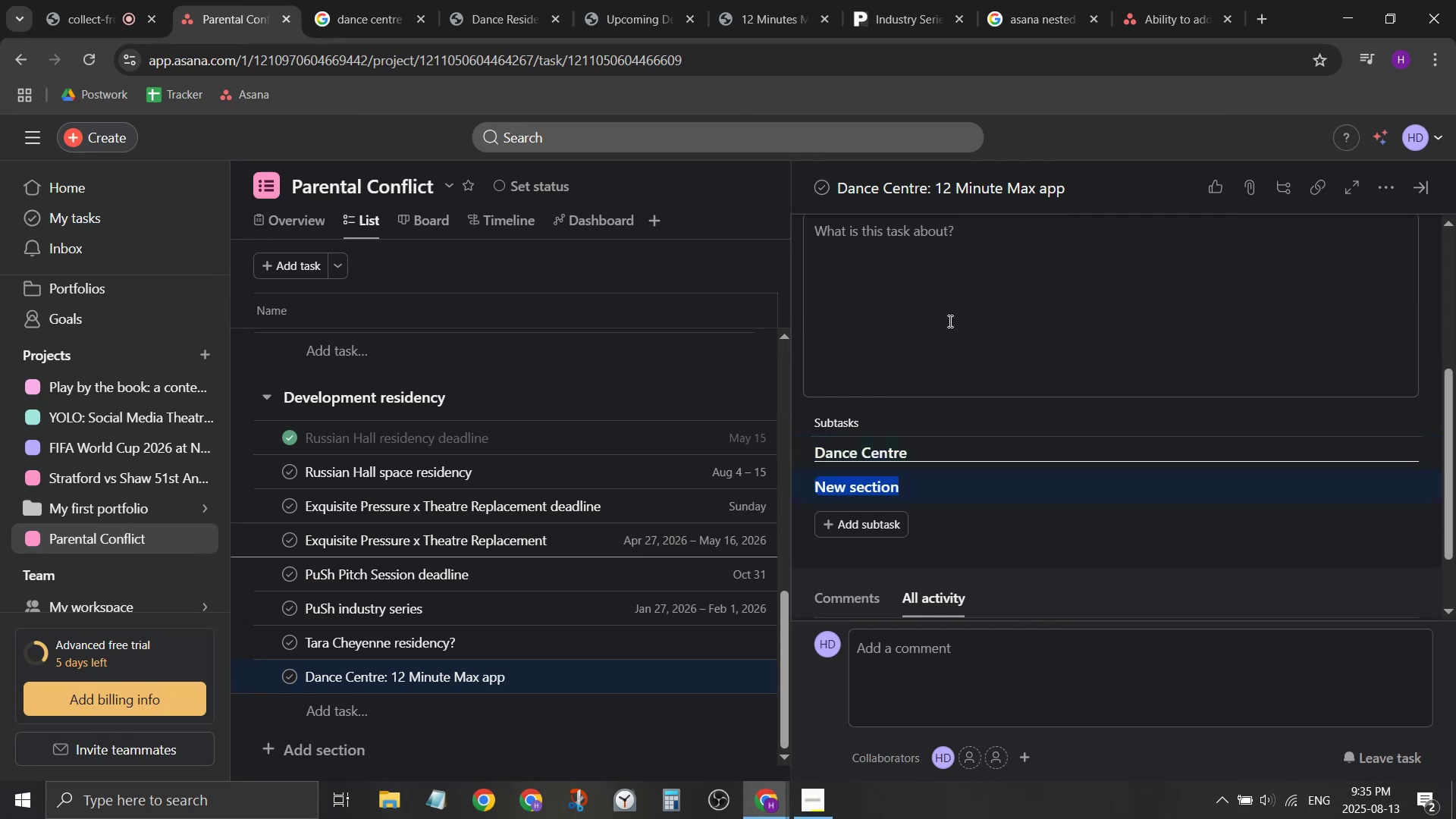 
key(Backspace)
 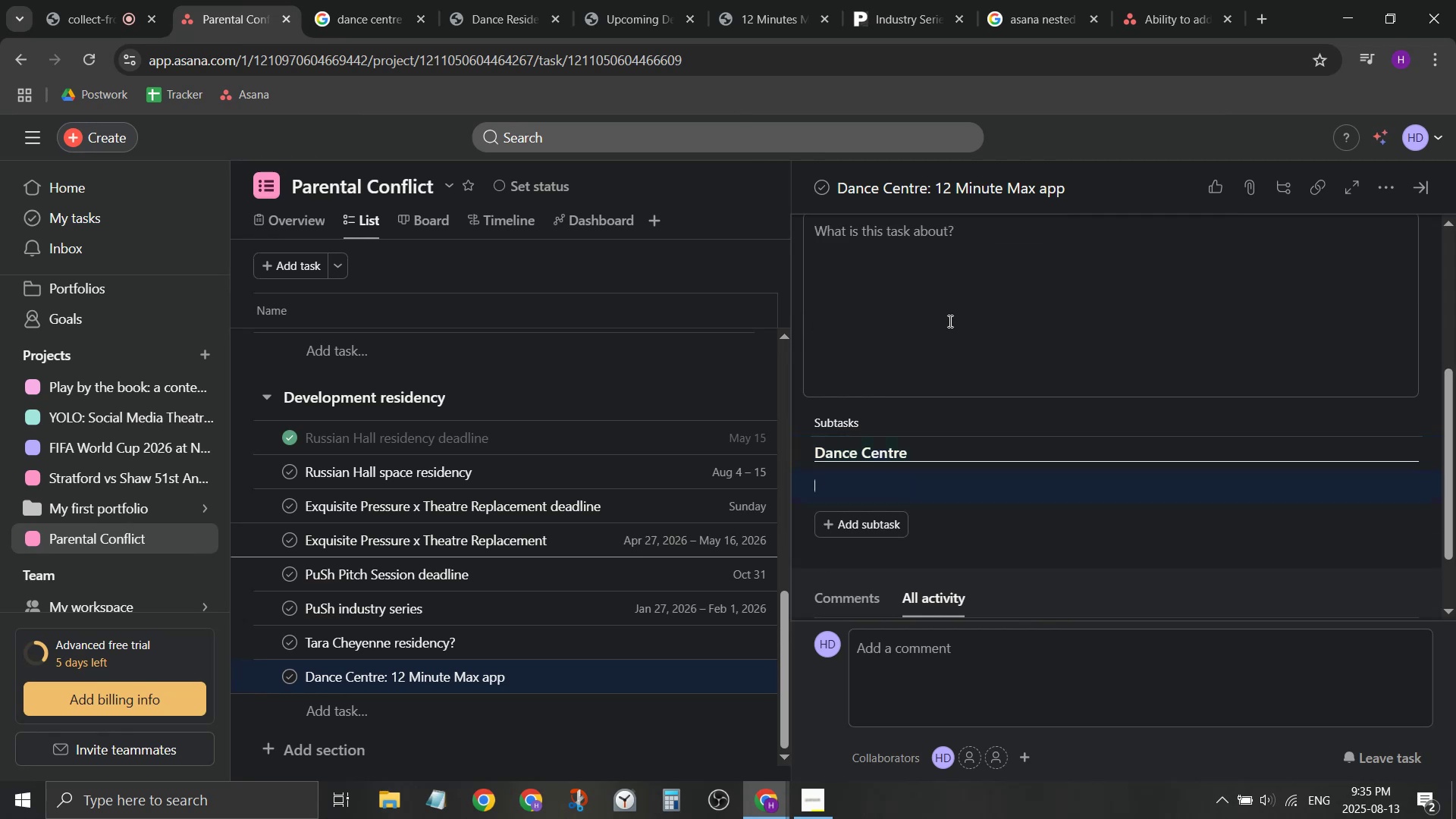 
key(Escape)
 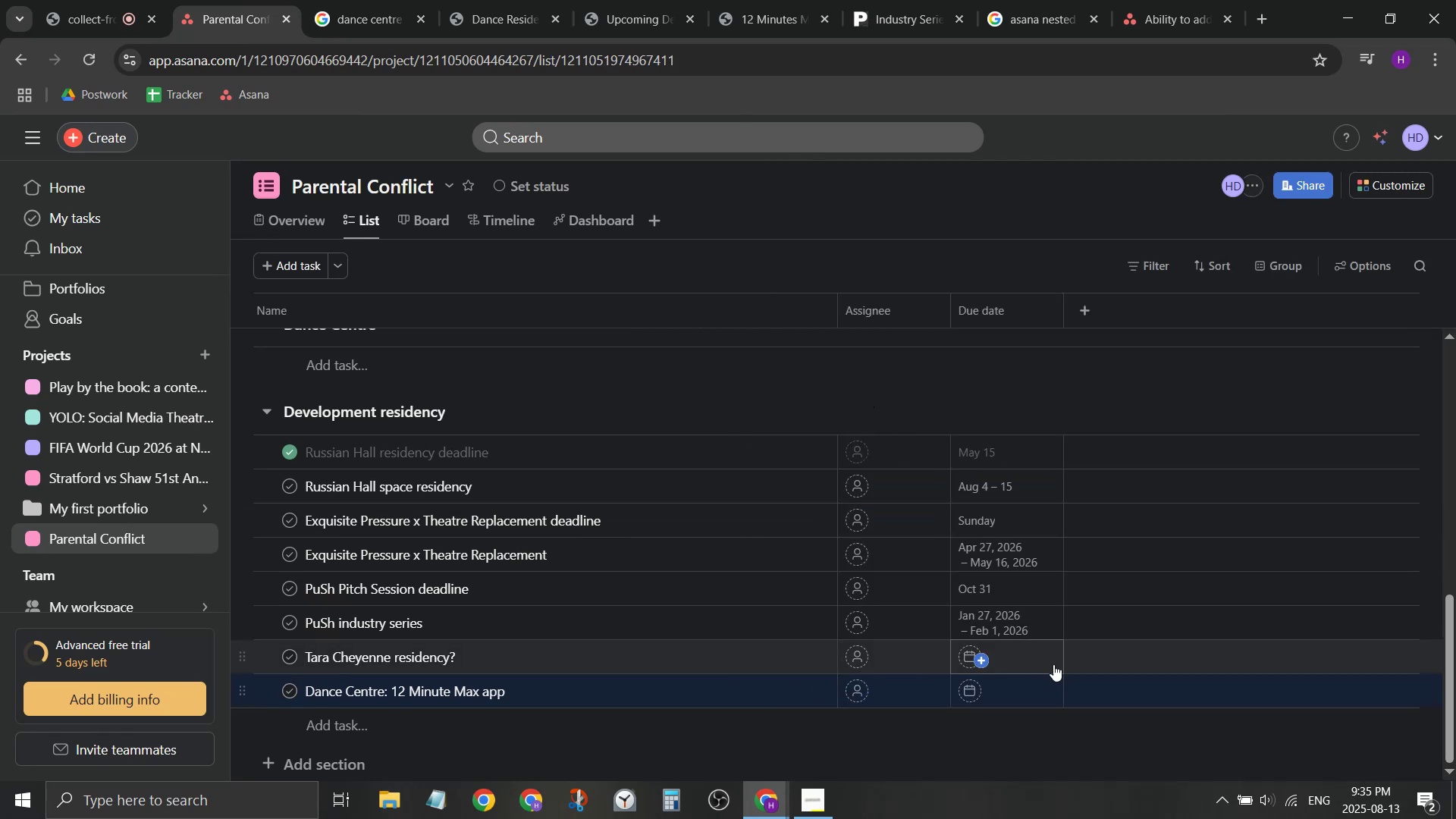 
left_click([662, 707])
 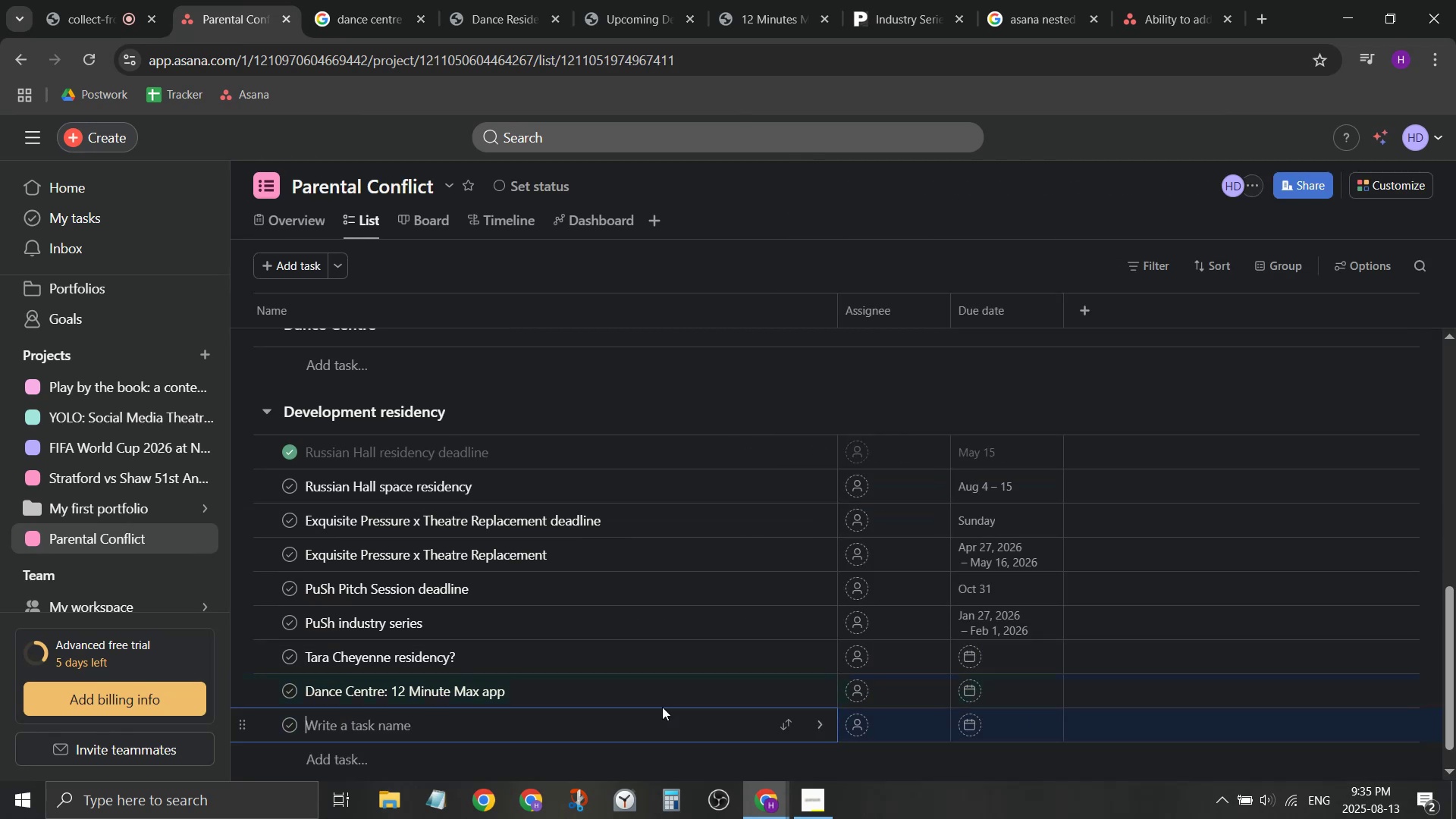 
left_click([674, 695])
 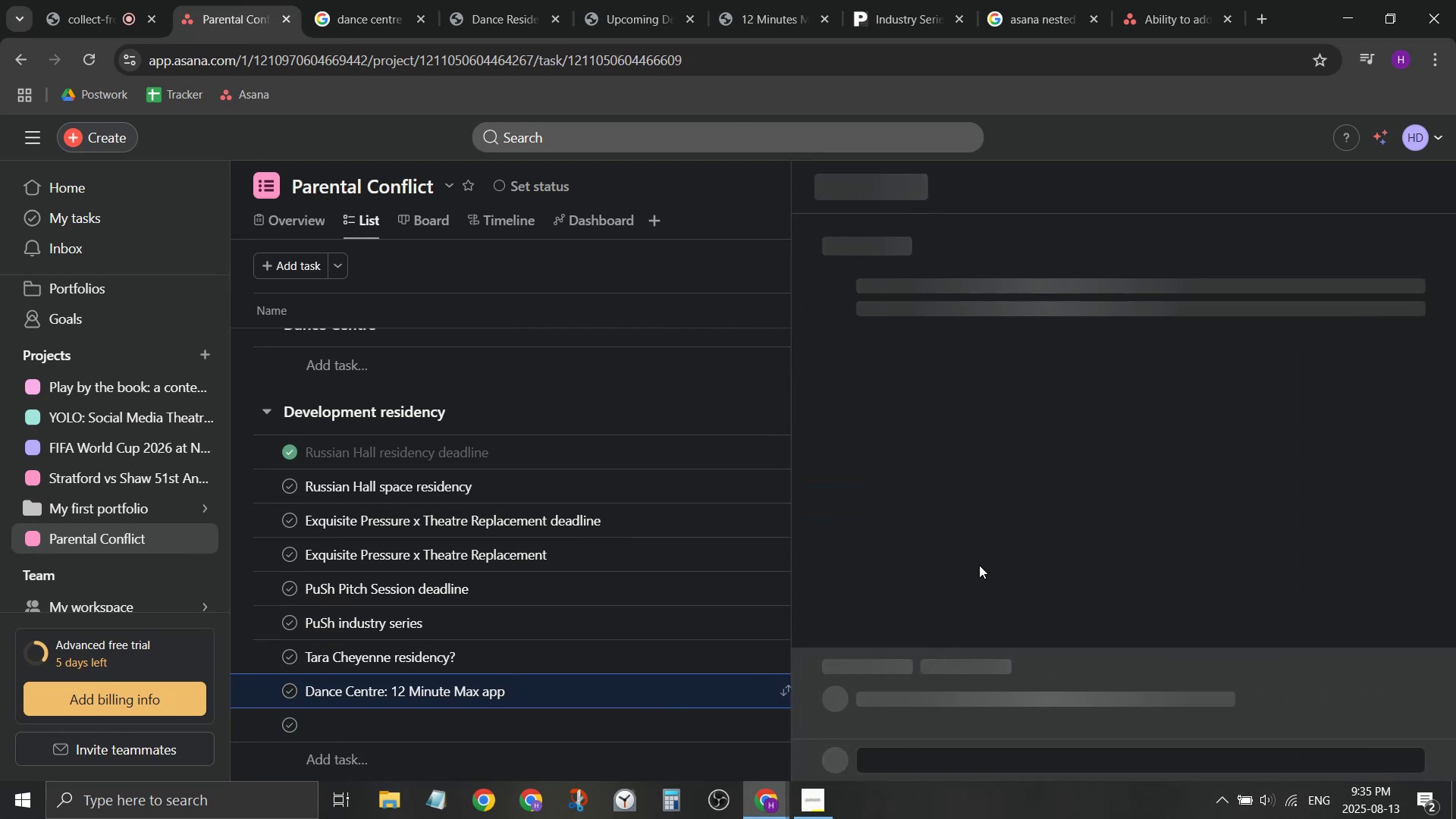 
scroll: coordinate [994, 566], scroll_direction: down, amount: 3.0
 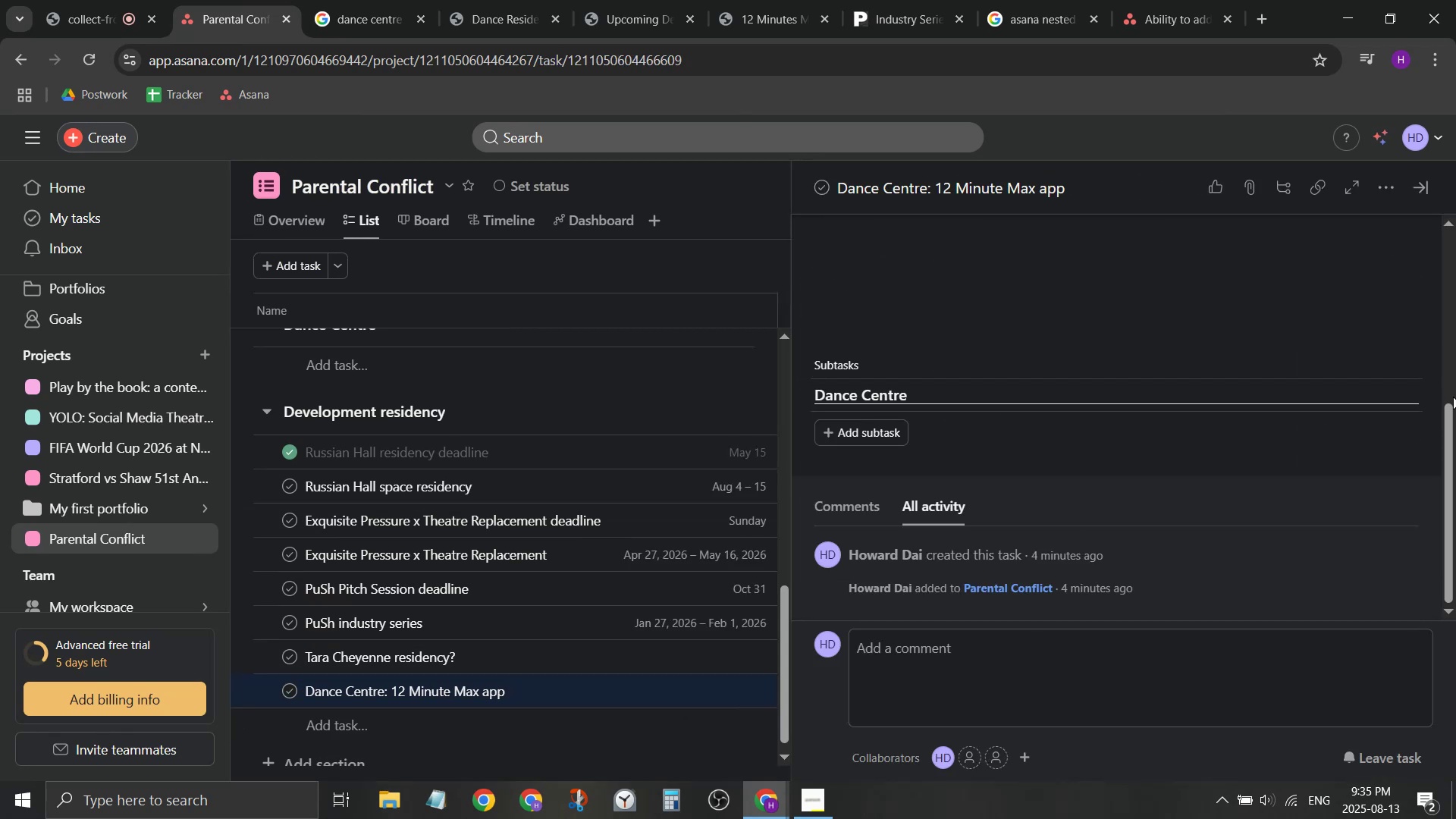 
left_click([1397, 391])
 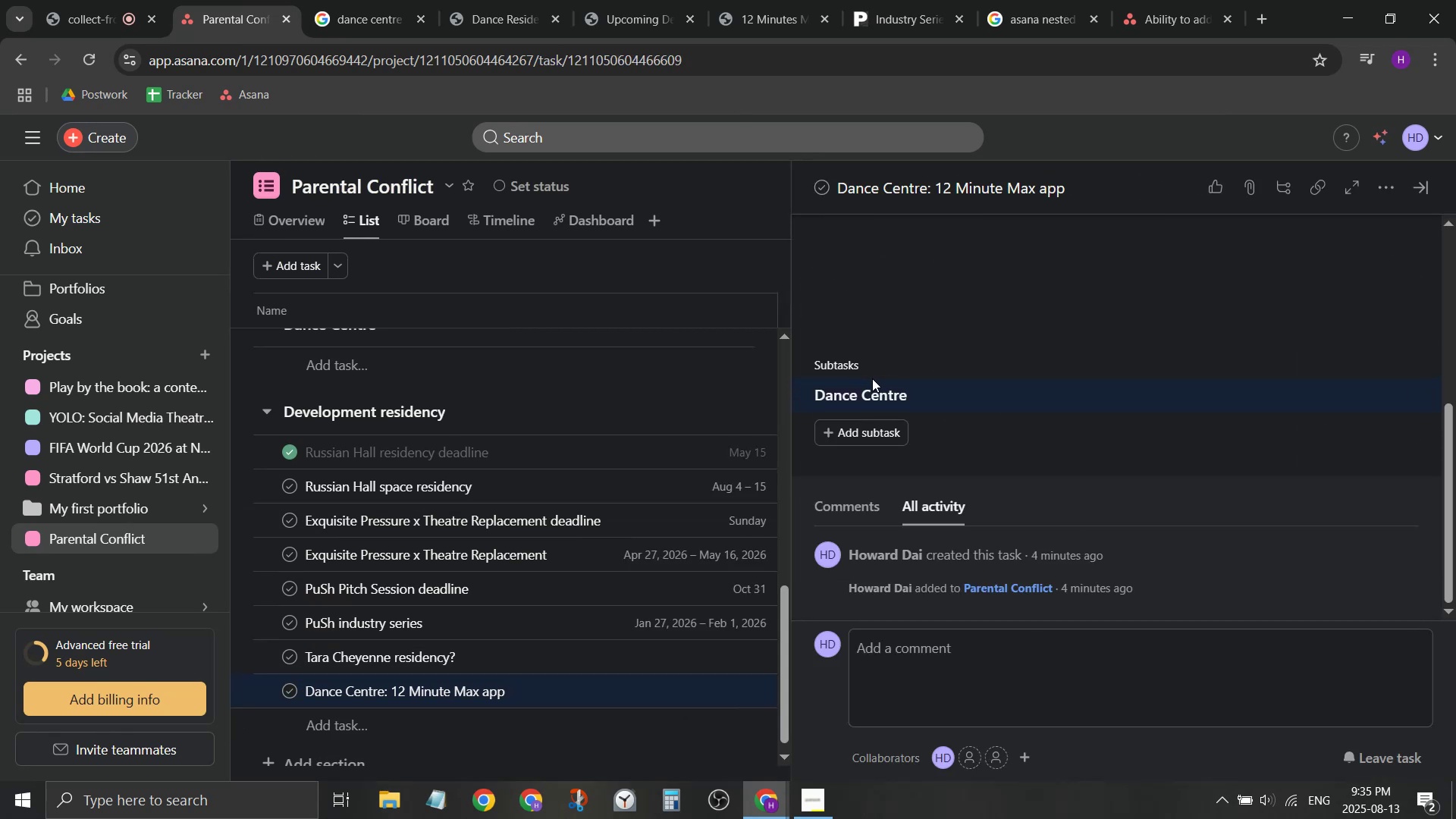 
left_click([809, 395])
 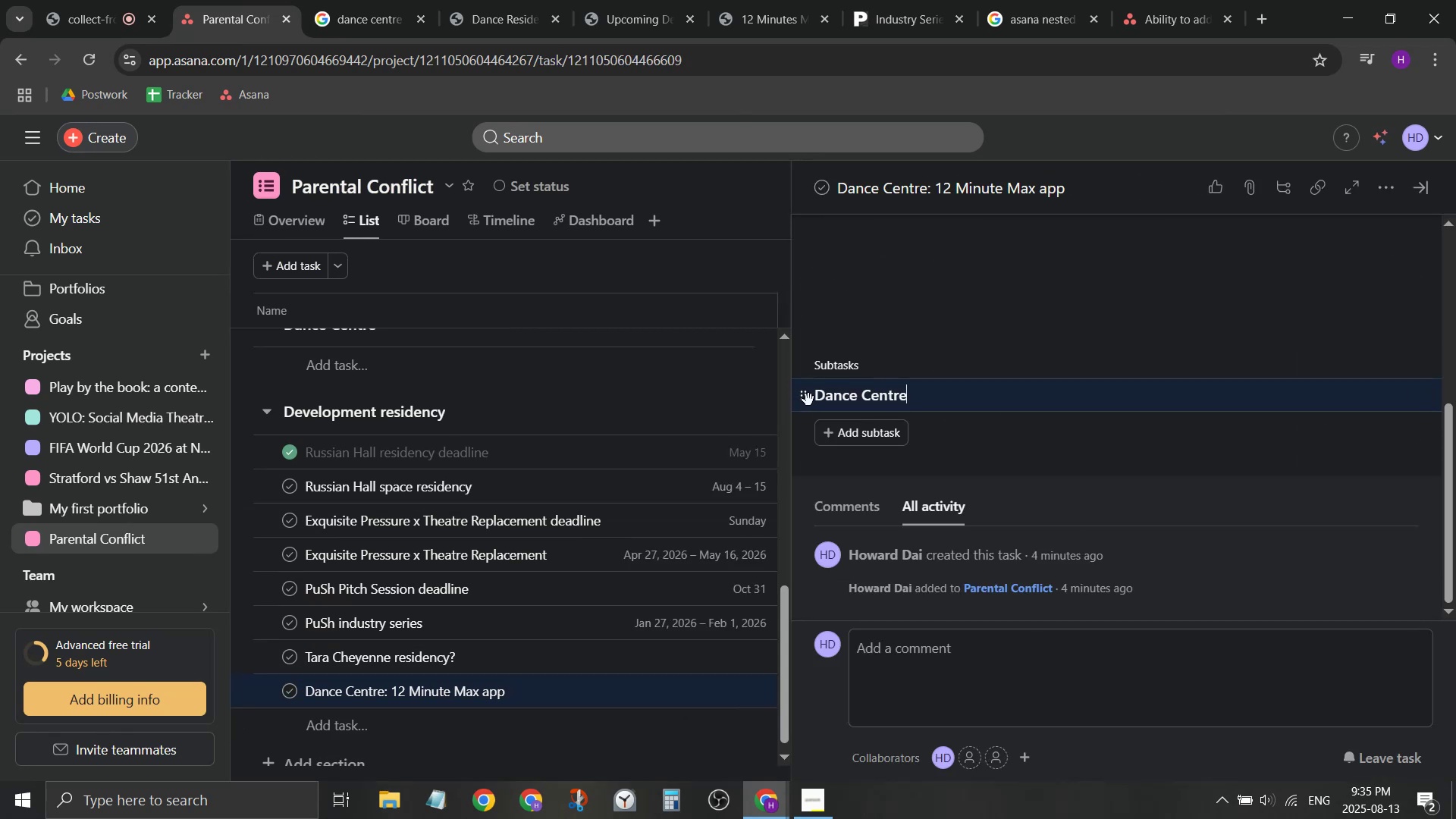 
right_click([808, 400])
 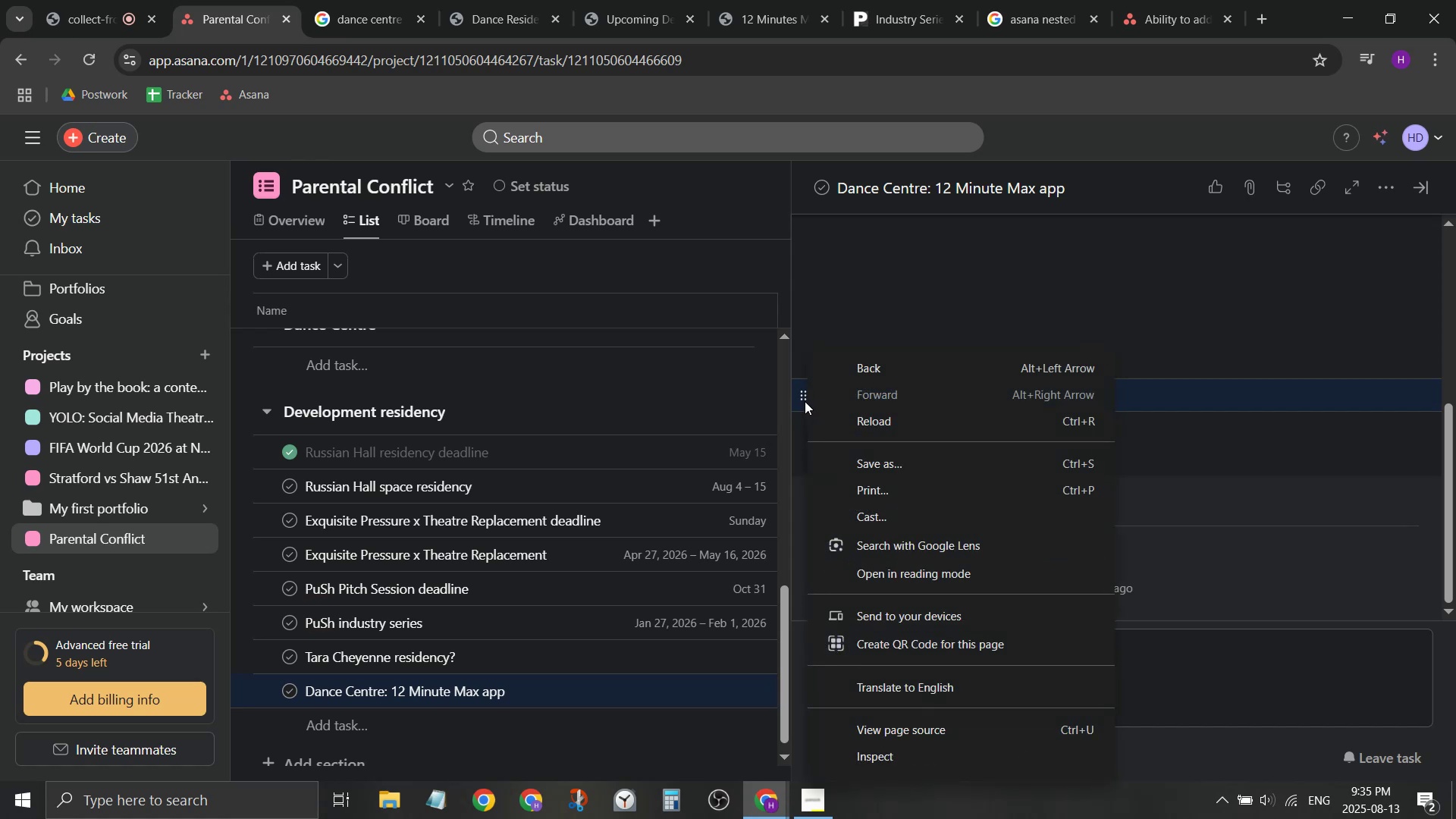 
left_click([805, 401])
 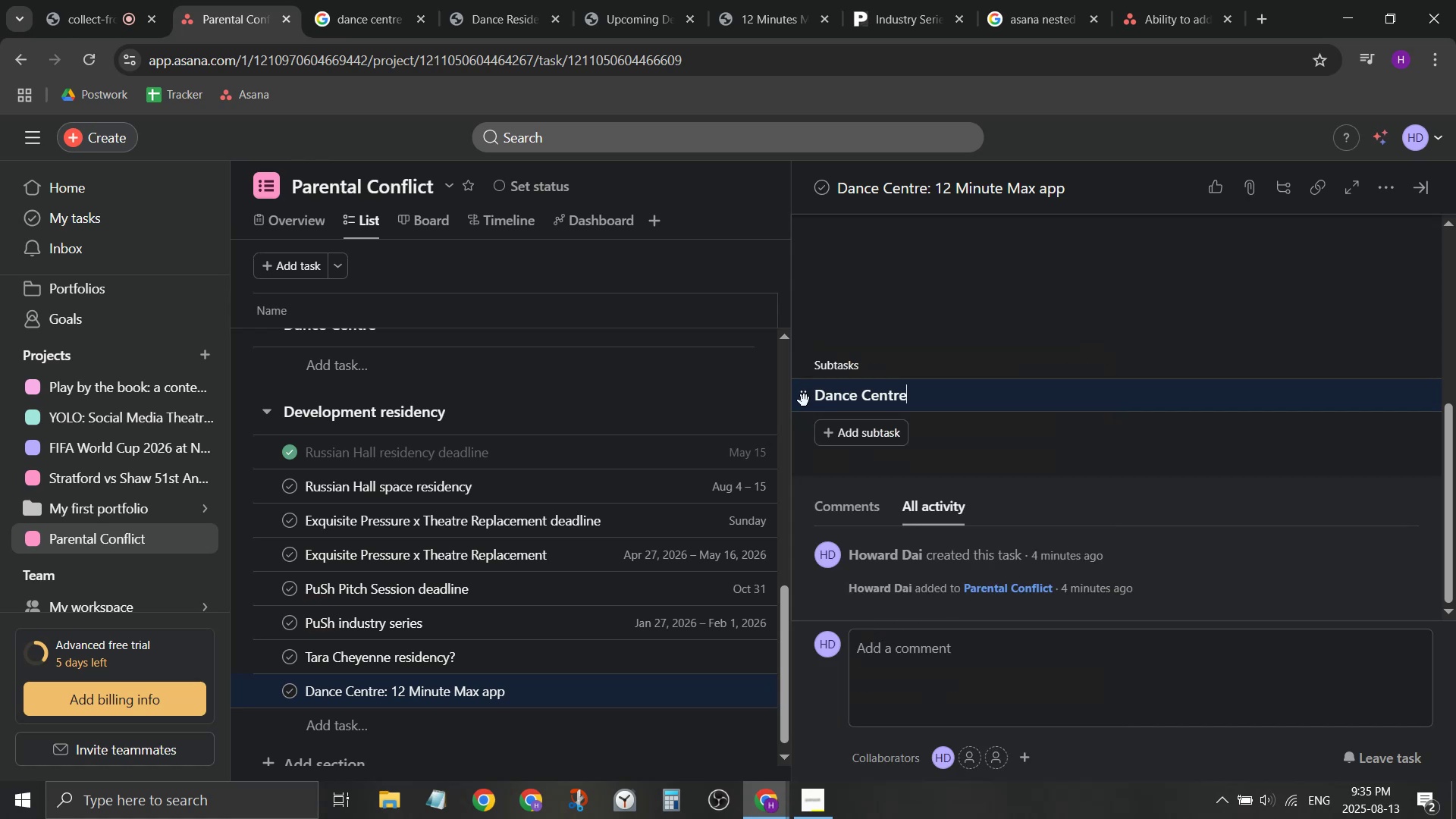 
left_click_drag(start_coordinate=[802, 398], to_coordinate=[921, 431])
 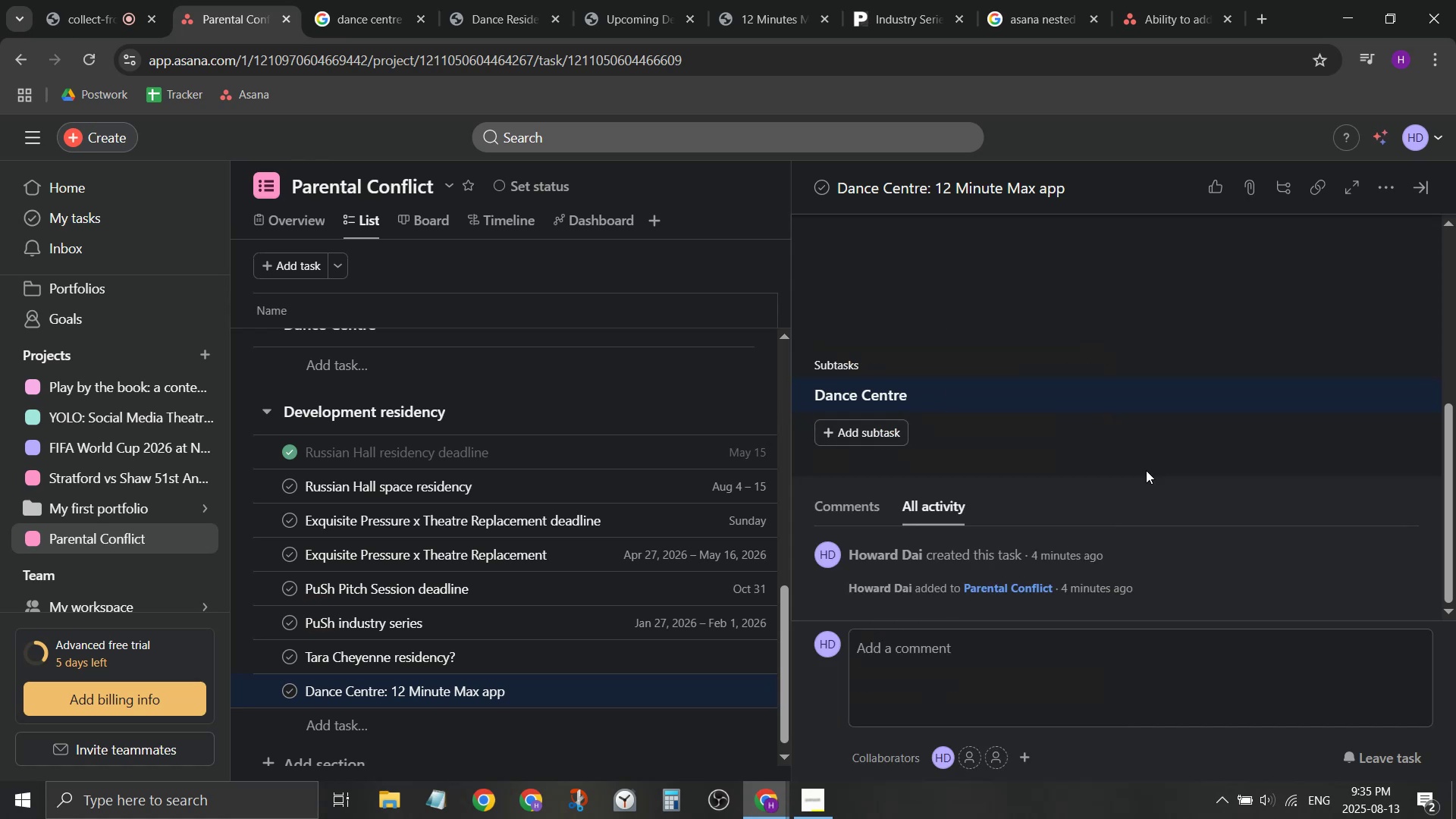 
scroll: coordinate [1147, 457], scroll_direction: down, amount: 2.0
 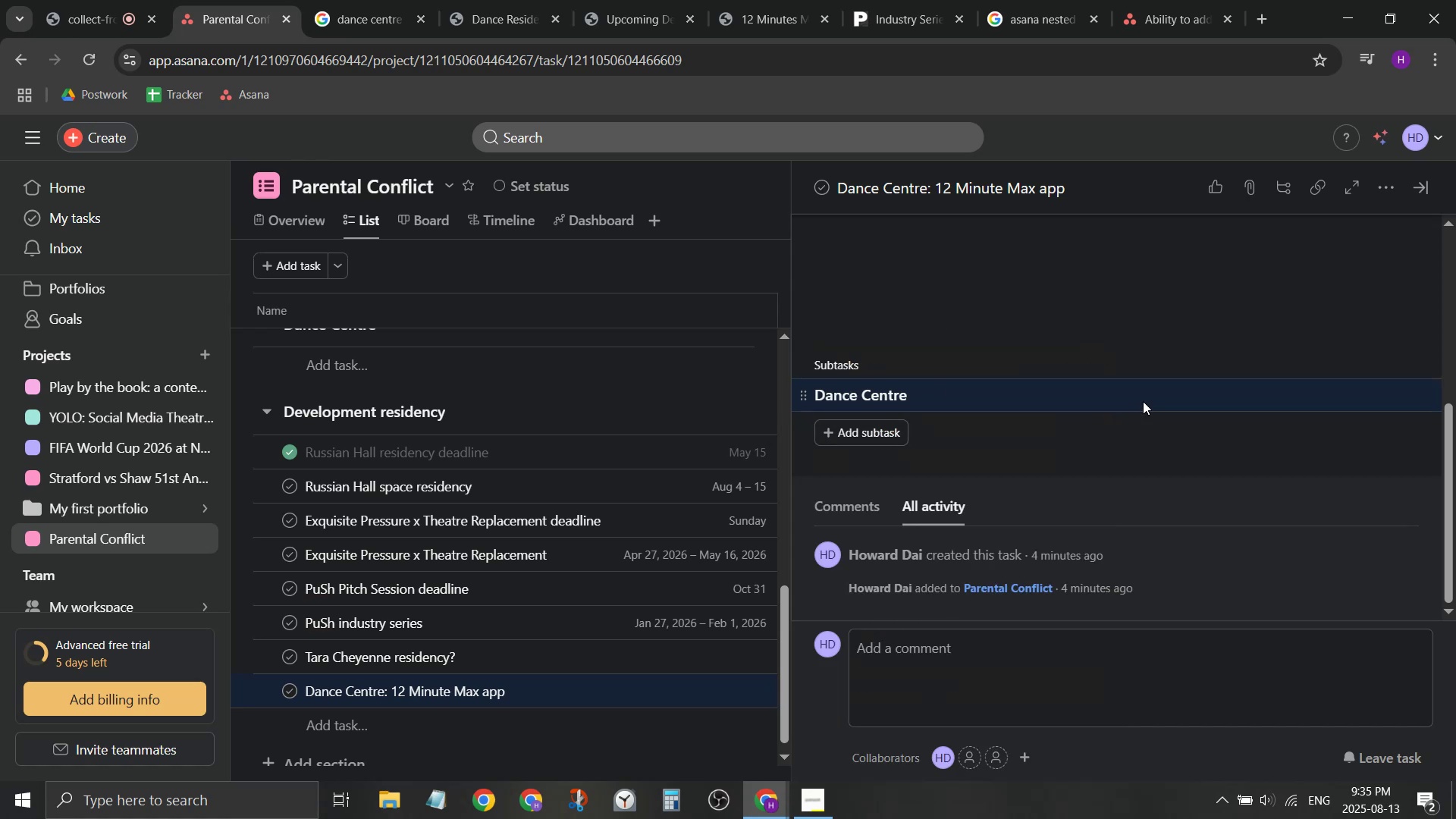 
left_click([1142, 398])
 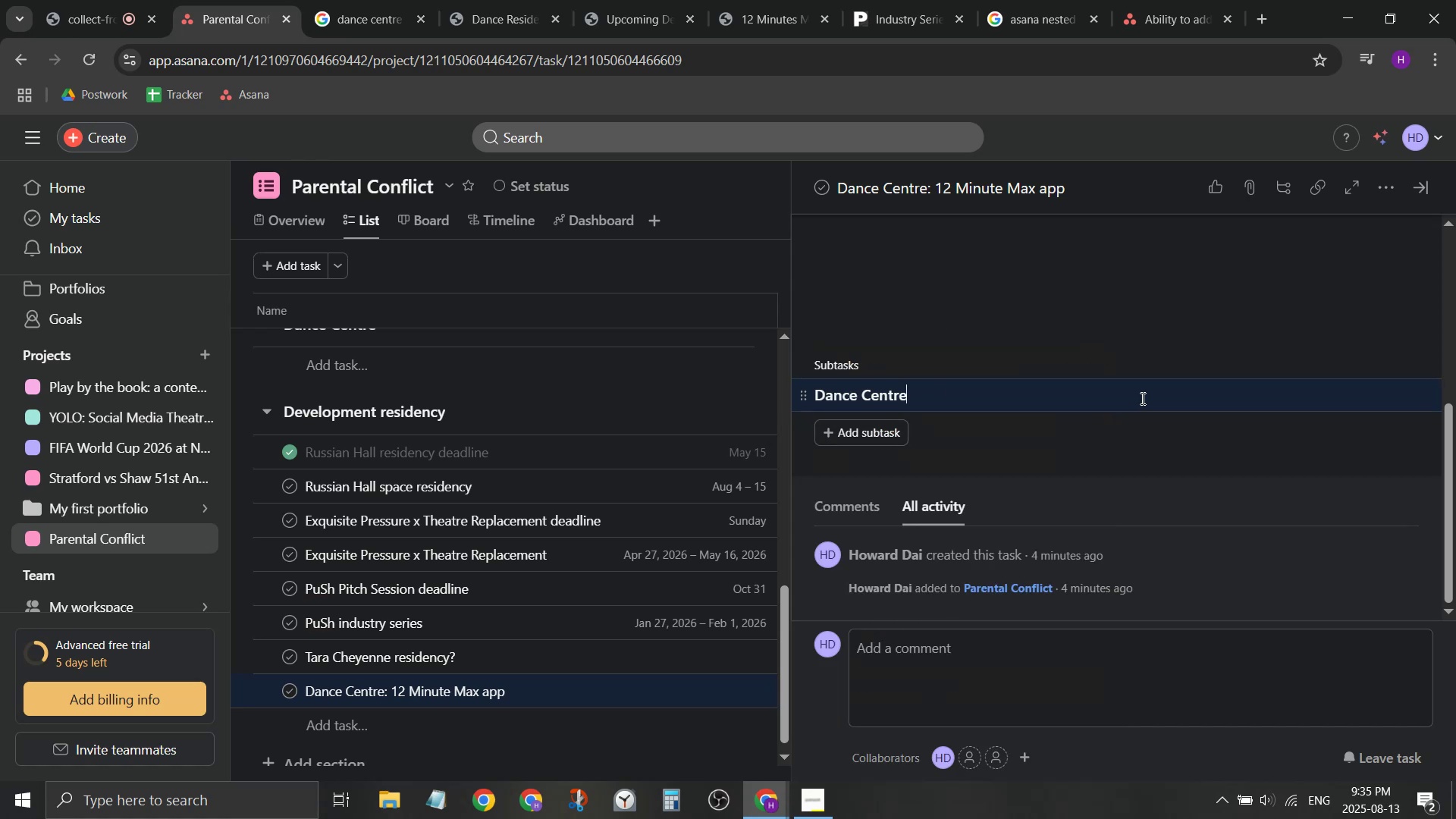 
right_click([1141, 398])
 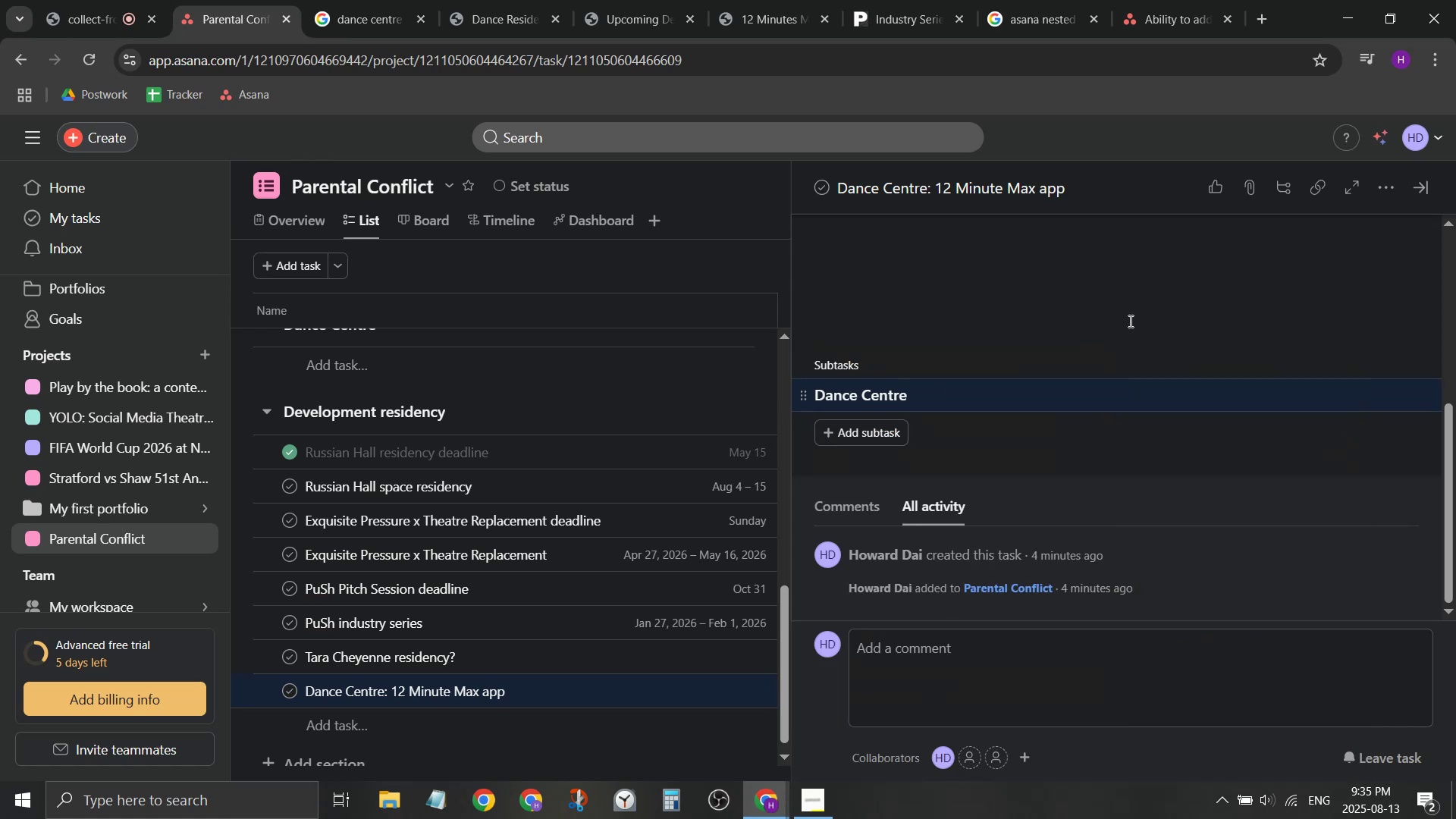 
left_click([1129, 321])
 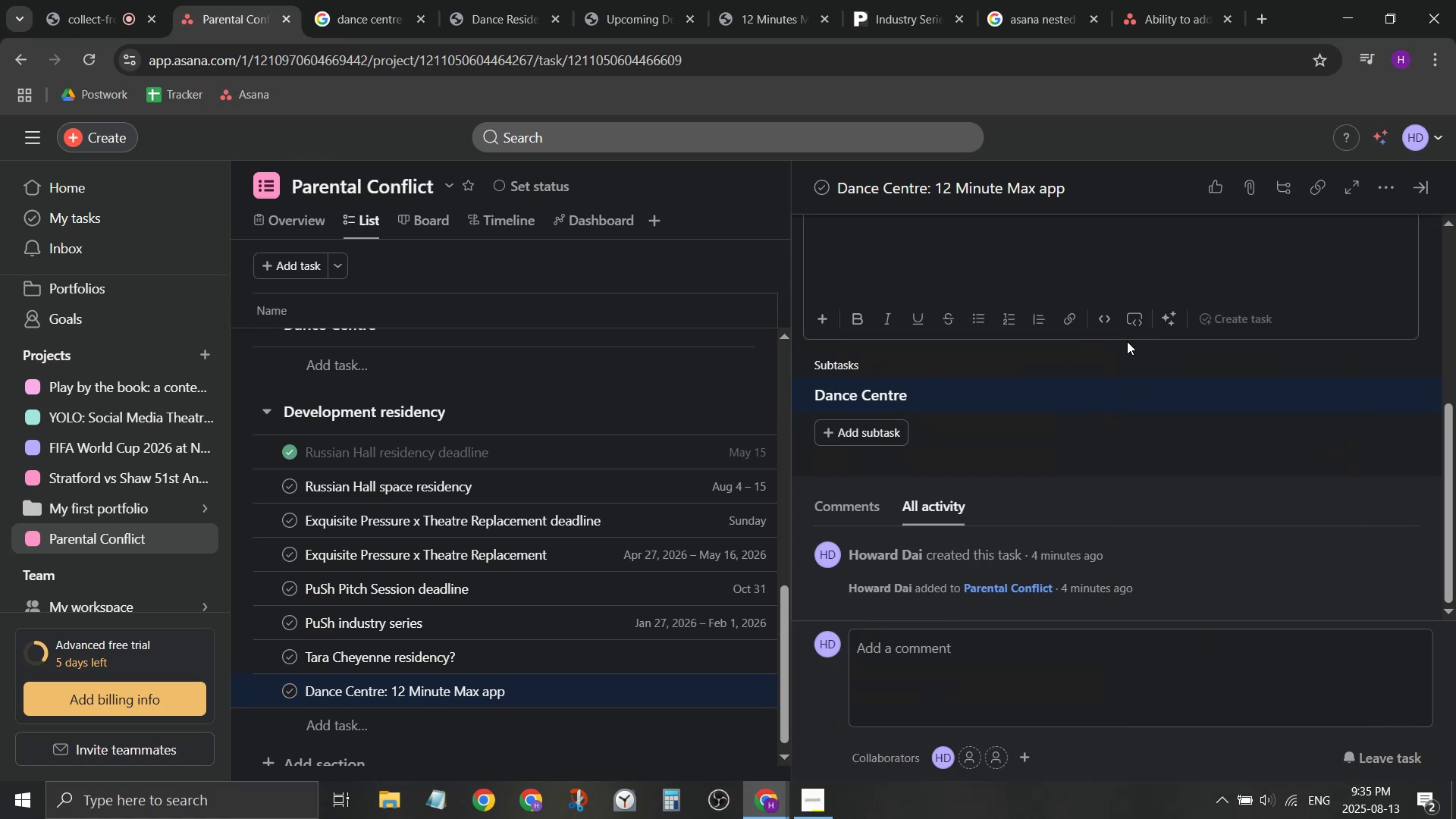 
scroll: coordinate [1127, 341], scroll_direction: up, amount: 1.0
 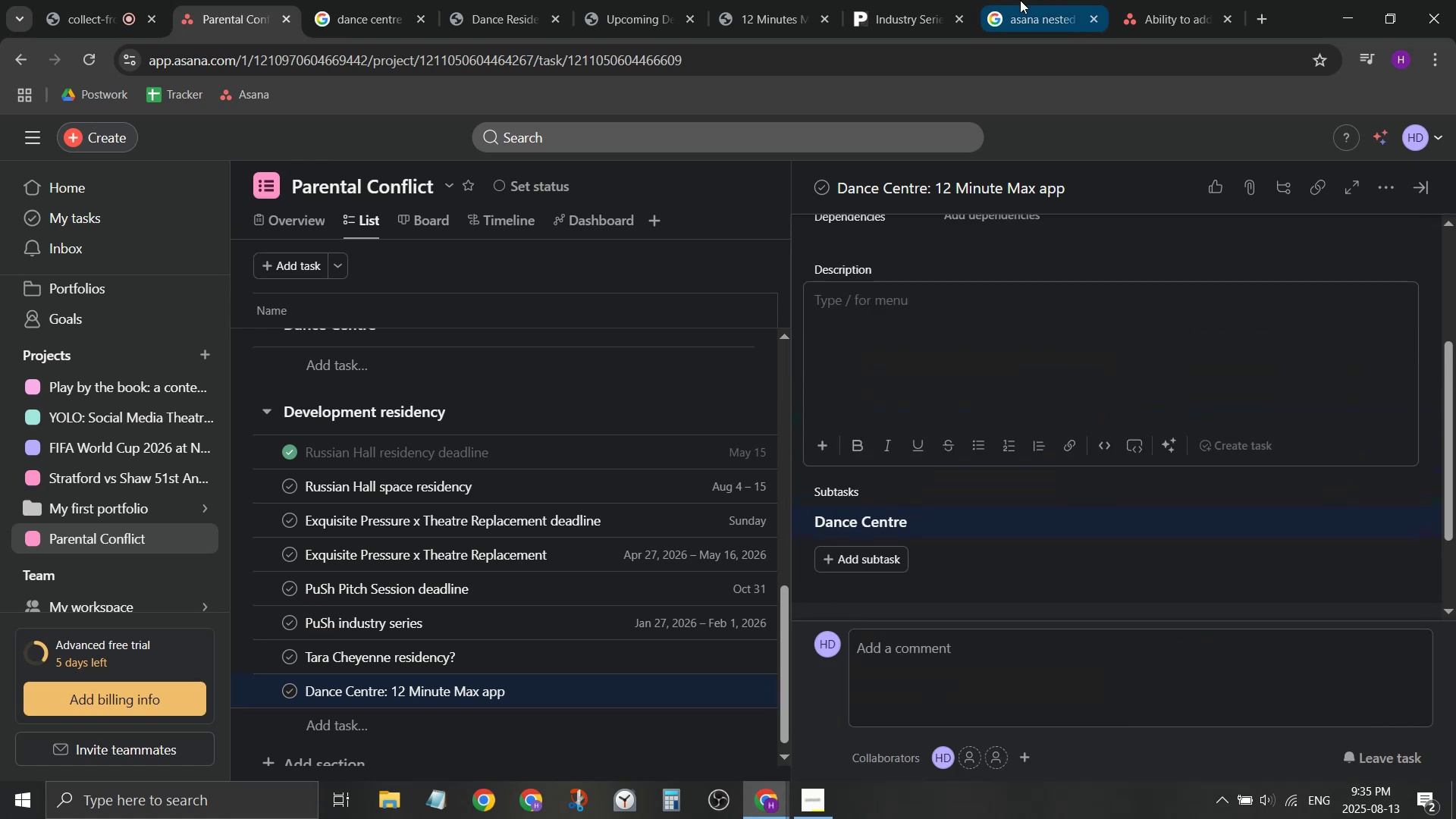 
left_click([1021, 0])
 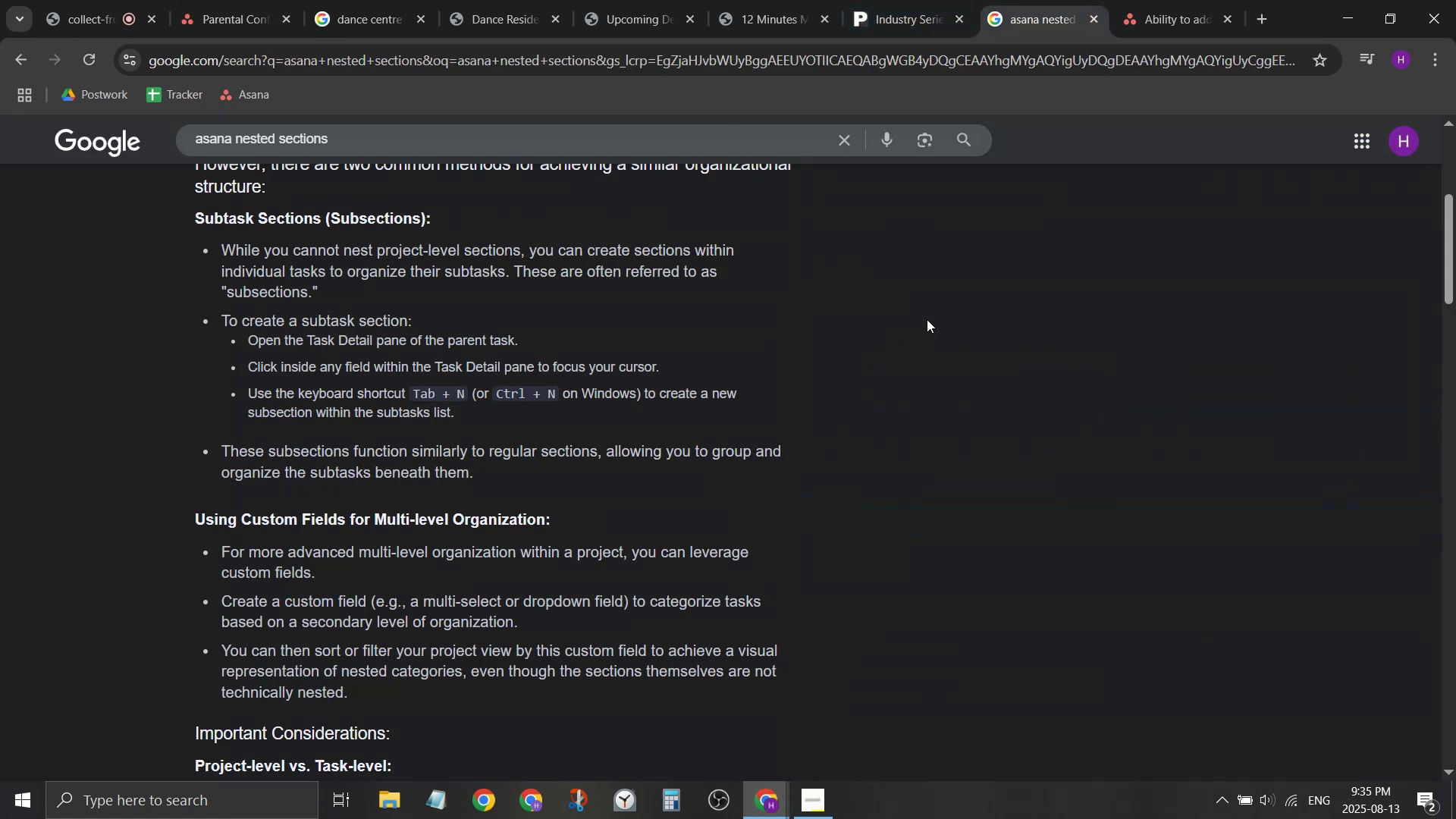 
wait(9.15)
 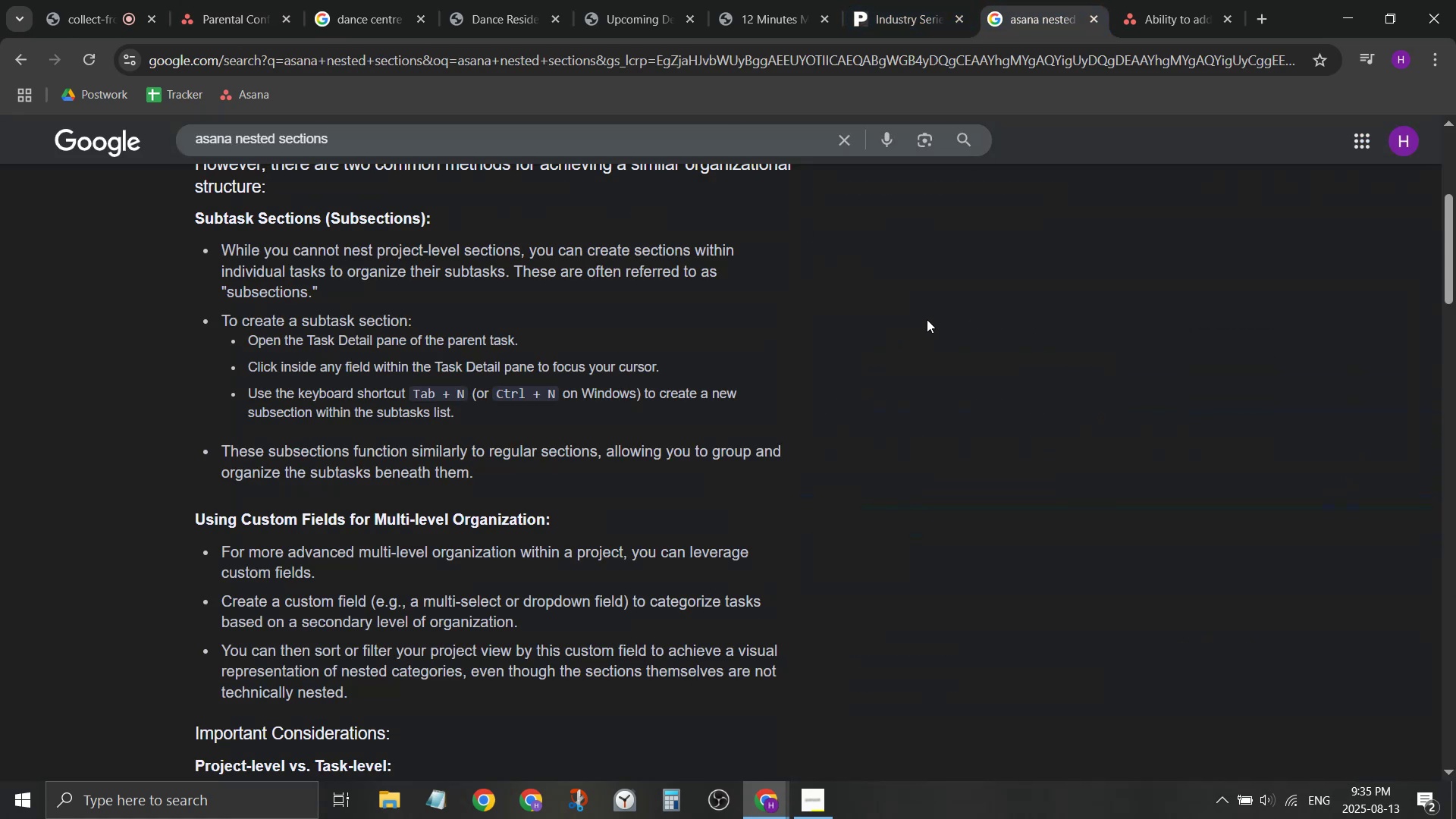 
left_click([804, 0])
 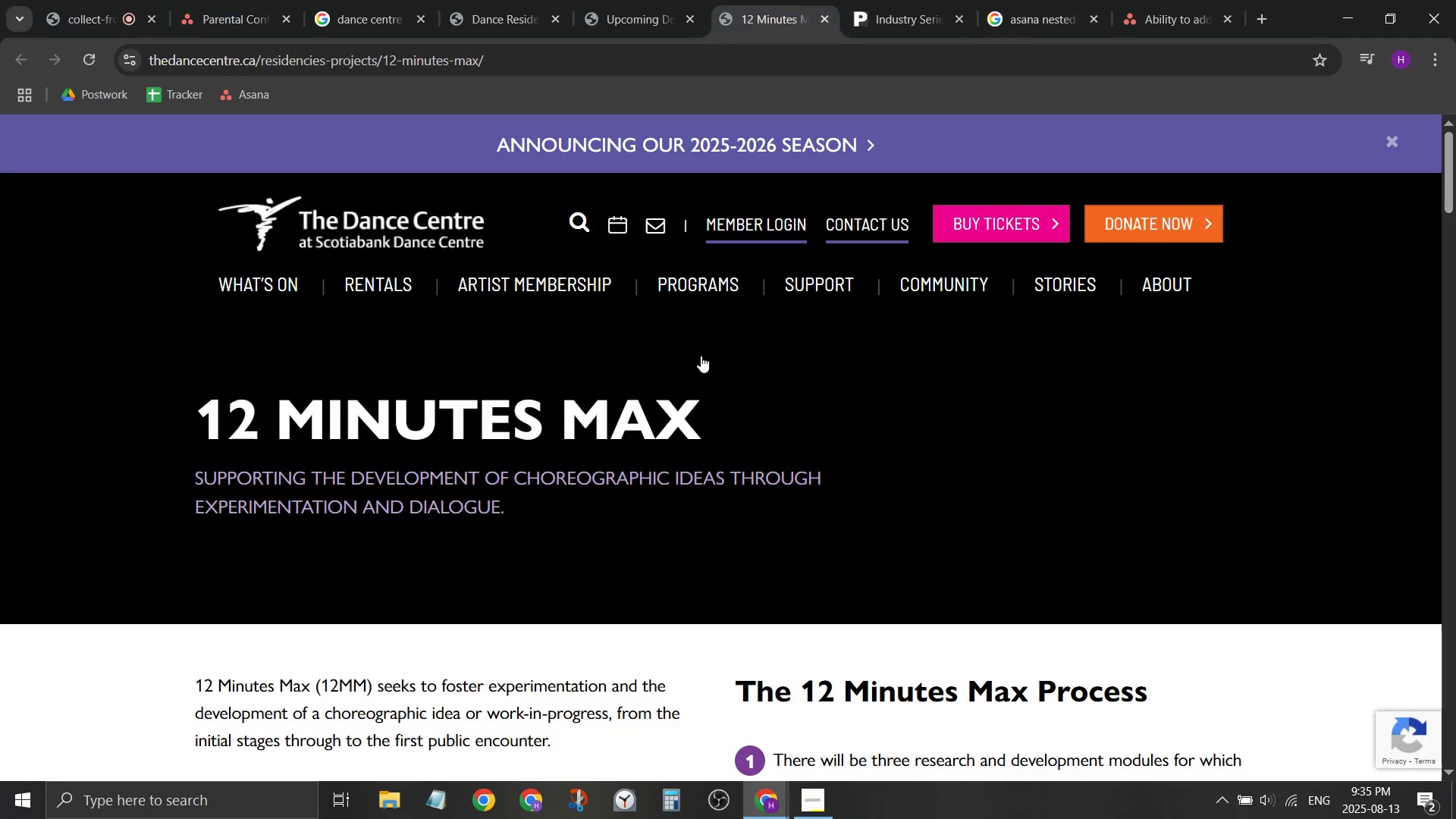 
scroll: coordinate [447, 298], scroll_direction: down, amount: 9.0
 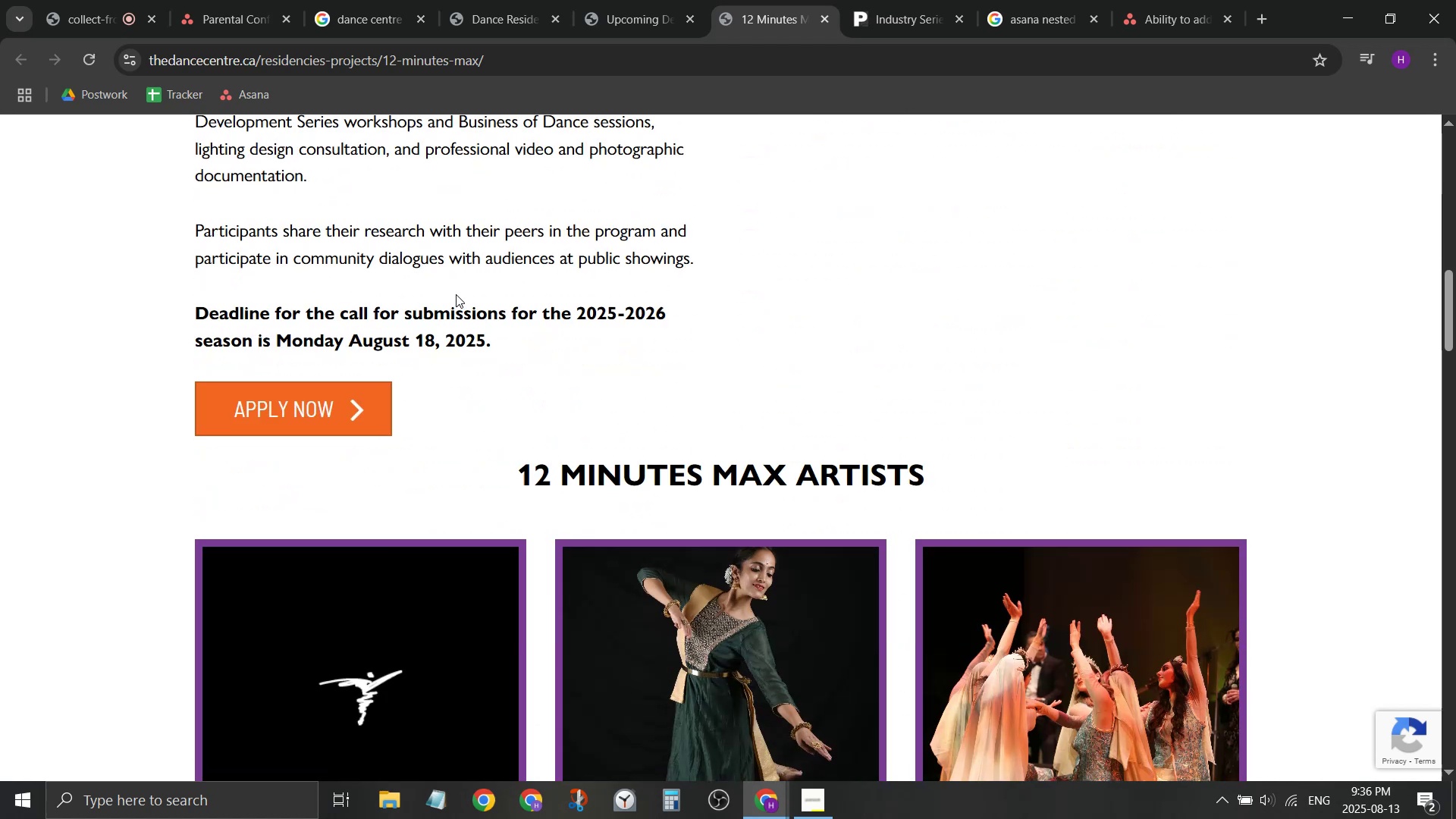 
scroll: coordinate [450, 291], scroll_direction: up, amount: 7.0
 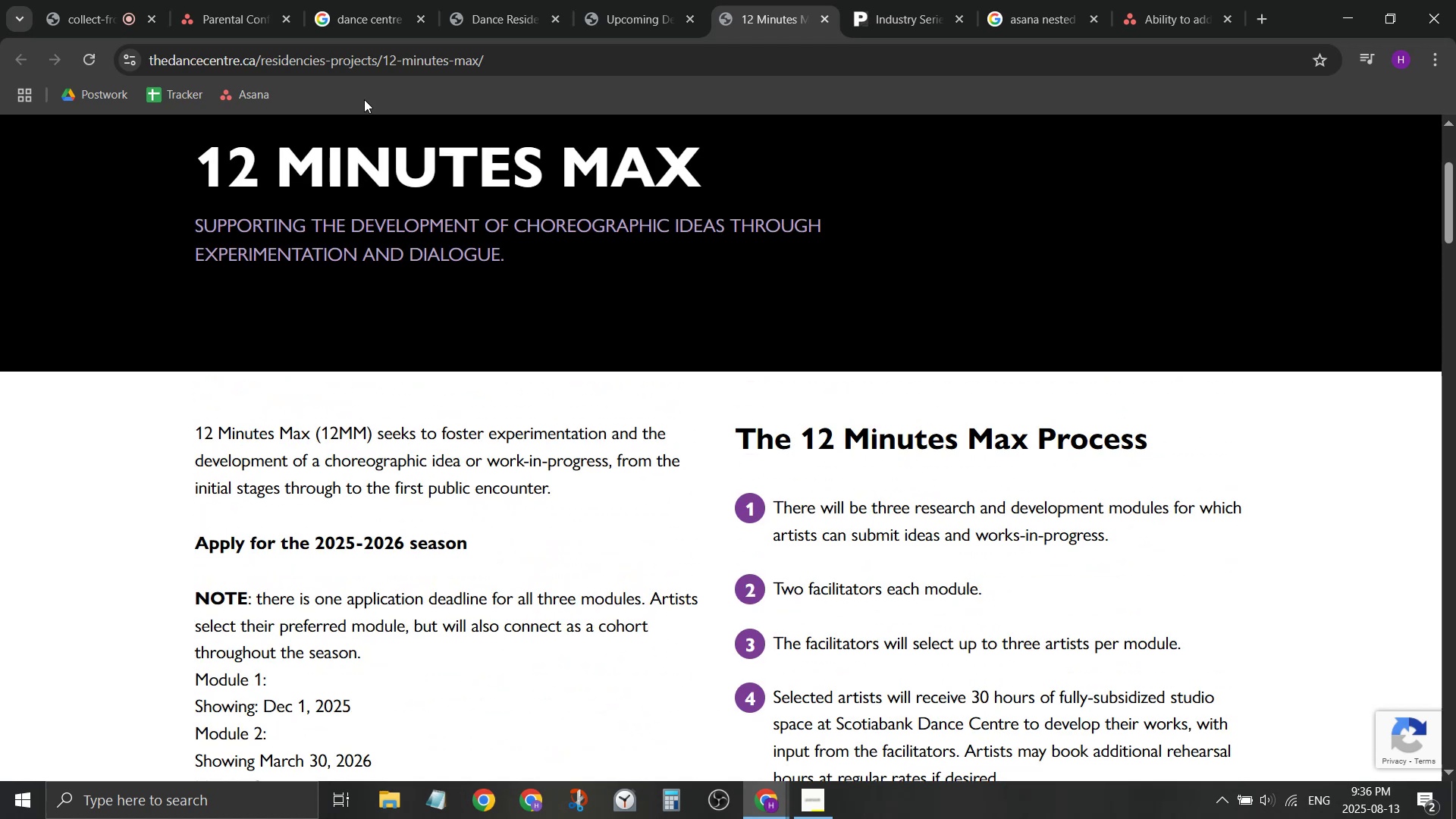 
left_click([363, 64])
 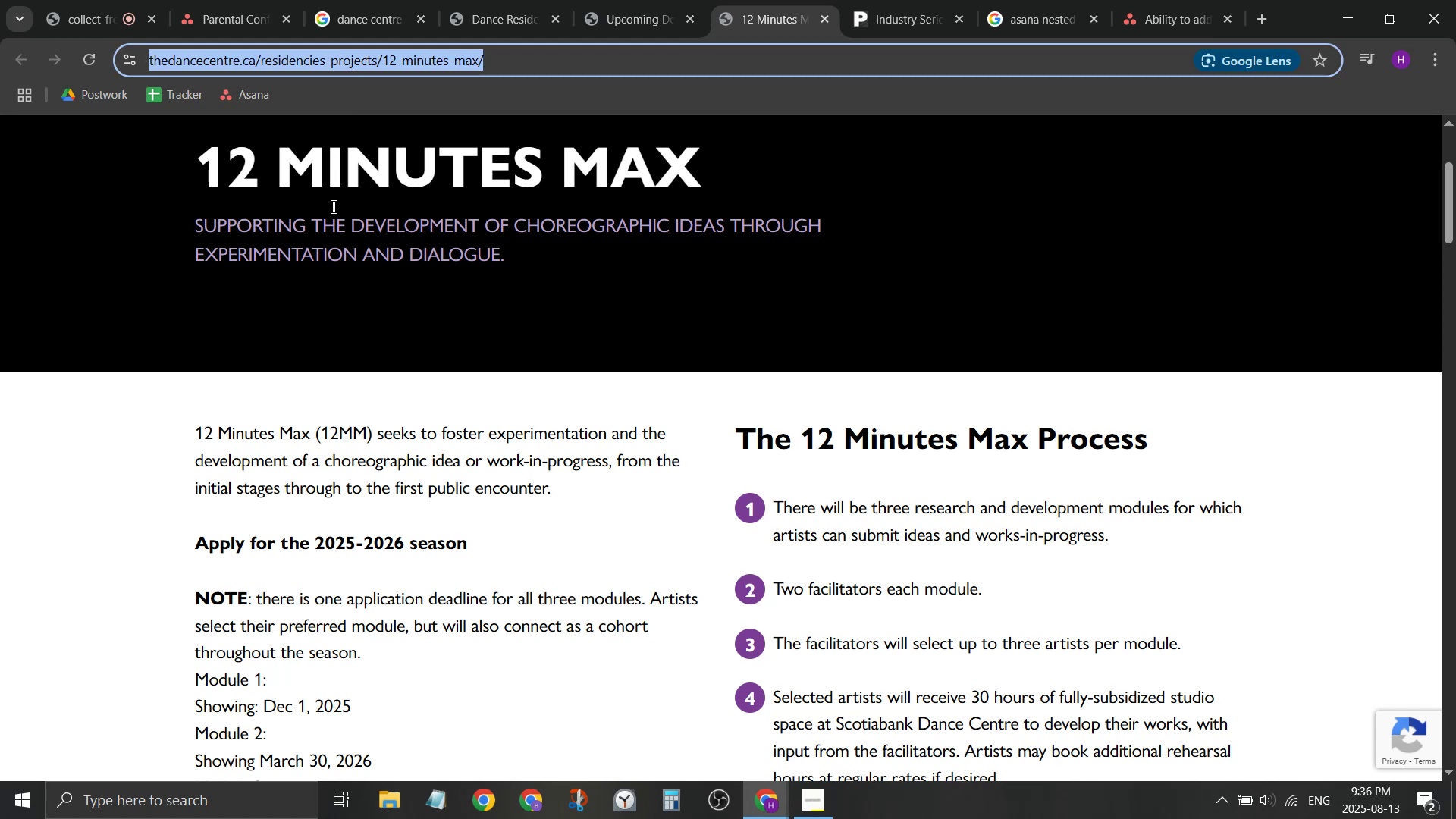 
scroll: coordinate [335, 226], scroll_direction: down, amount: 2.0
 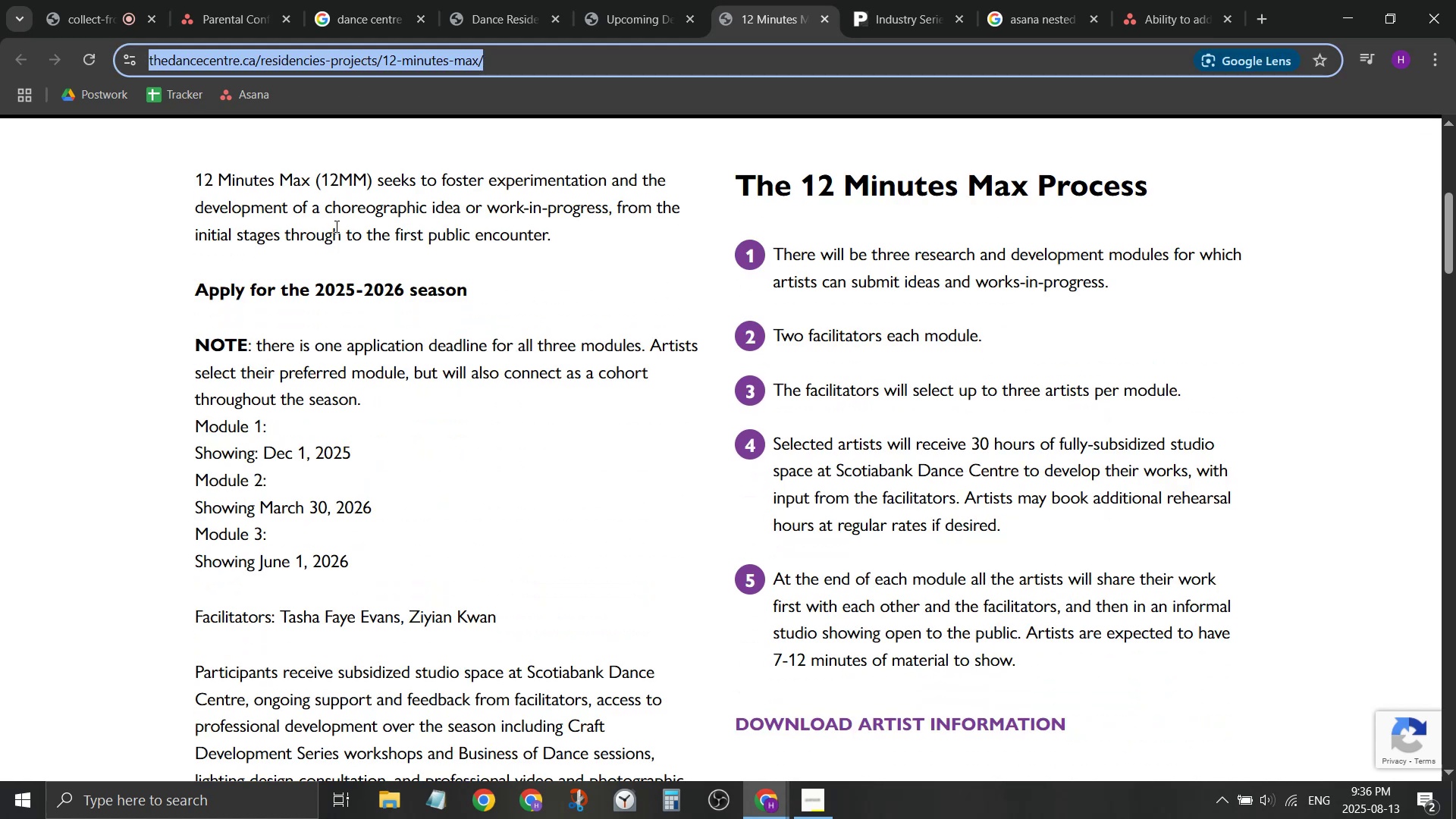 
key(Control+C)
 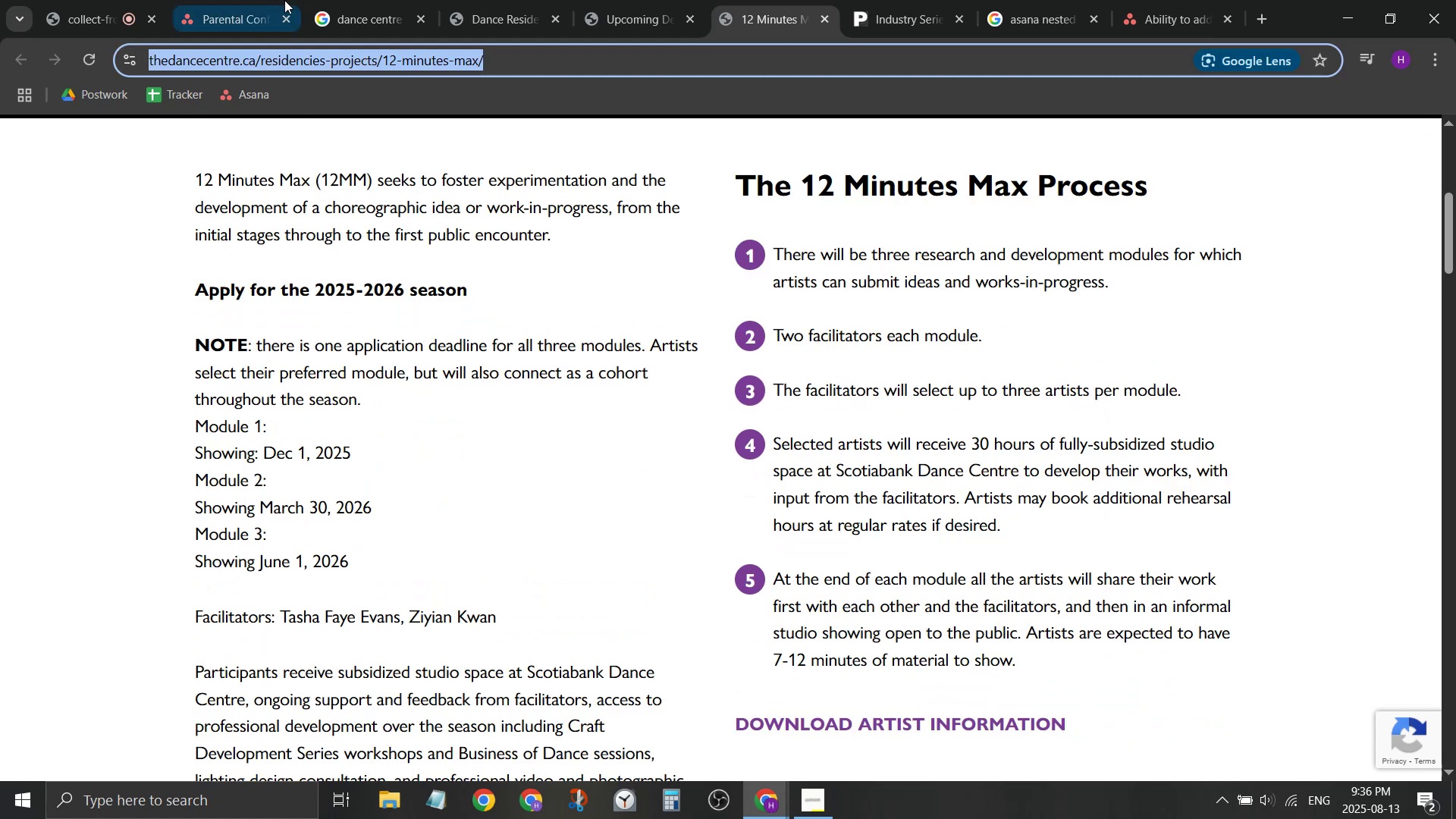 
left_click([275, 0])
 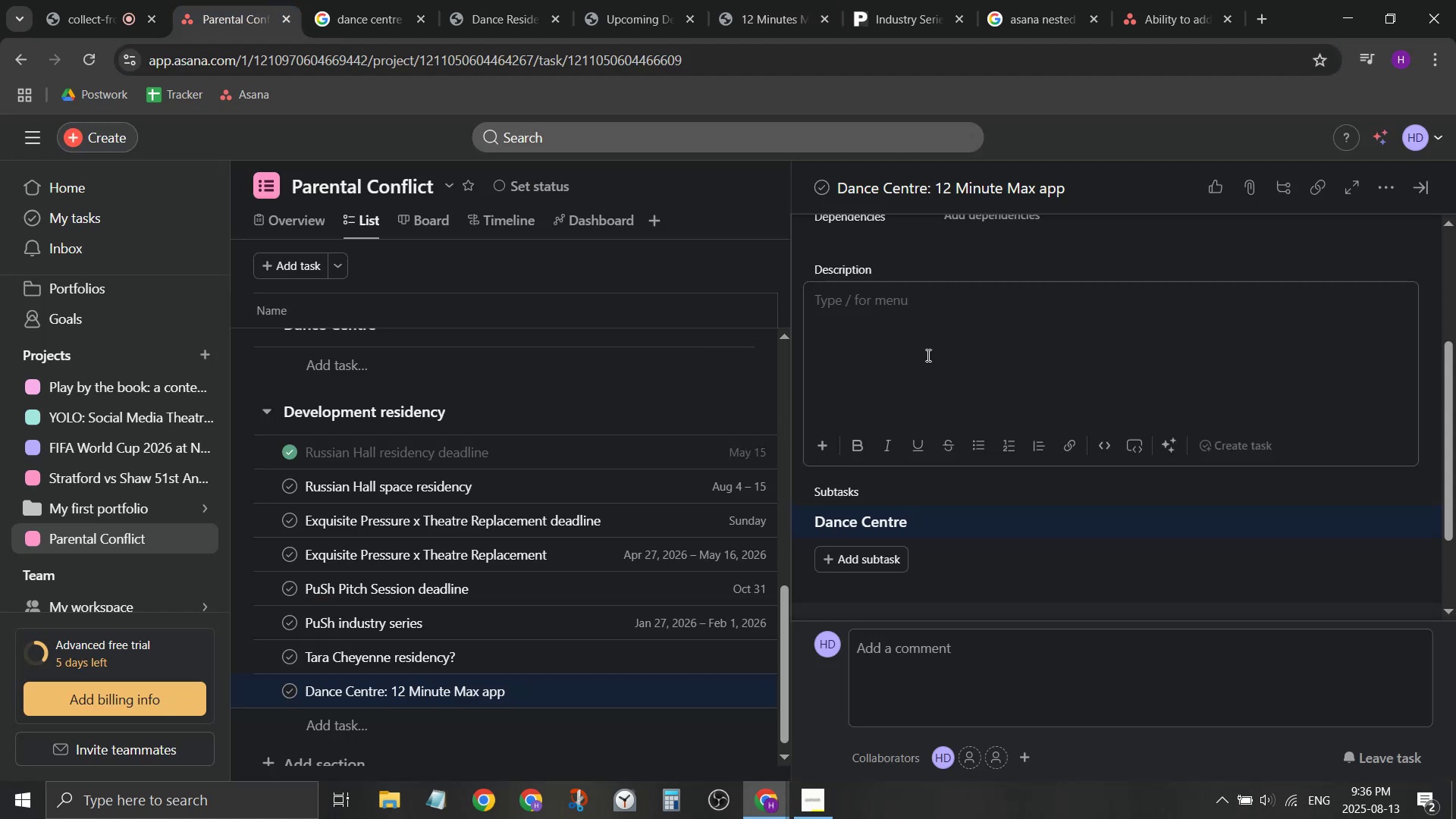 
left_click([927, 355])
 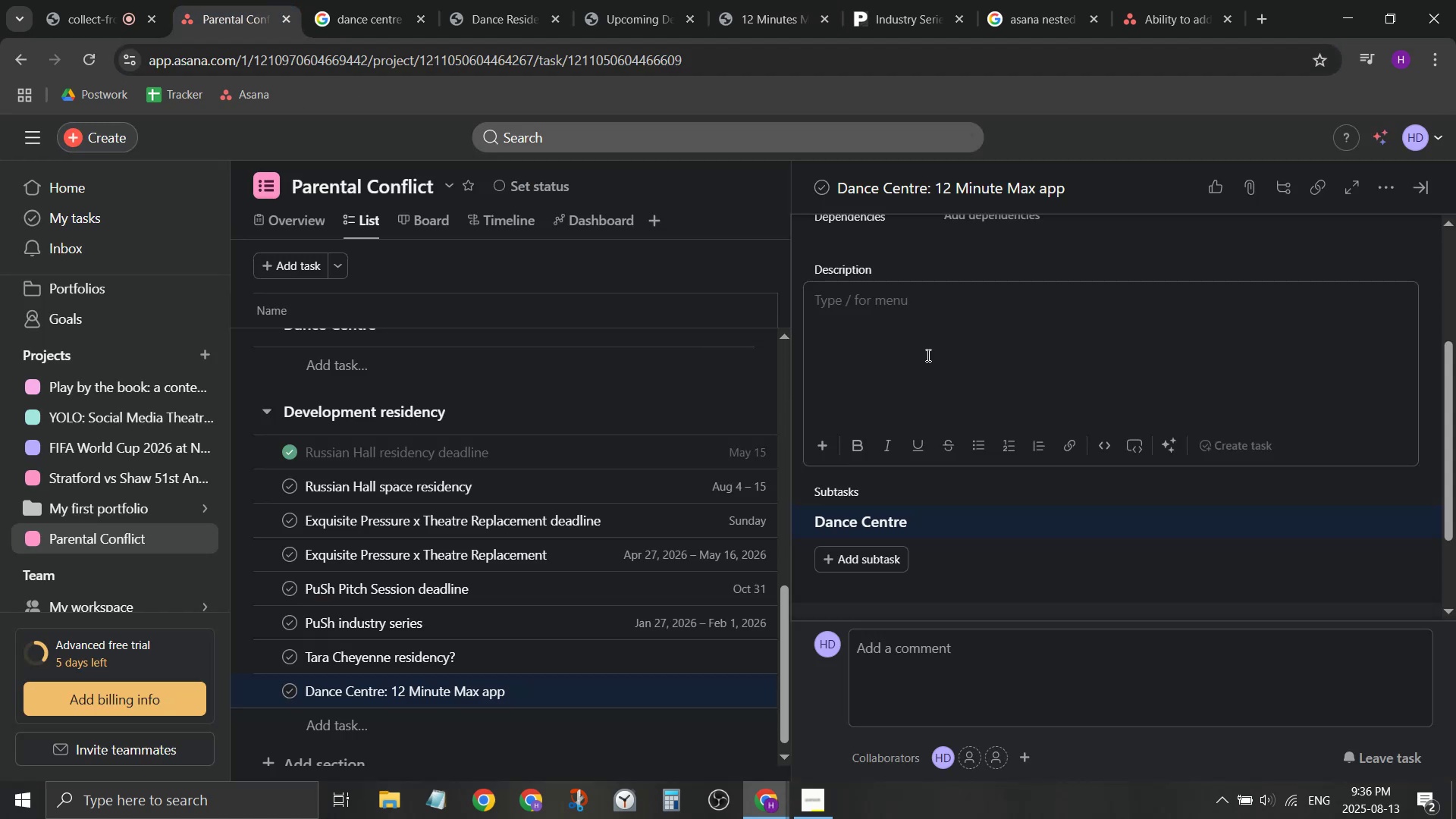 
key(Control+ControlLeft)
 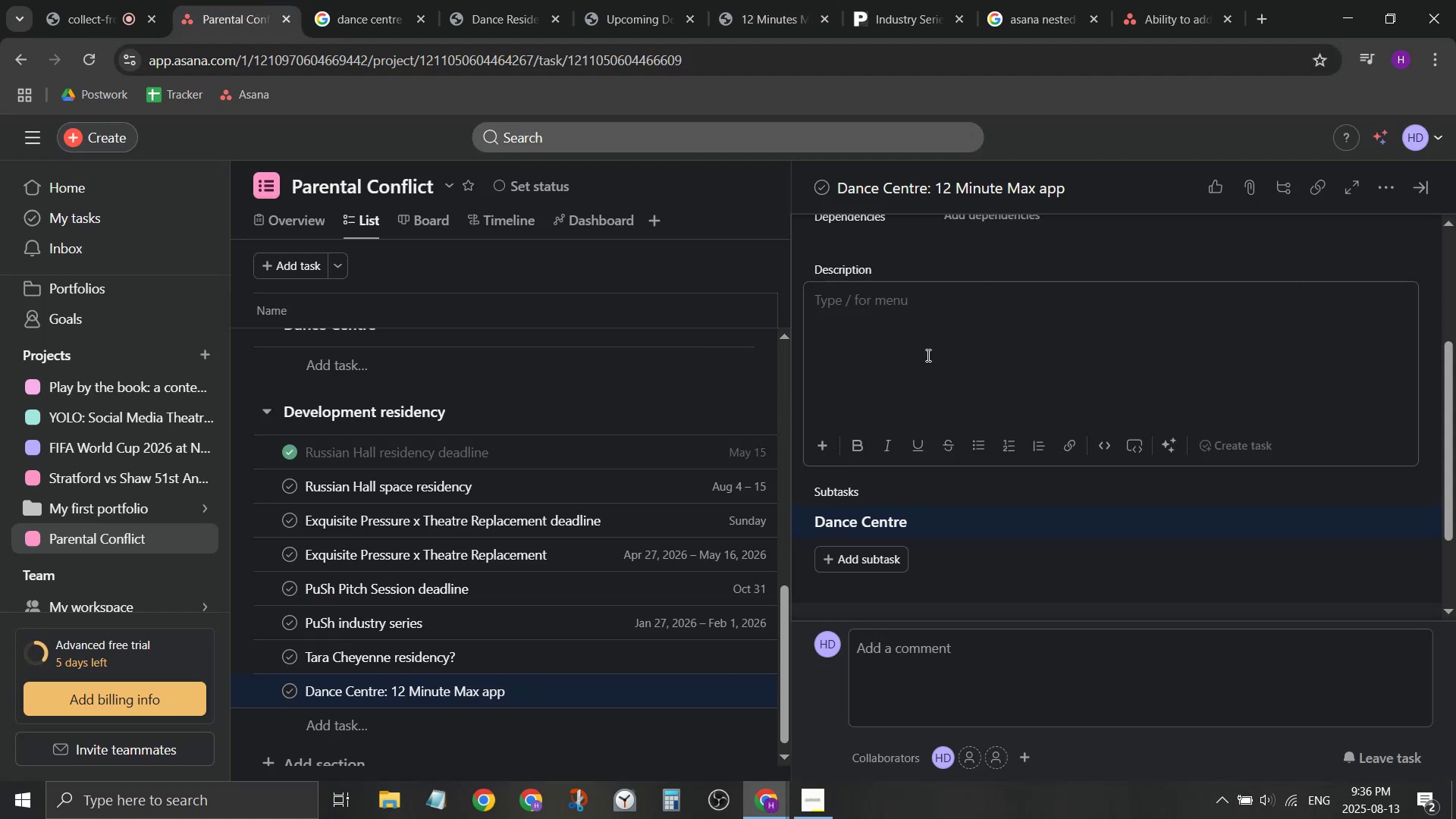 
key(Control+V)
 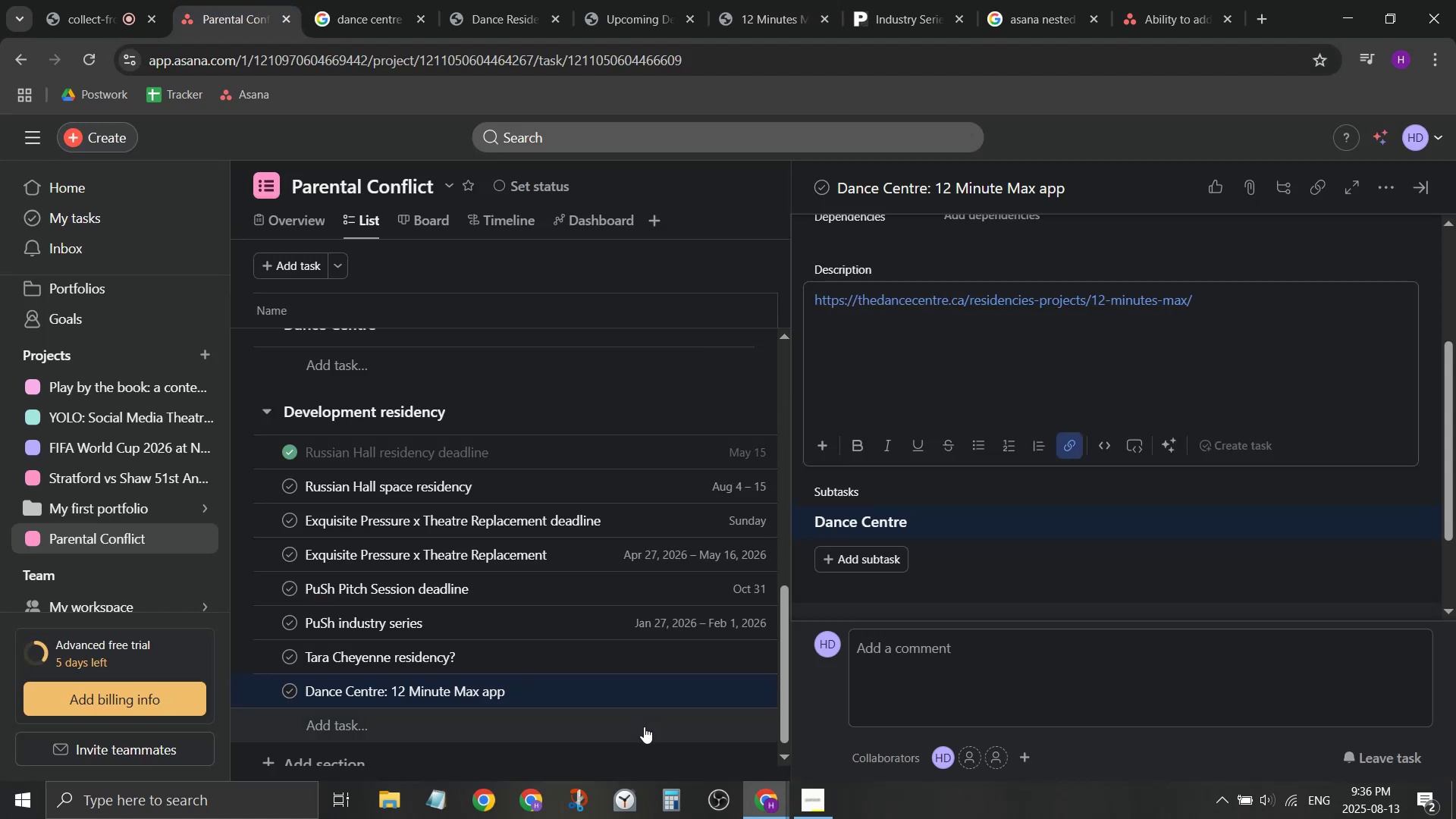 
left_click([652, 755])
 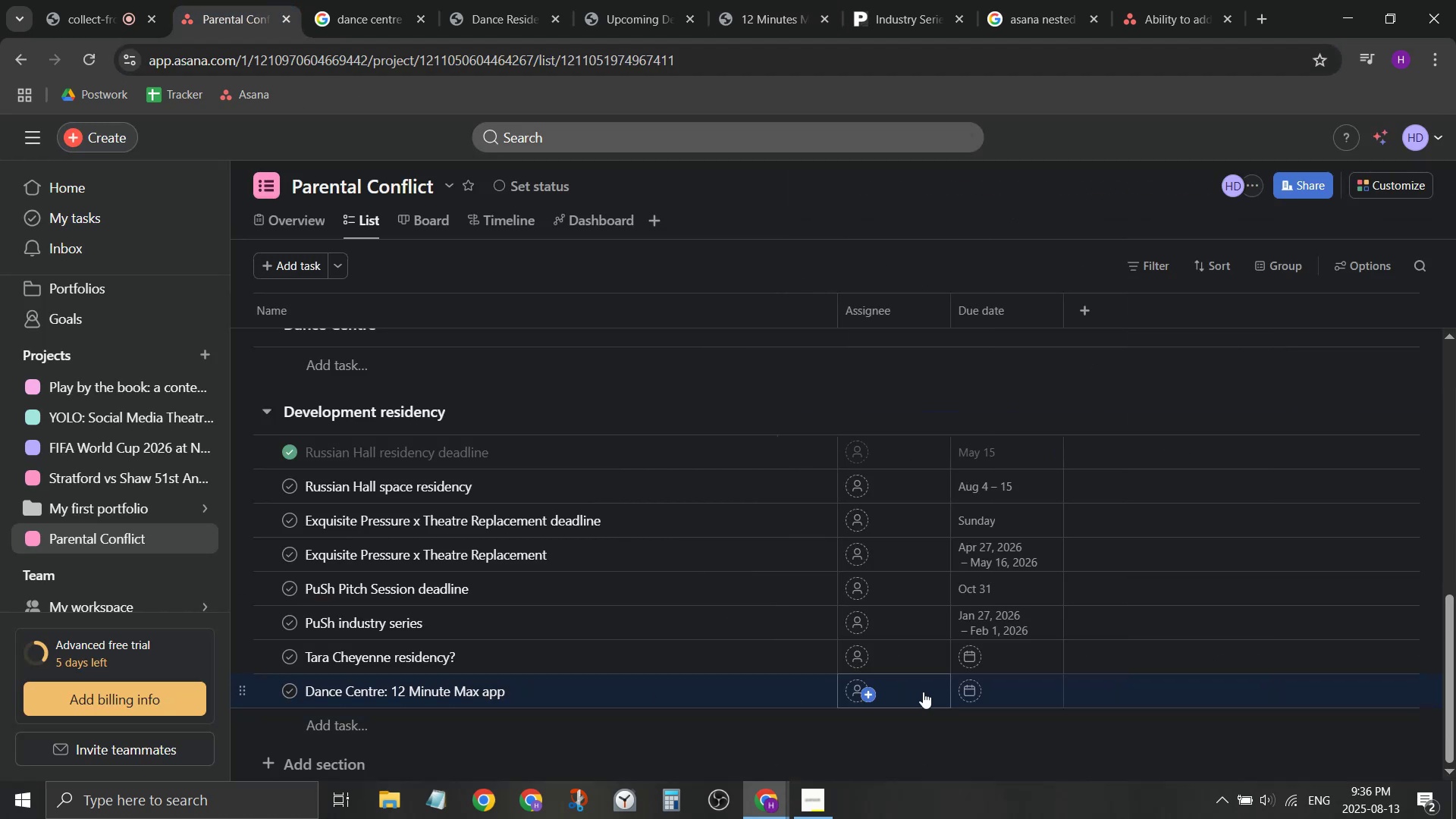 
left_click([1021, 698])
 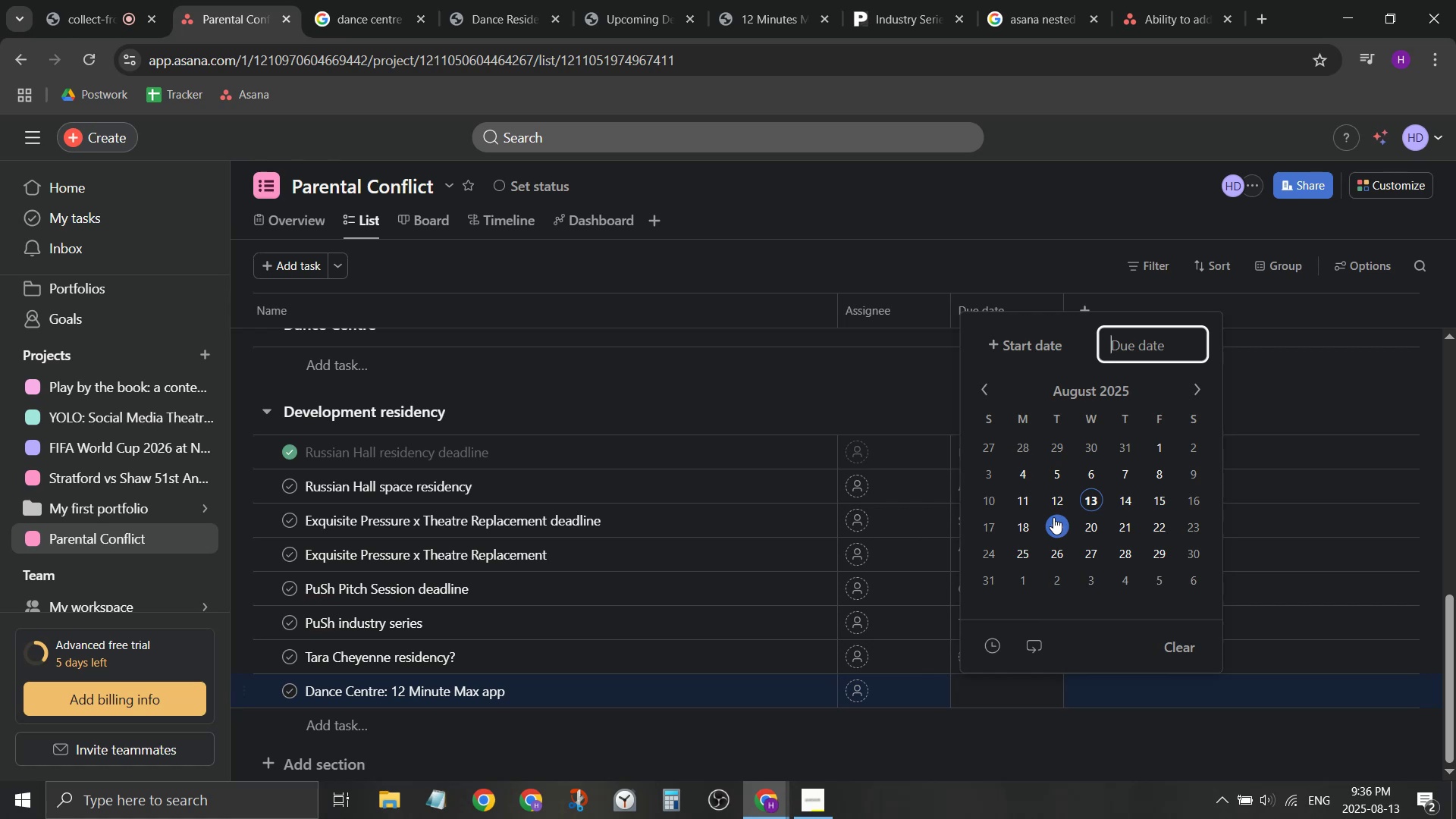 
left_click([1031, 522])
 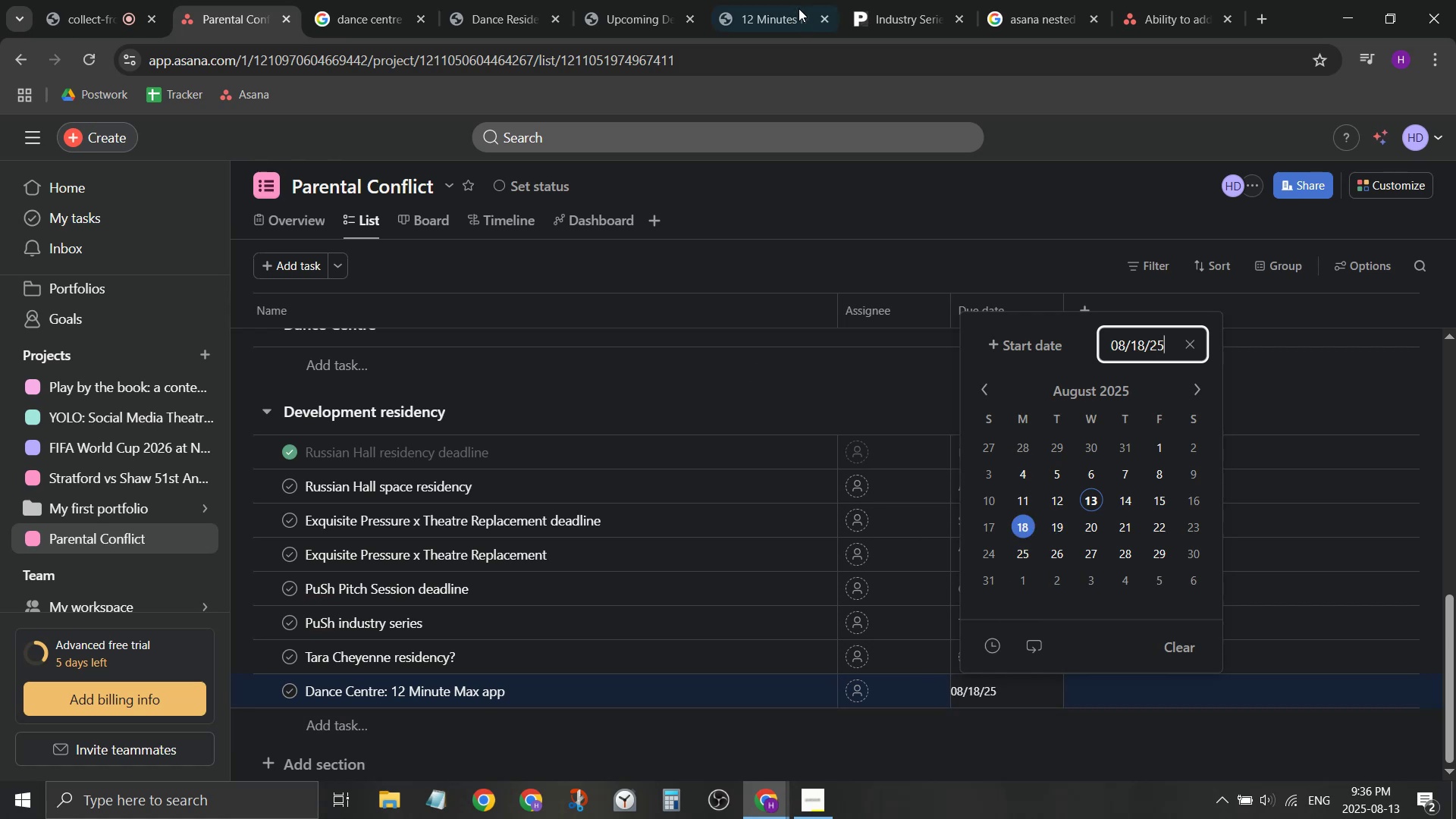 
left_click([779, 0])
 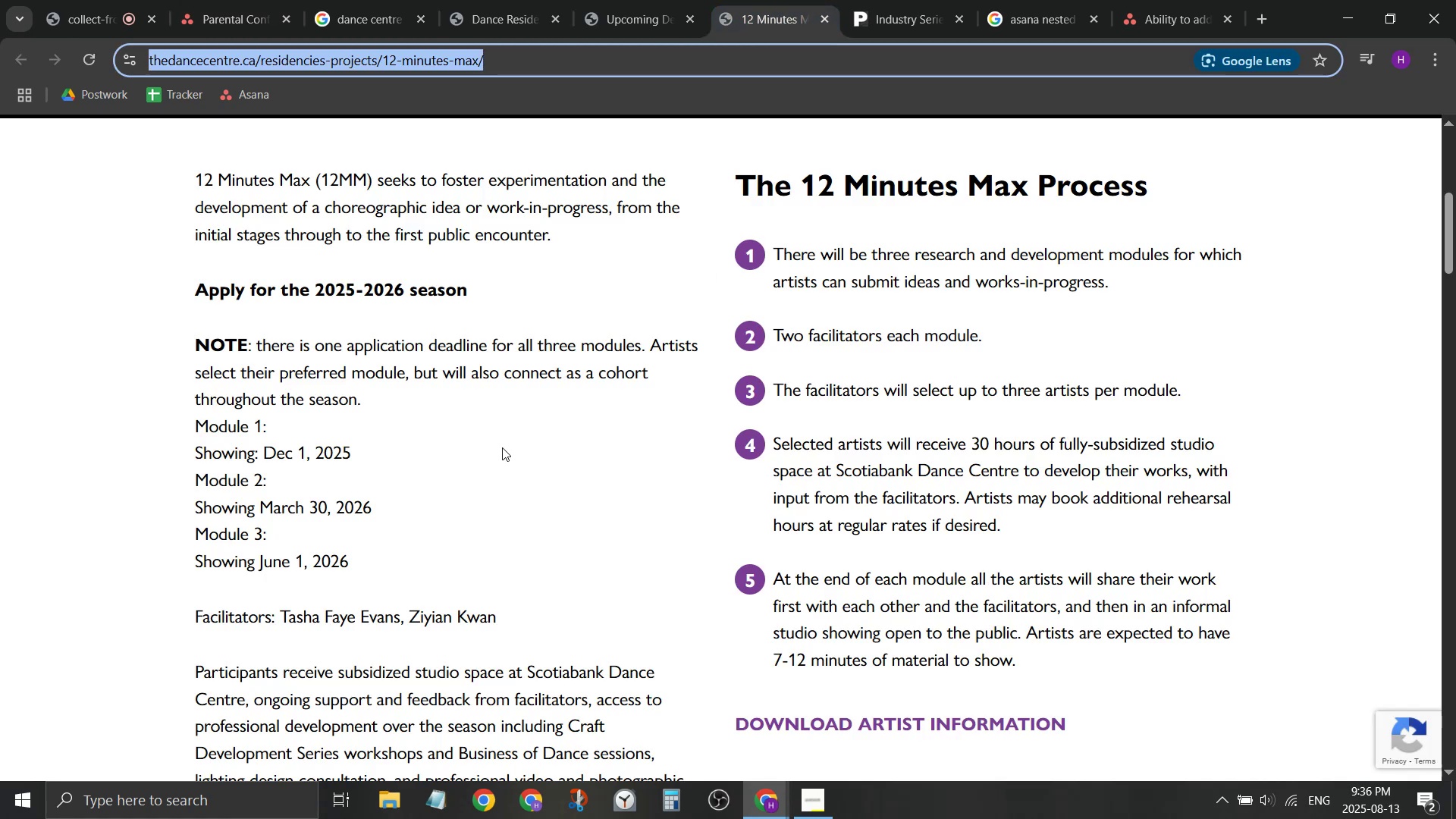 
scroll: coordinate [507, 445], scroll_direction: down, amount: 7.0
 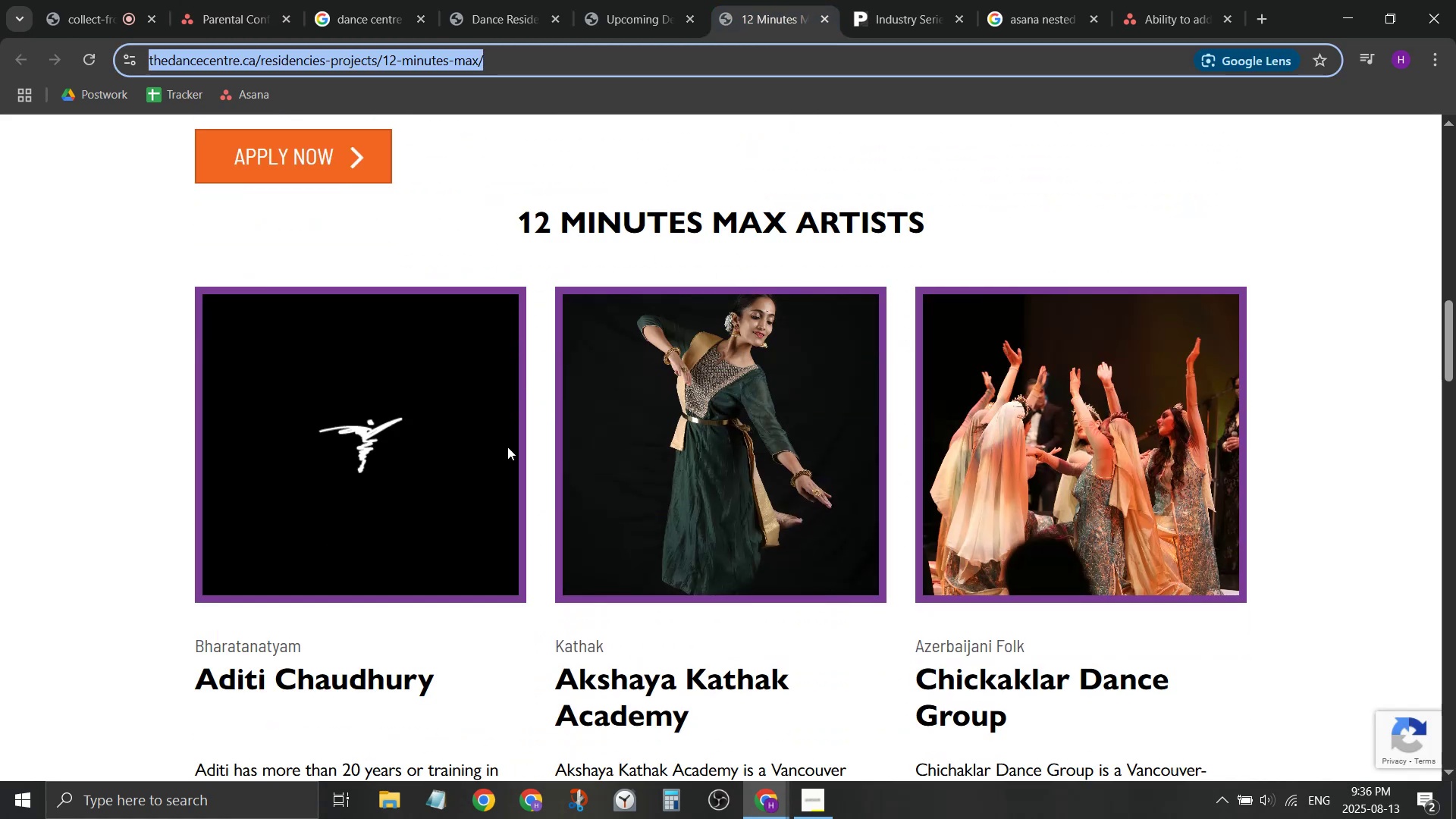 
scroll: coordinate [792, 345], scroll_direction: up, amount: 9.0
 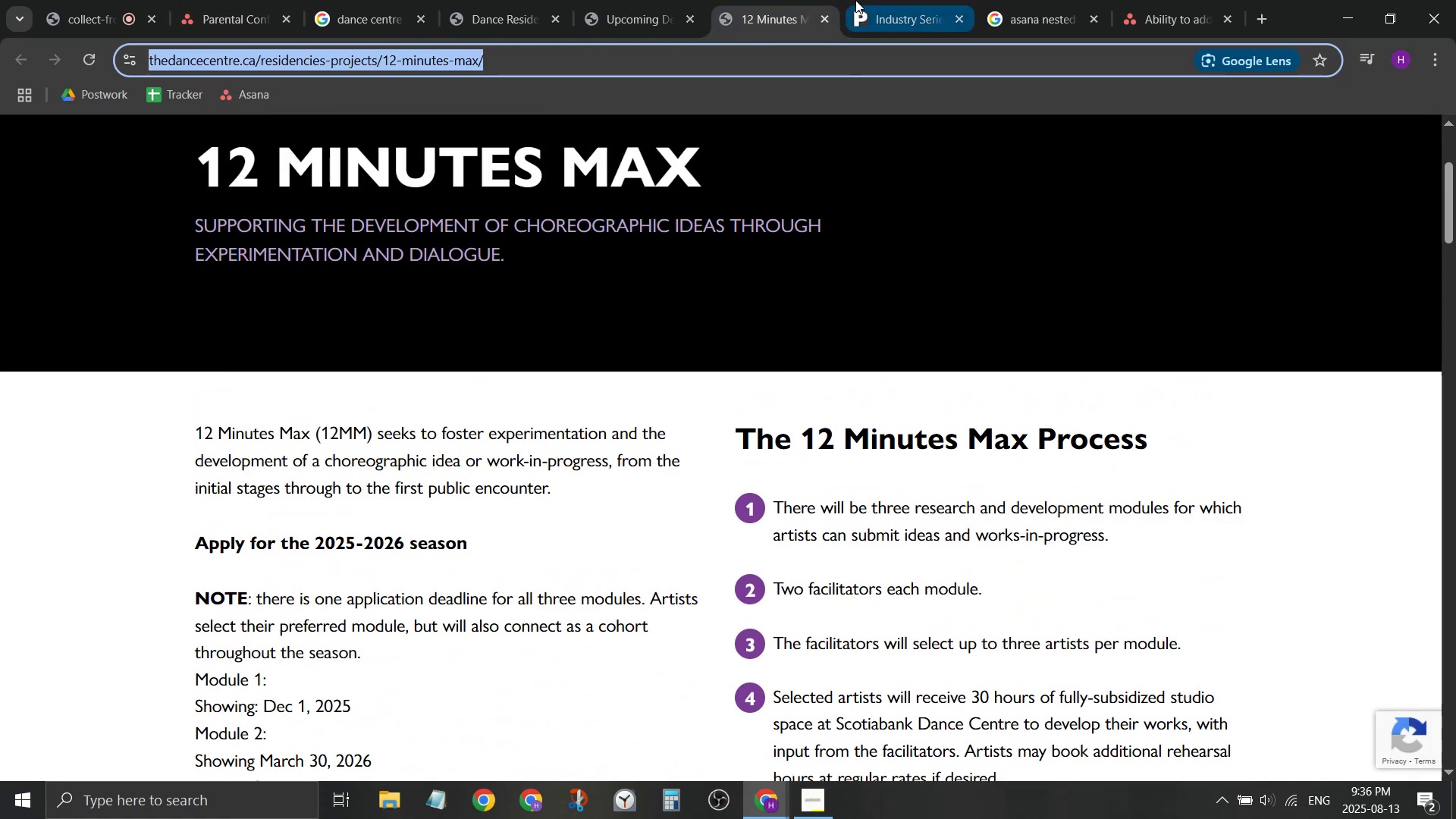 
left_click([874, 0])
 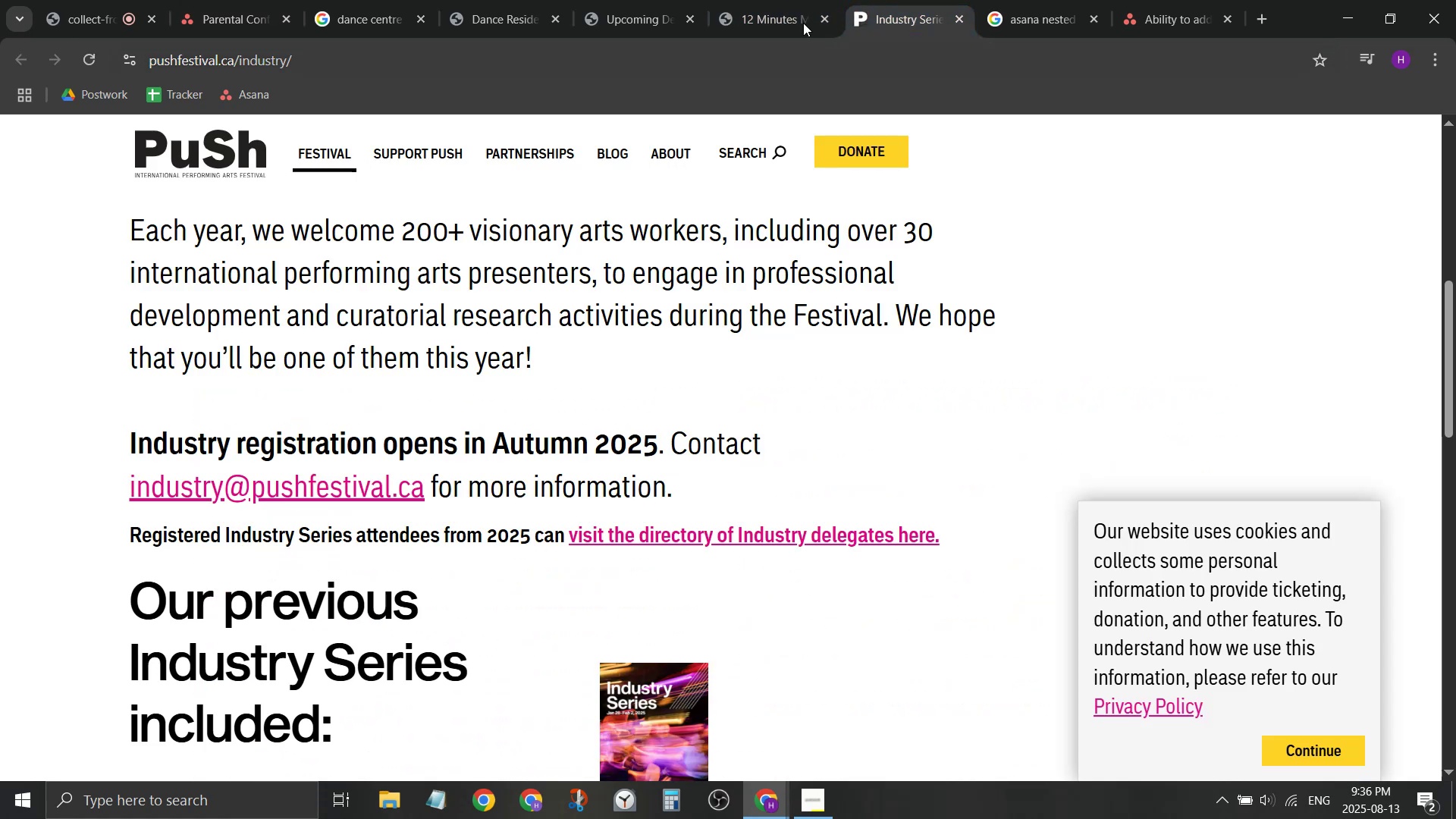 
left_click([800, 0])
 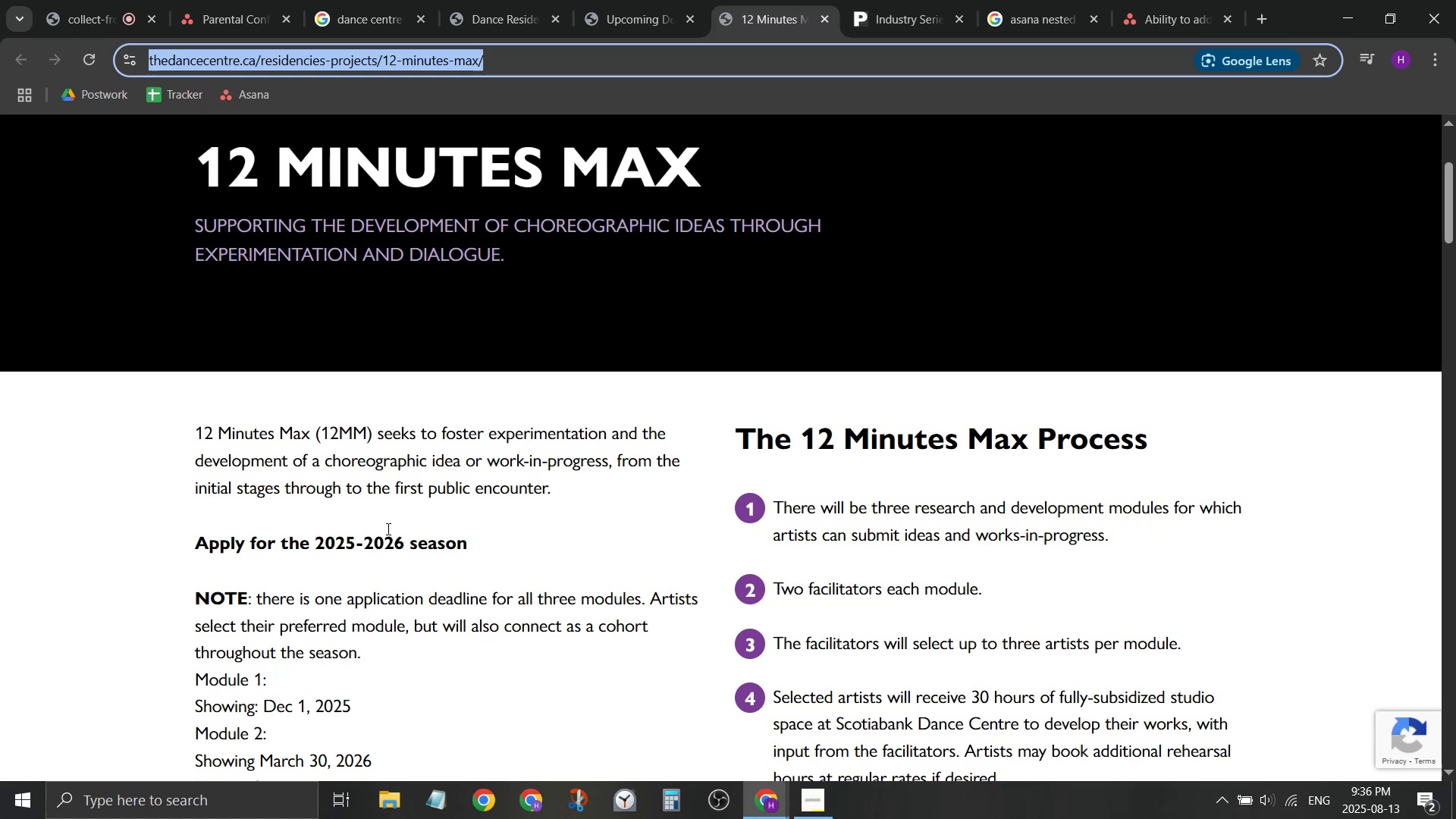 
scroll: coordinate [394, 526], scroll_direction: down, amount: 4.0
 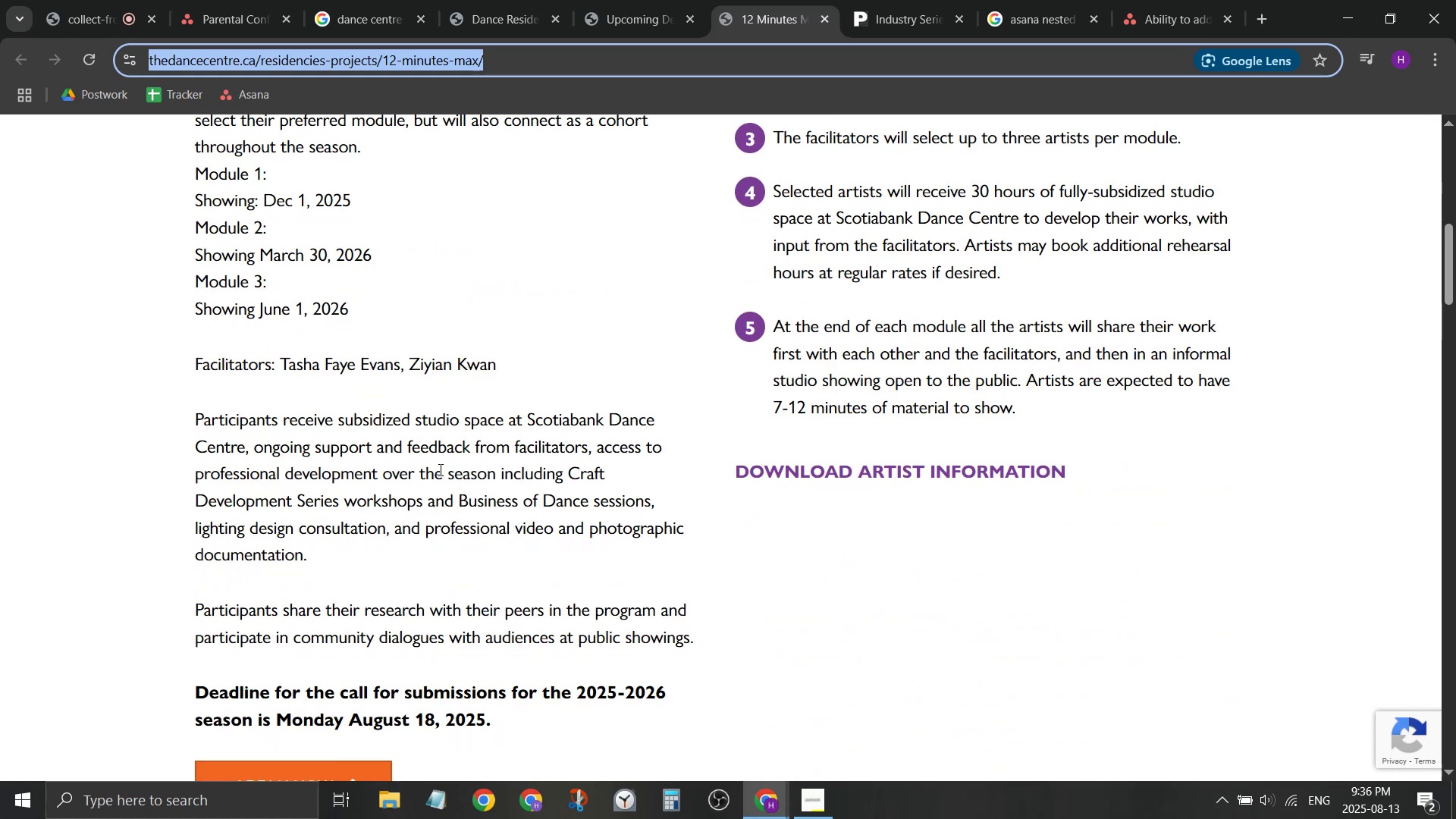 
scroll: coordinate [584, 382], scroll_direction: up, amount: 6.0
 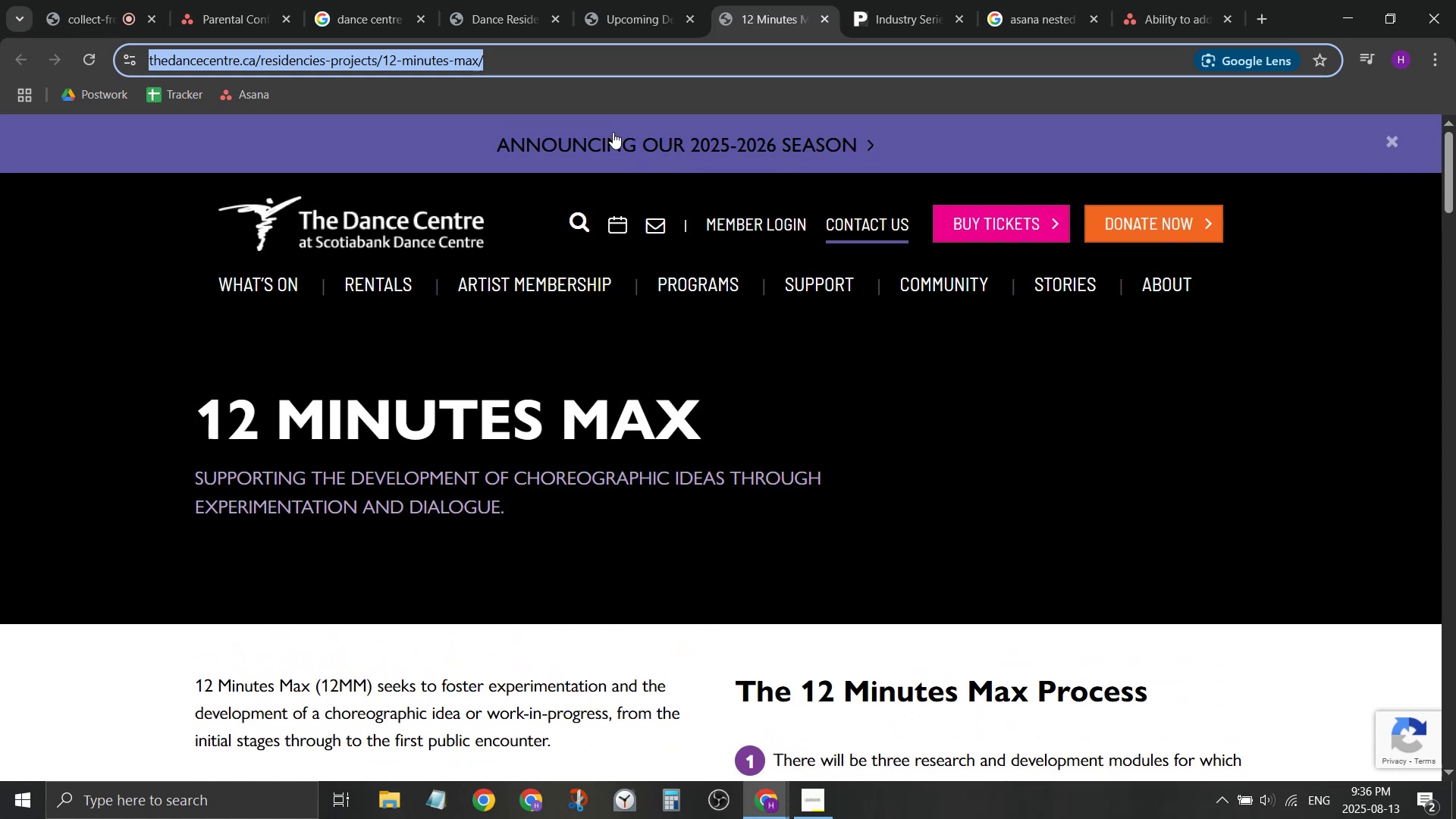 
left_click([635, 46])
 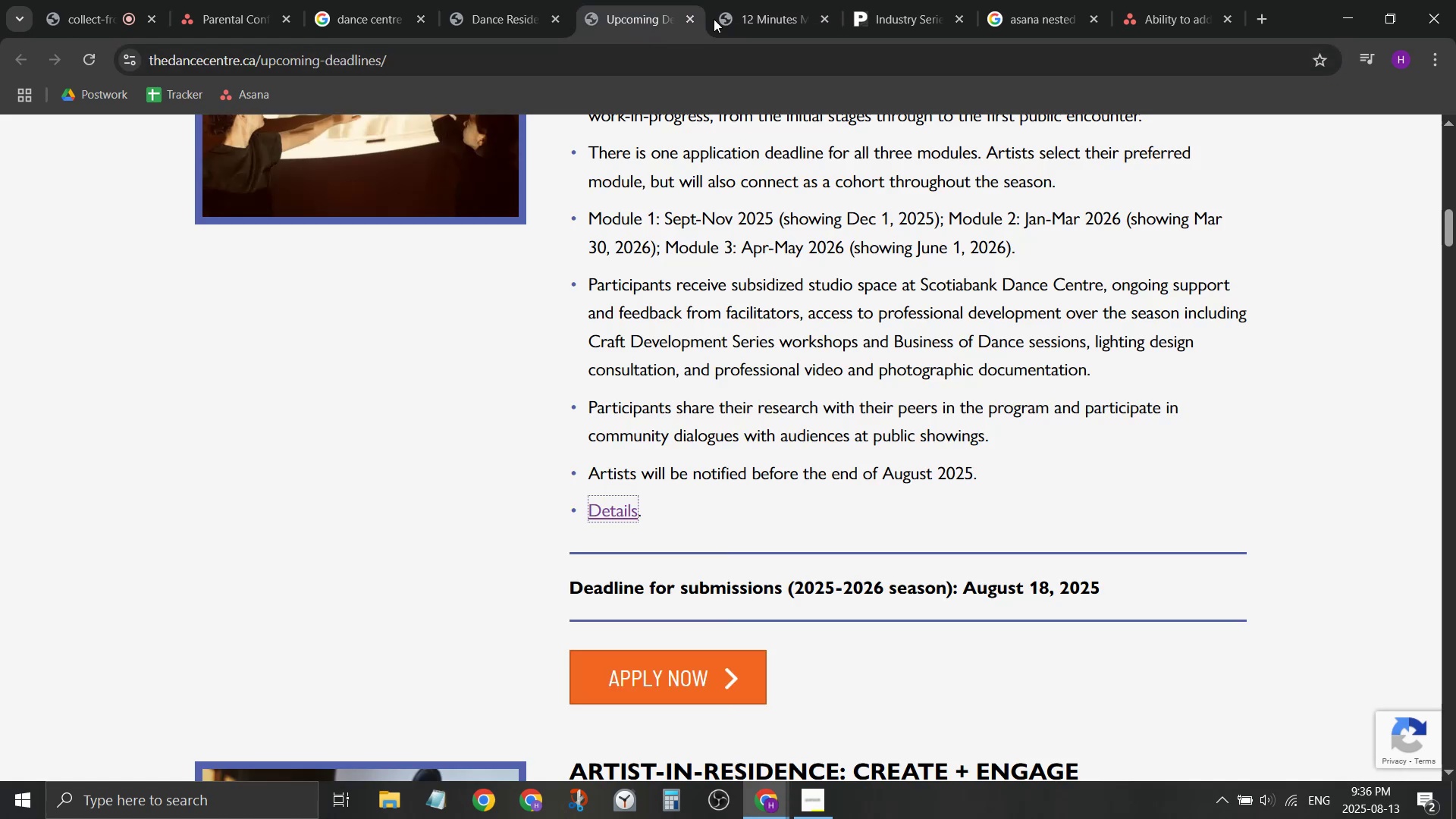 
left_click([741, 6])
 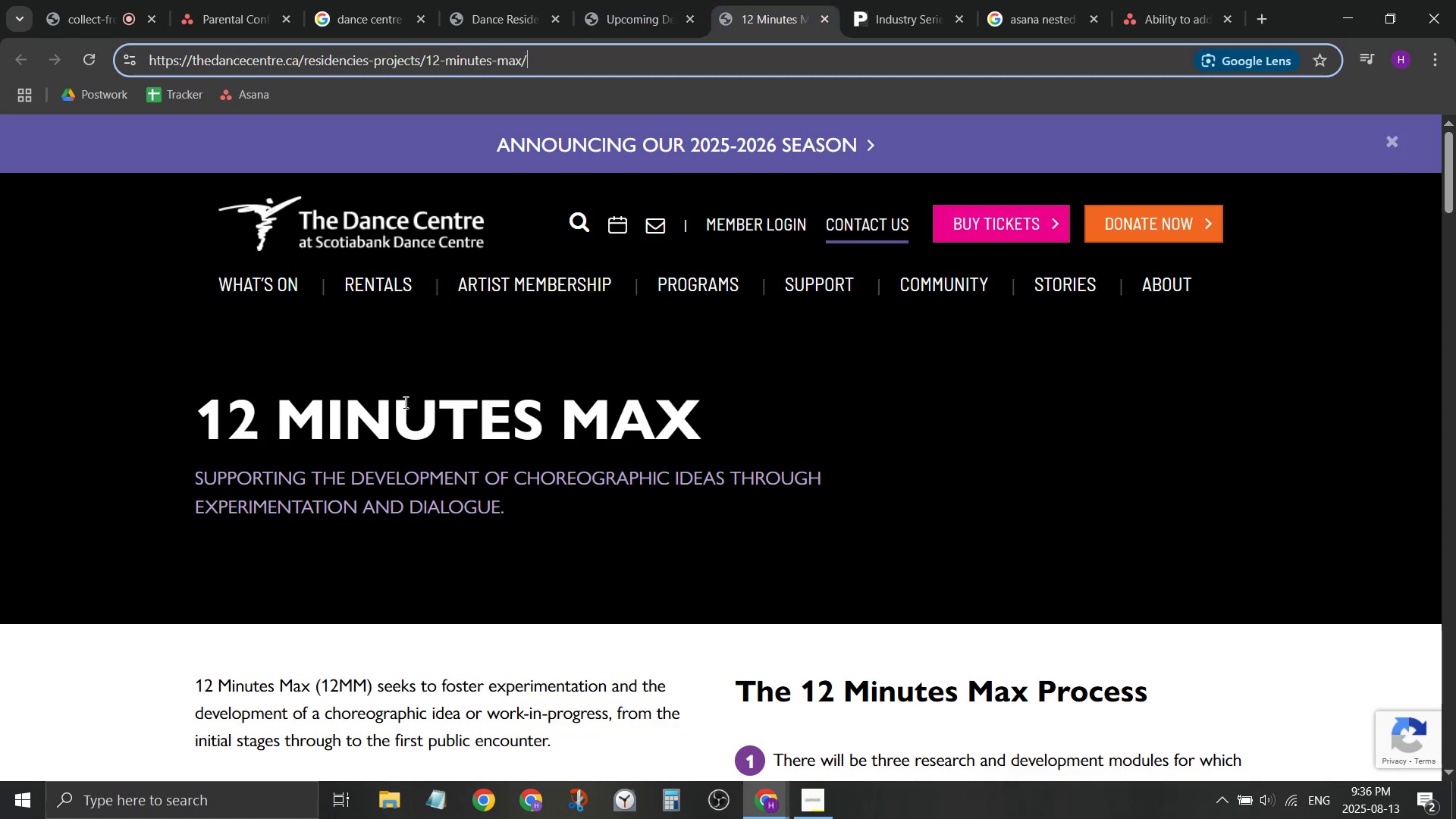 
scroll: coordinate [413, 406], scroll_direction: down, amount: 4.0
 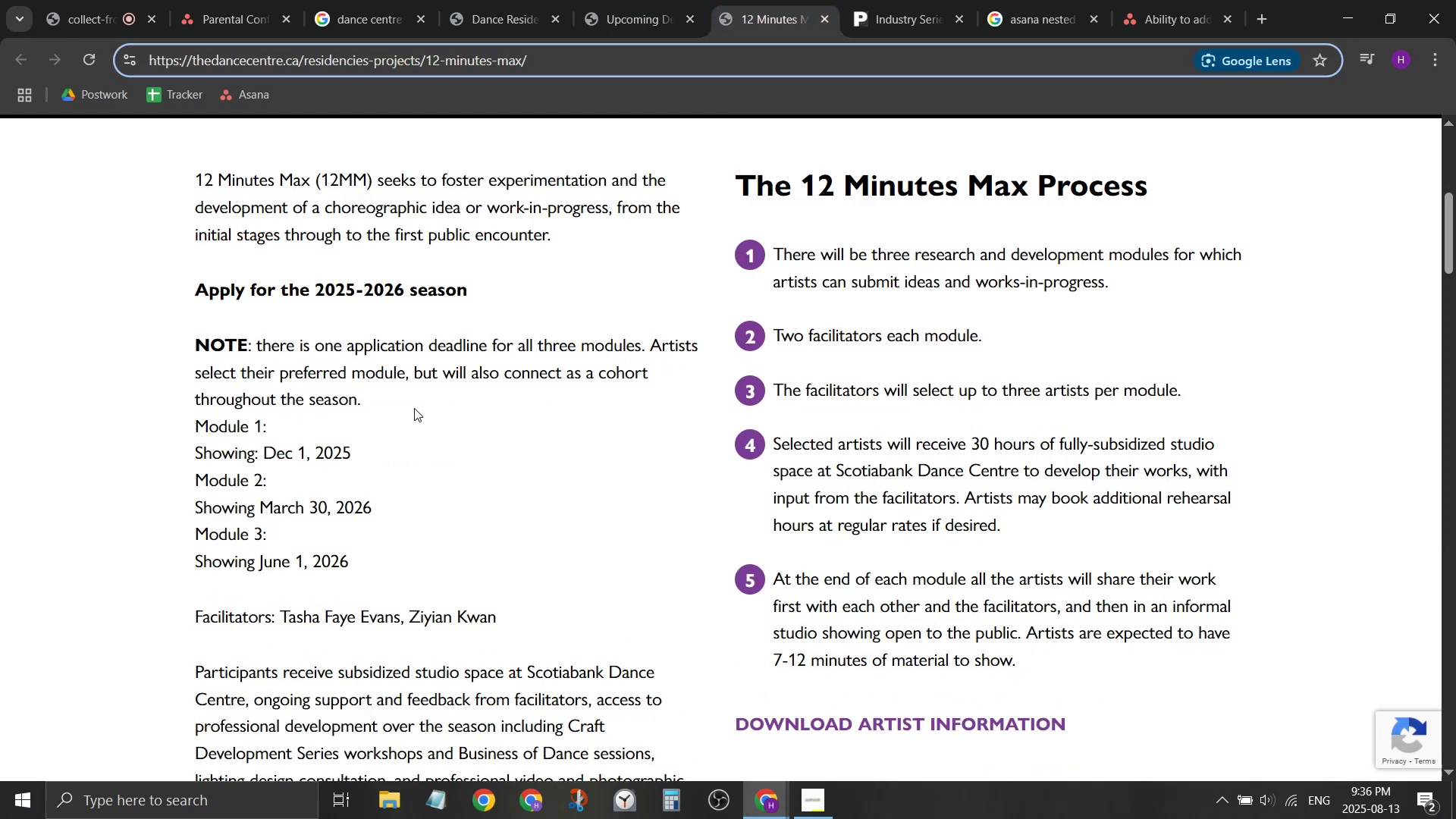 
left_click([629, 0])
 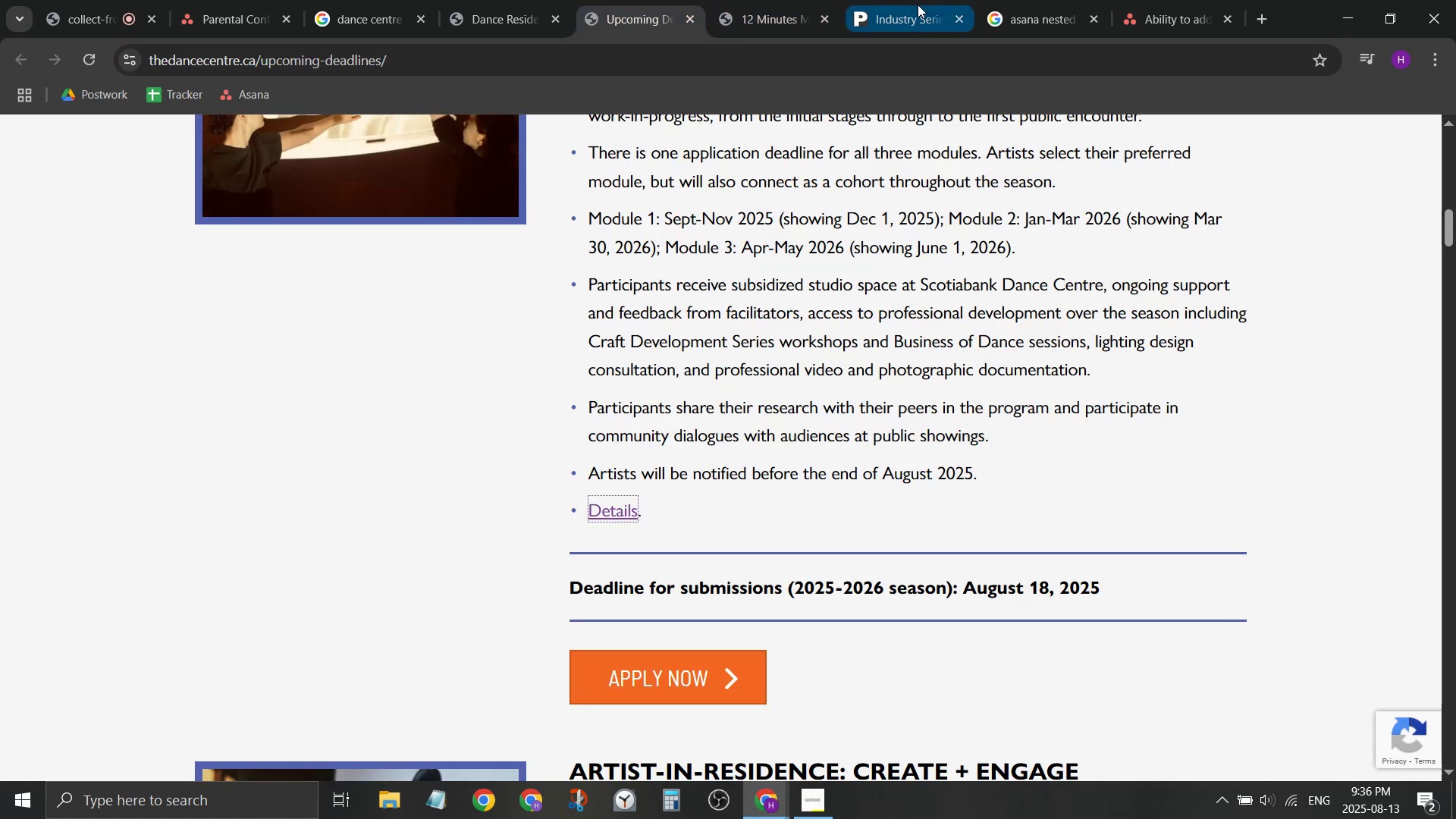 
middle_click([918, 5])
 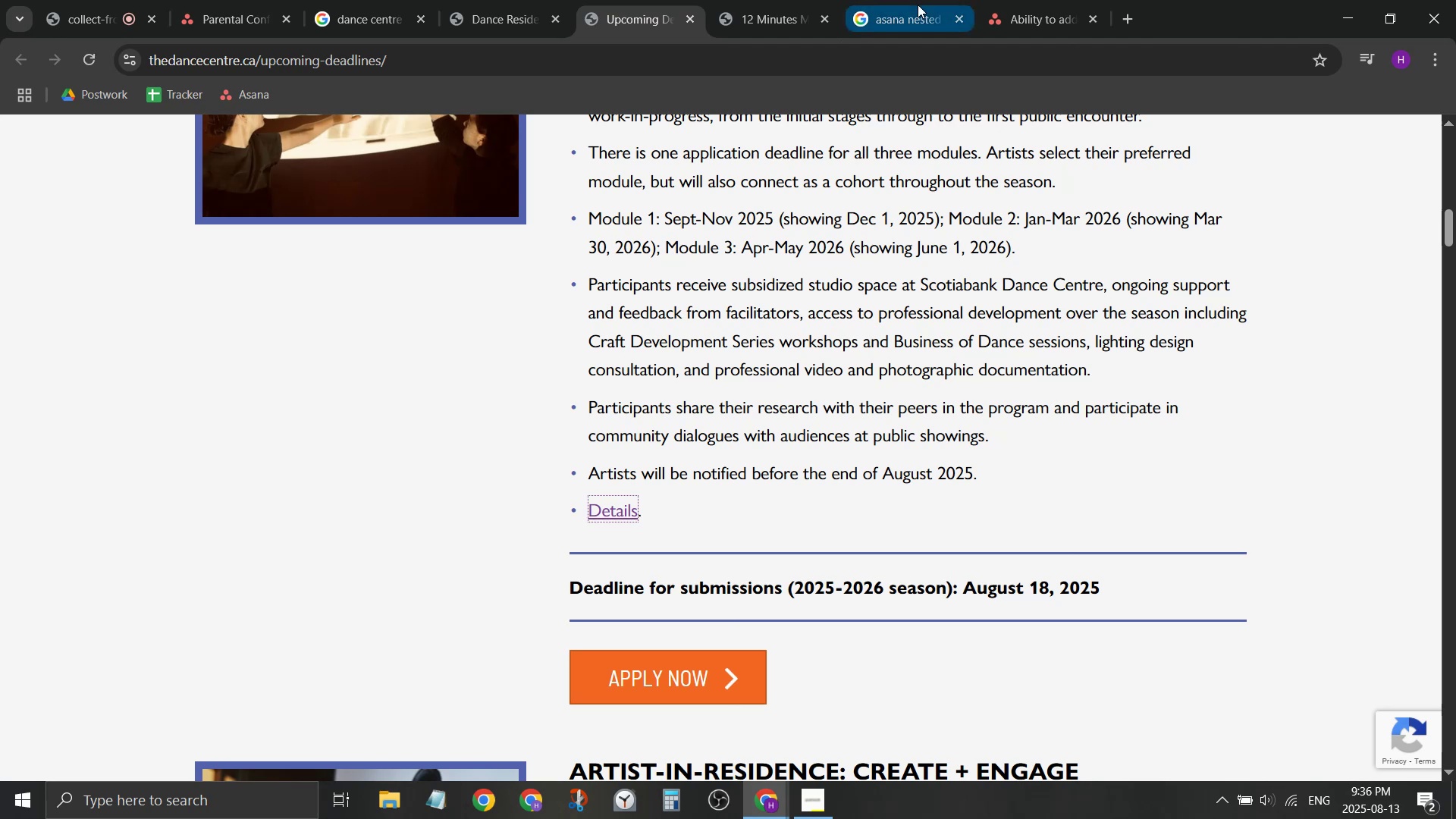 
double_click([918, 5])
 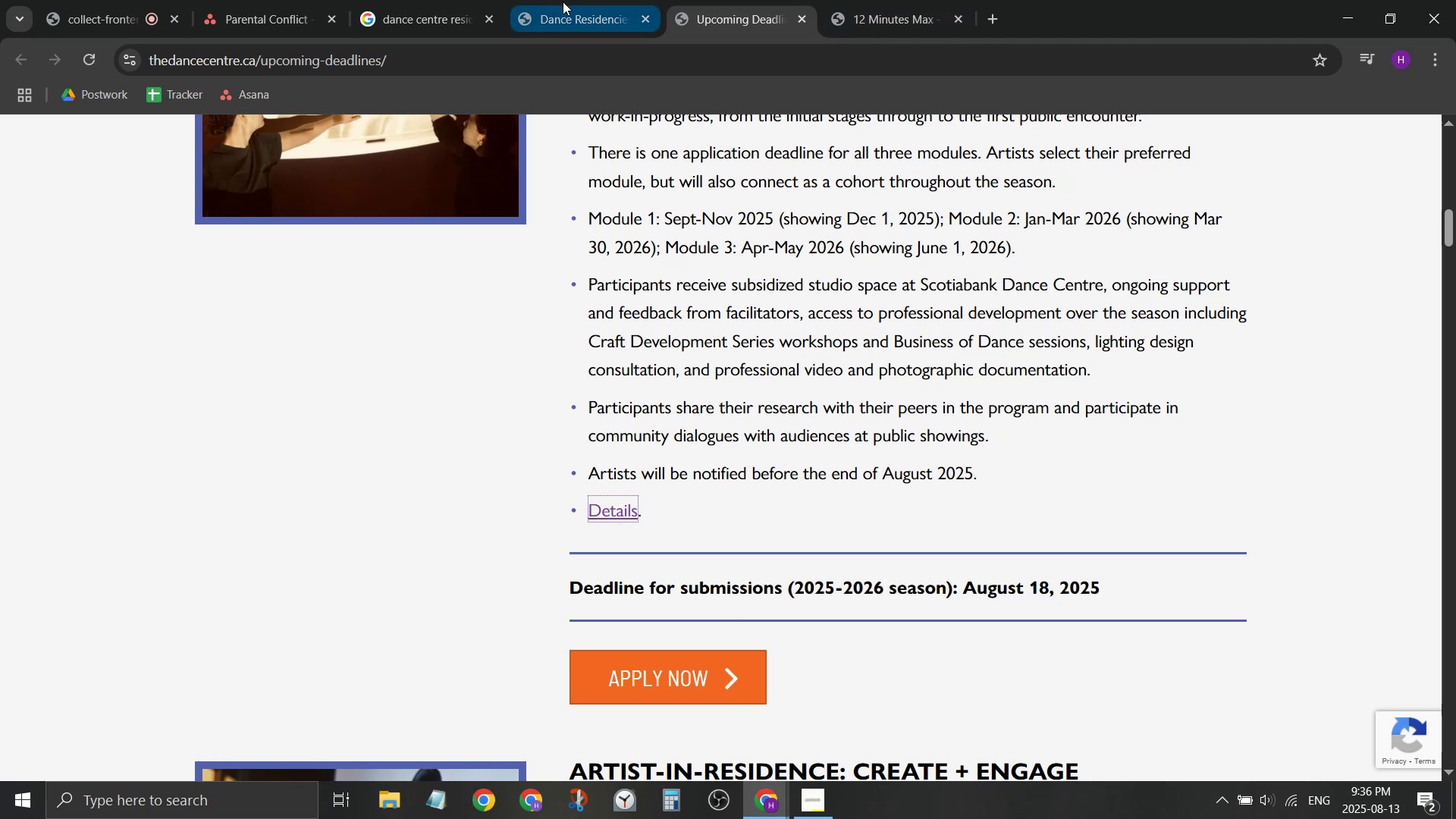 
scroll: coordinate [646, 166], scroll_direction: down, amount: 5.0
 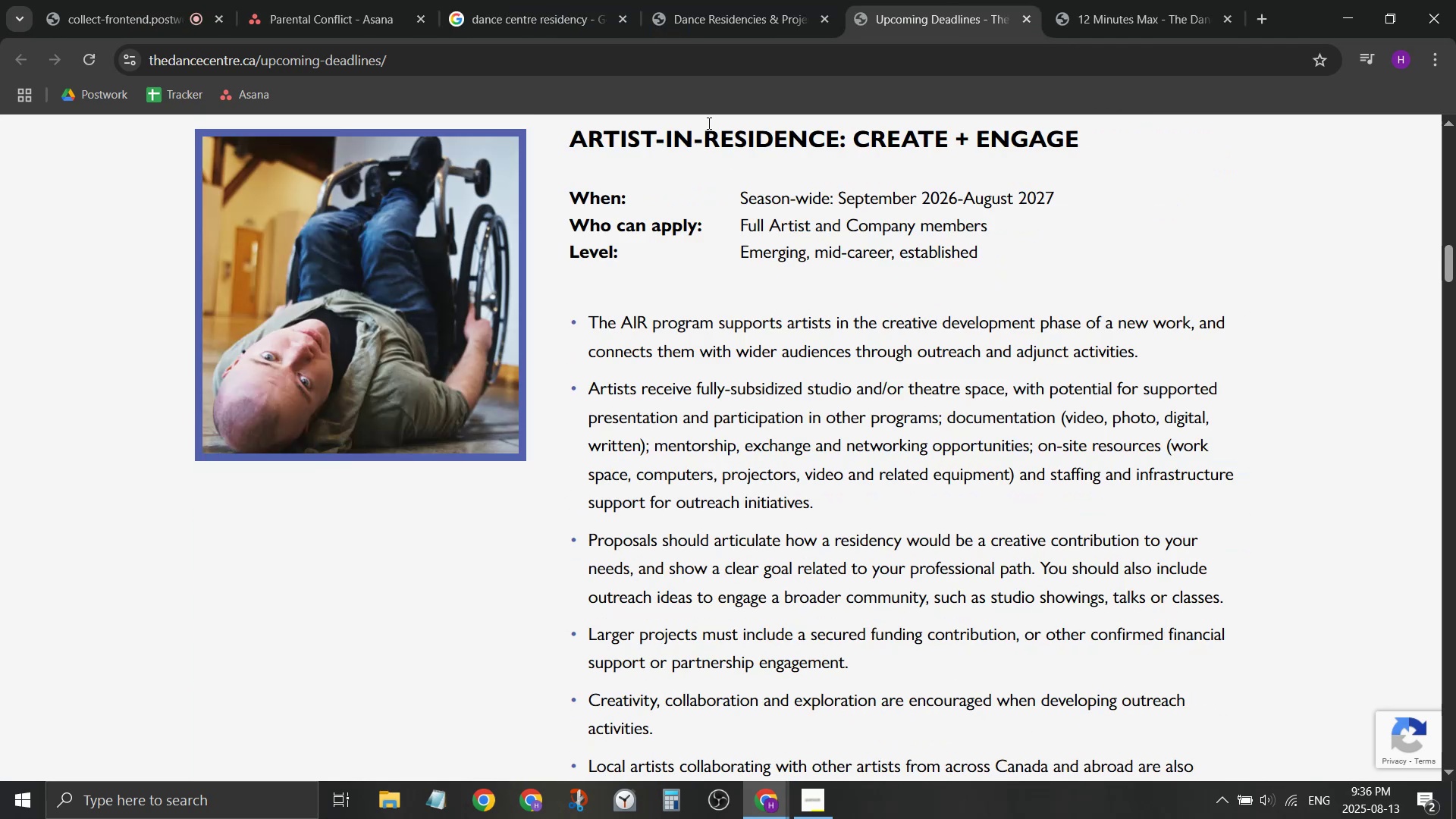 
scroll: coordinate [725, 184], scroll_direction: up, amount: 4.0
 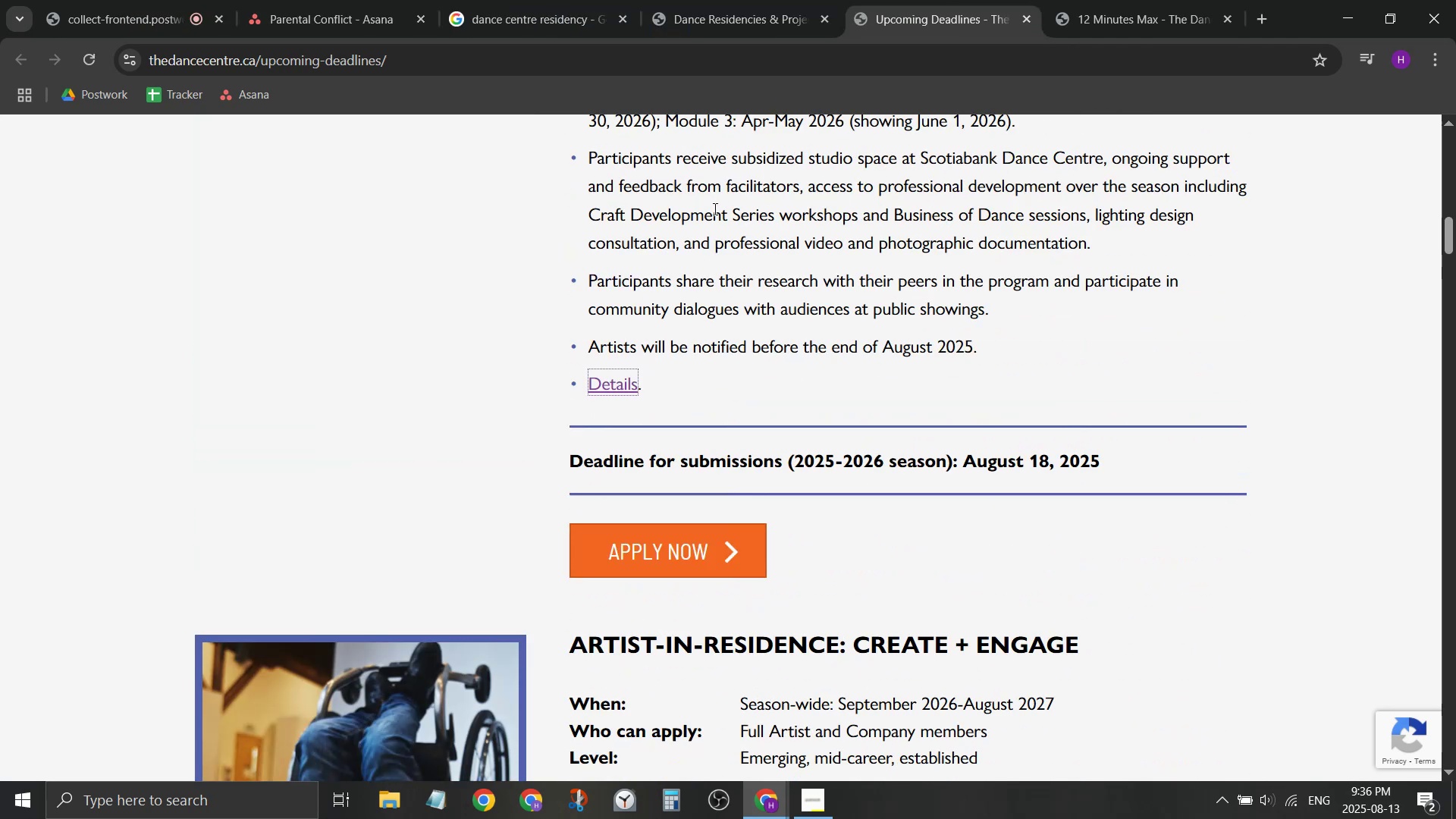 
scroll: coordinate [716, 214], scroll_direction: down, amount: 7.0
 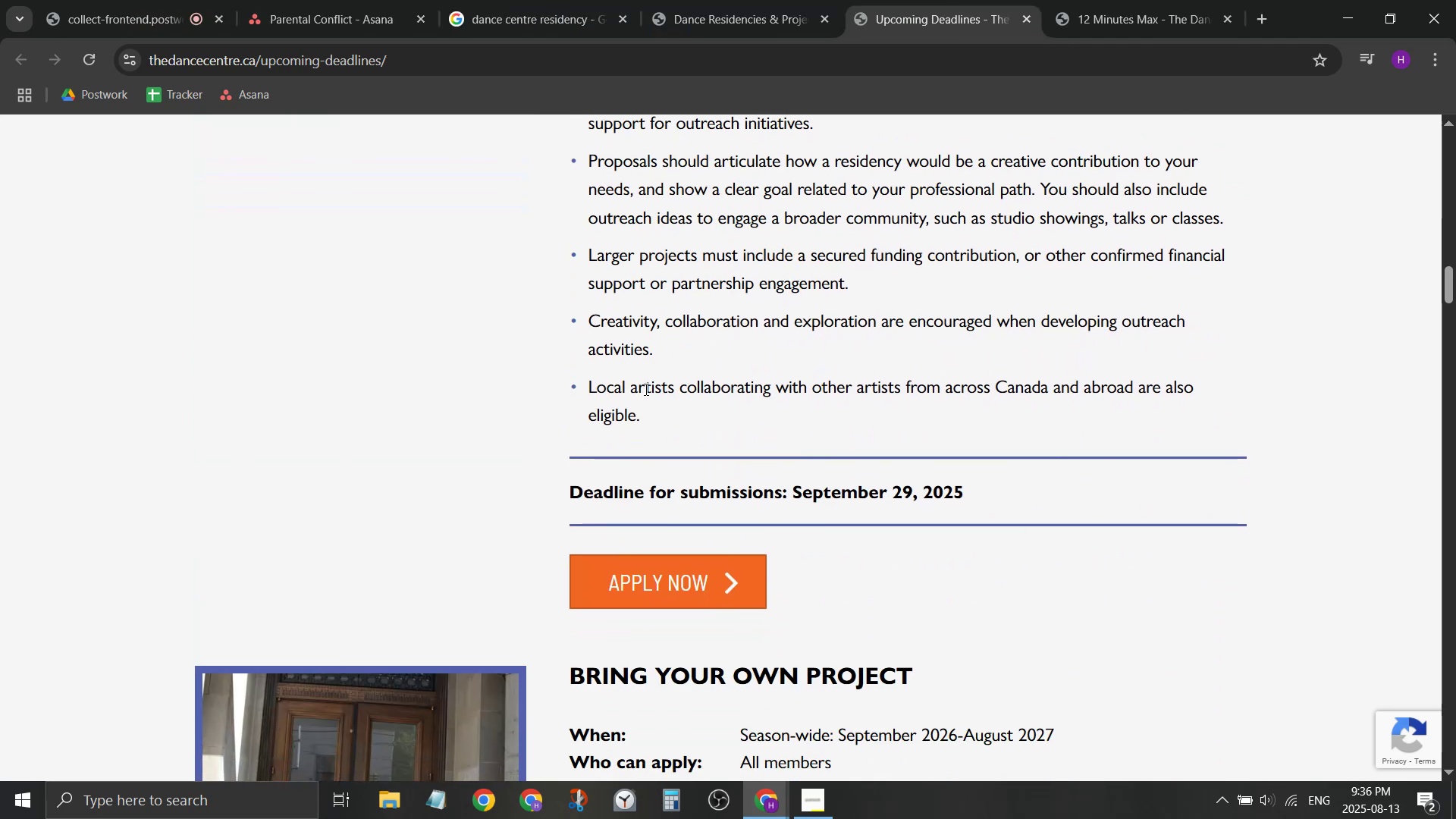 
scroll: coordinate [719, 429], scroll_direction: up, amount: 3.0
 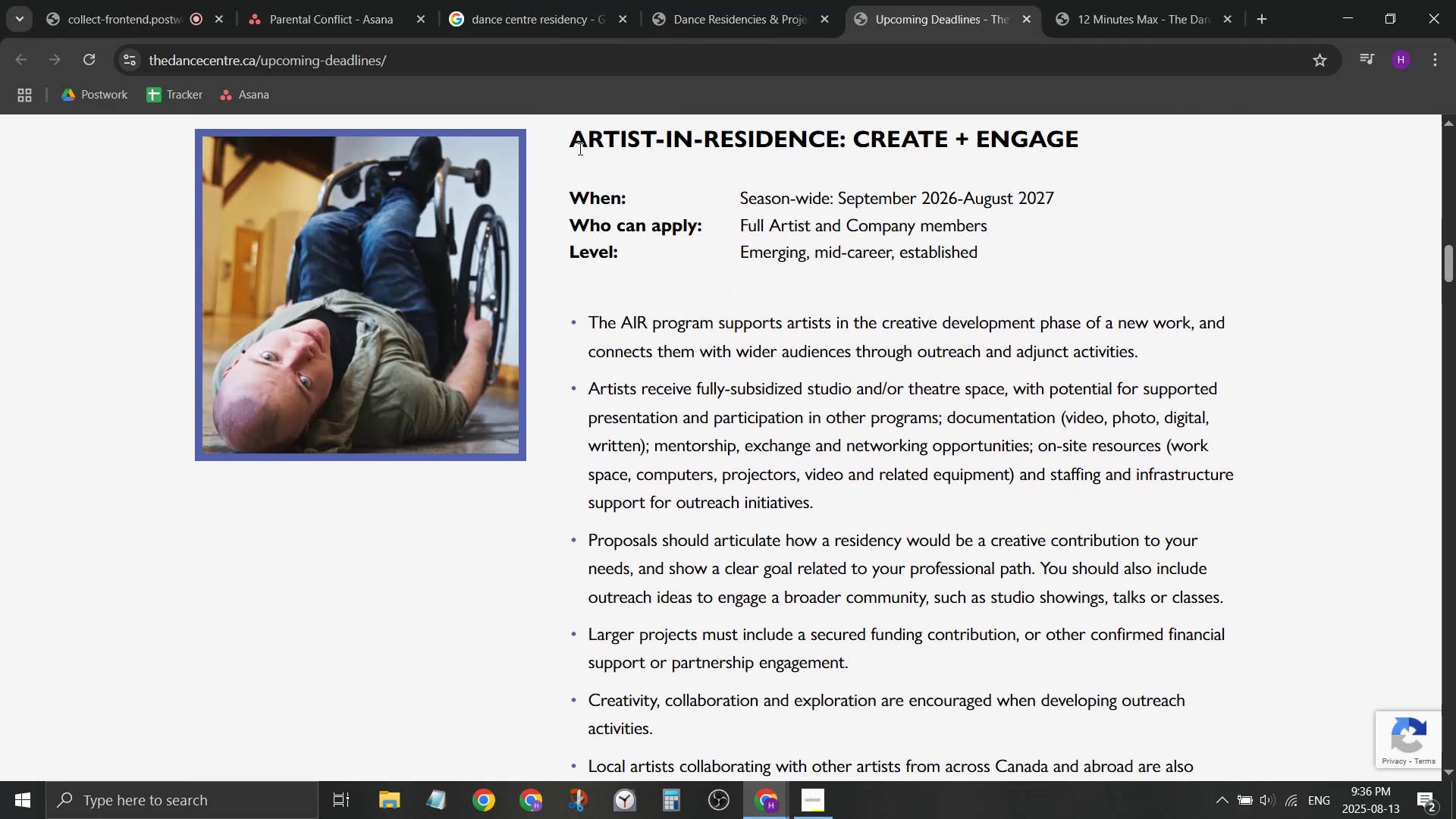 
wait(8.46)
 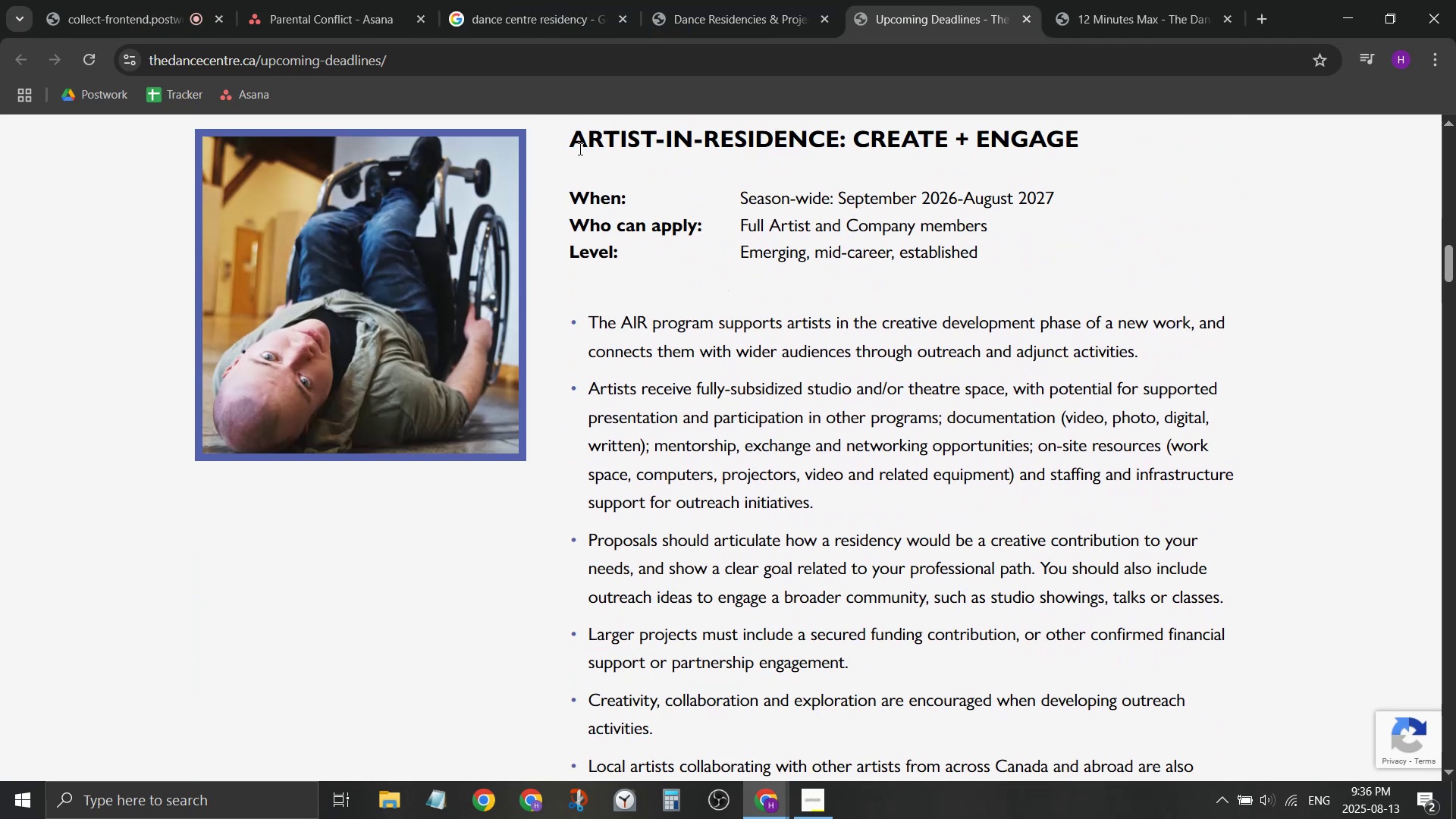 
scroll: coordinate [579, 166], scroll_direction: down, amount: 3.0
 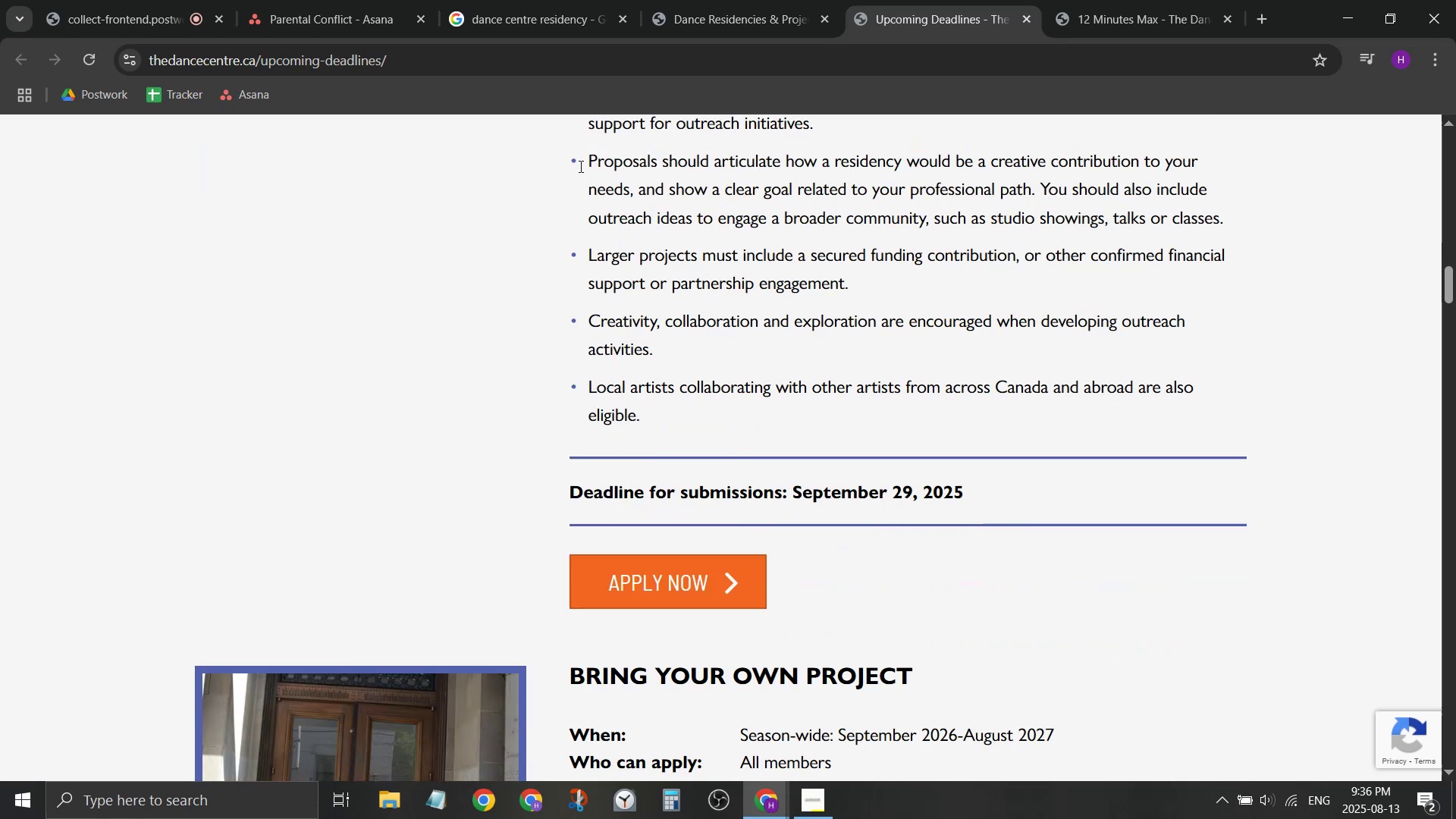 
scroll: coordinate [579, 166], scroll_direction: up, amount: 3.0
 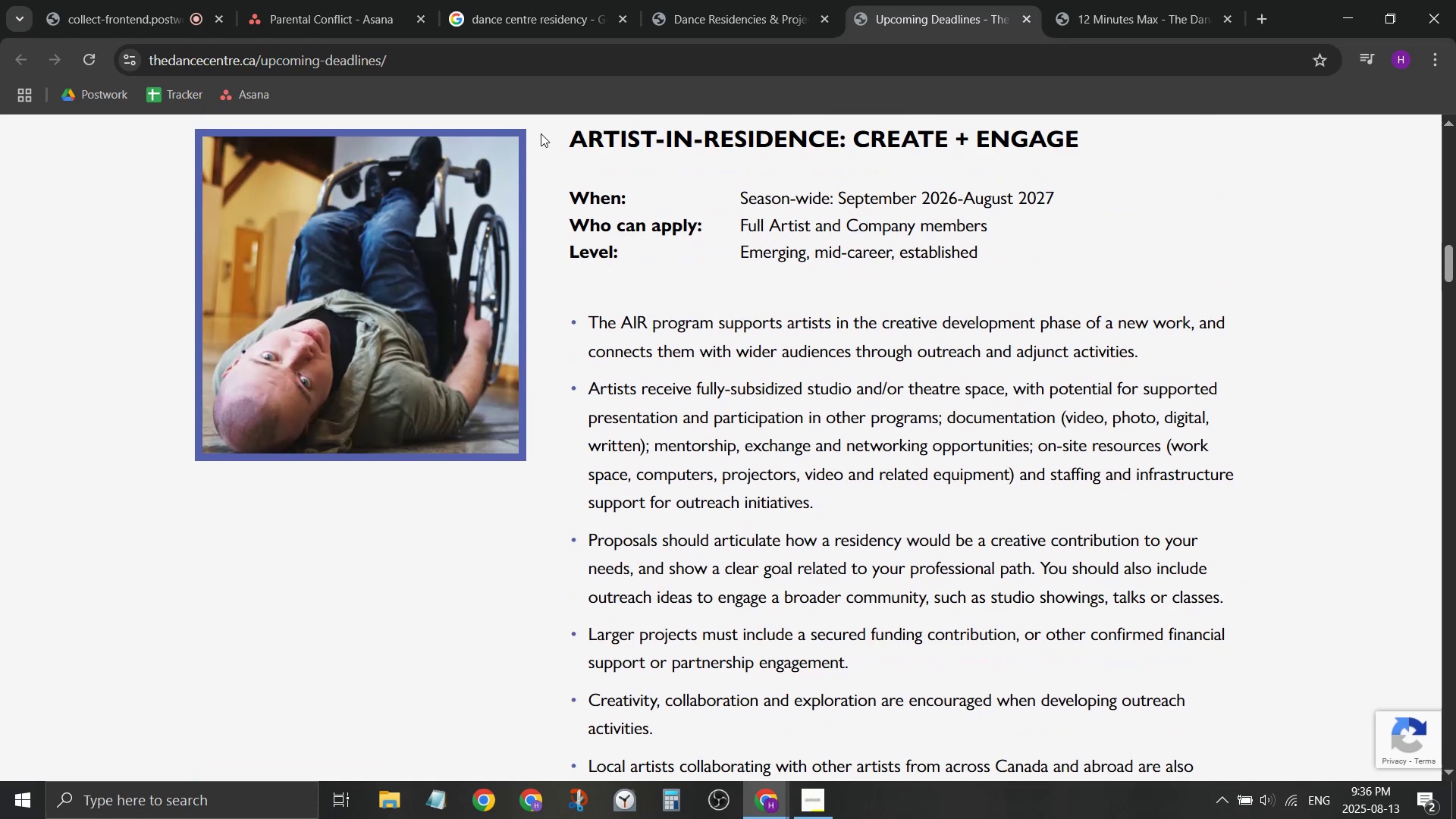 
scroll: coordinate [606, 223], scroll_direction: down, amount: 7.0
 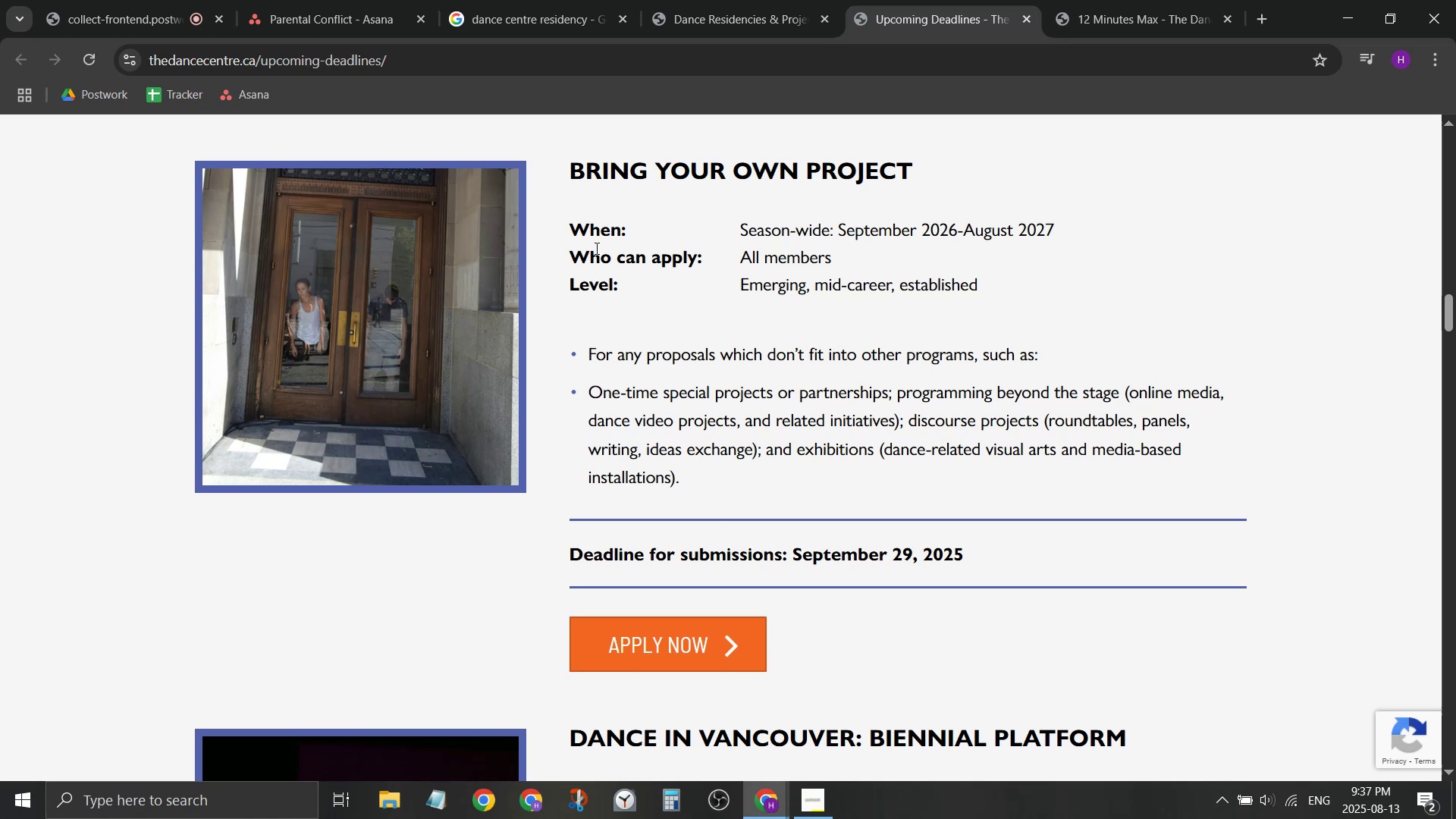 
scroll: coordinate [632, 318], scroll_direction: up, amount: 9.0
 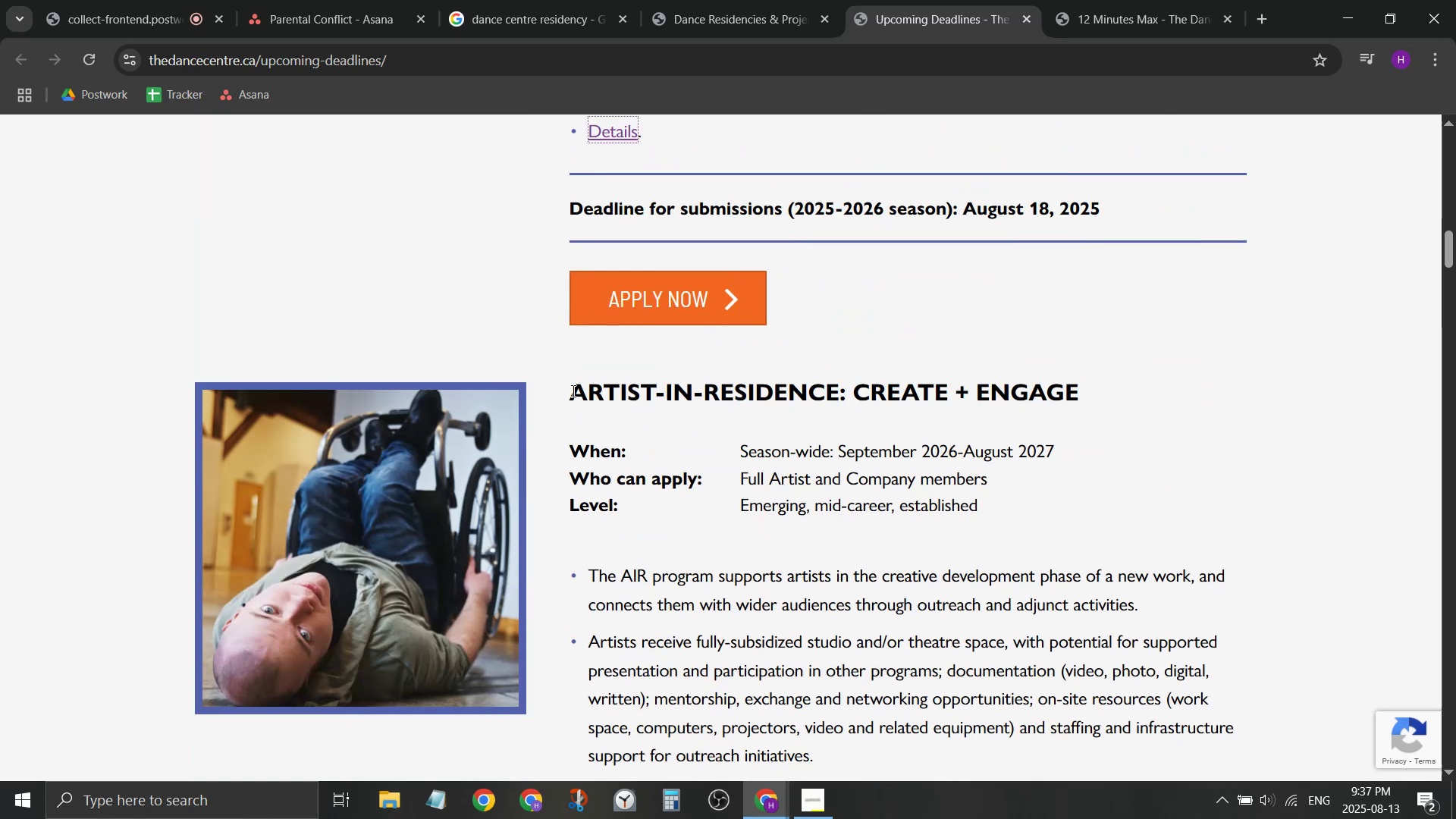 
left_click_drag(start_coordinate=[572, 391], to_coordinate=[837, 385])
 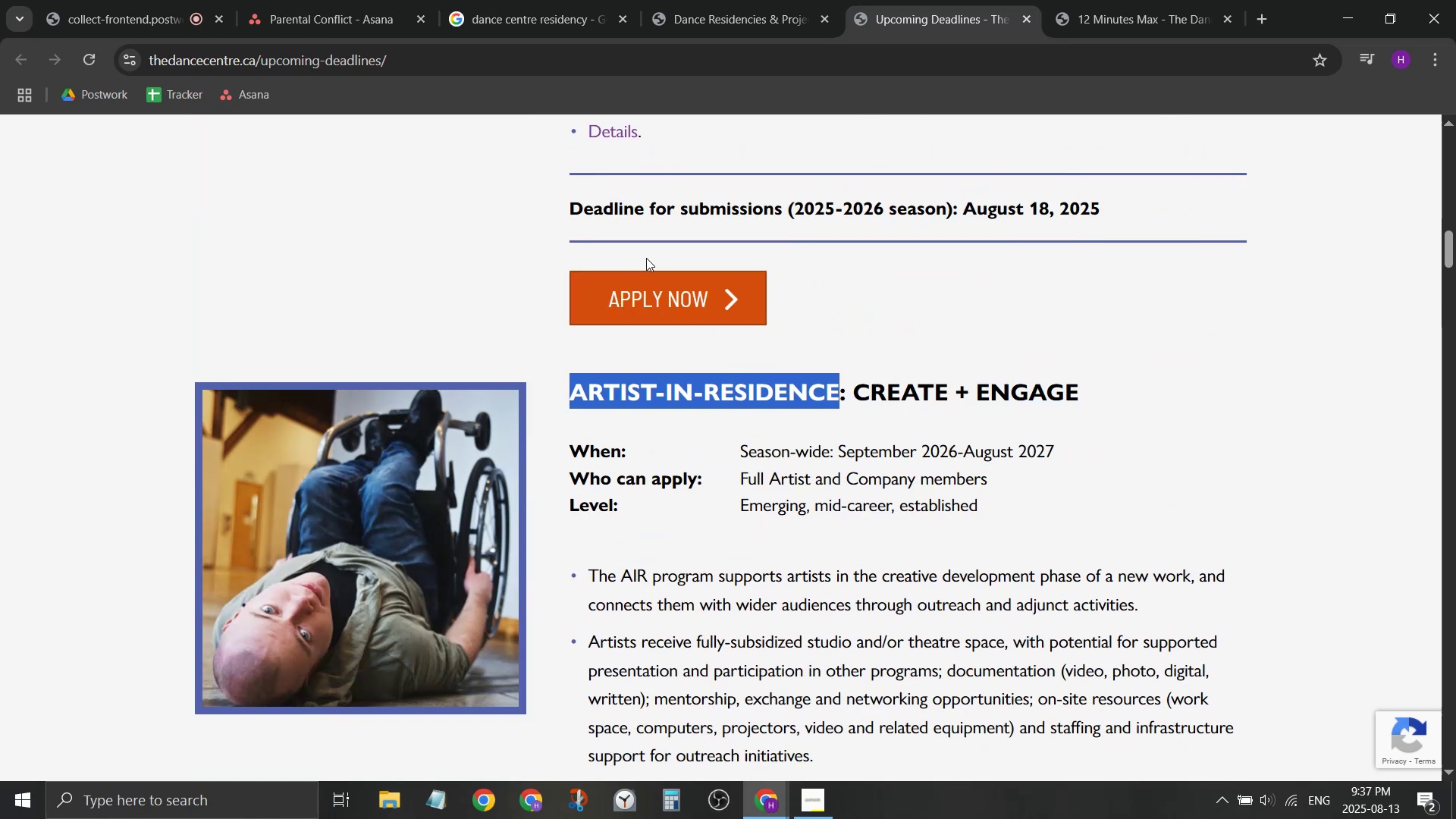 
key(C)
 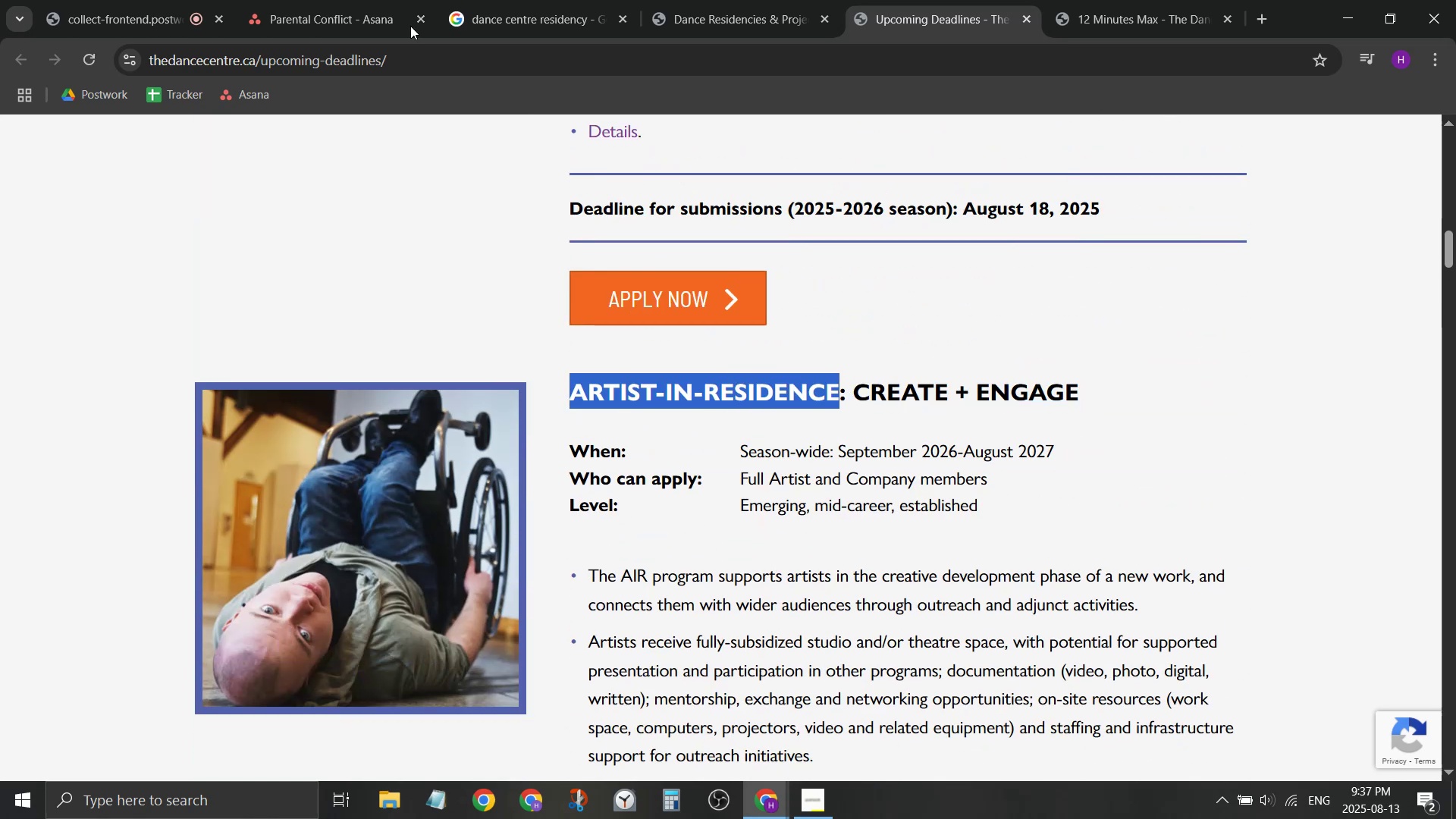 
key(Control+ControlLeft)
 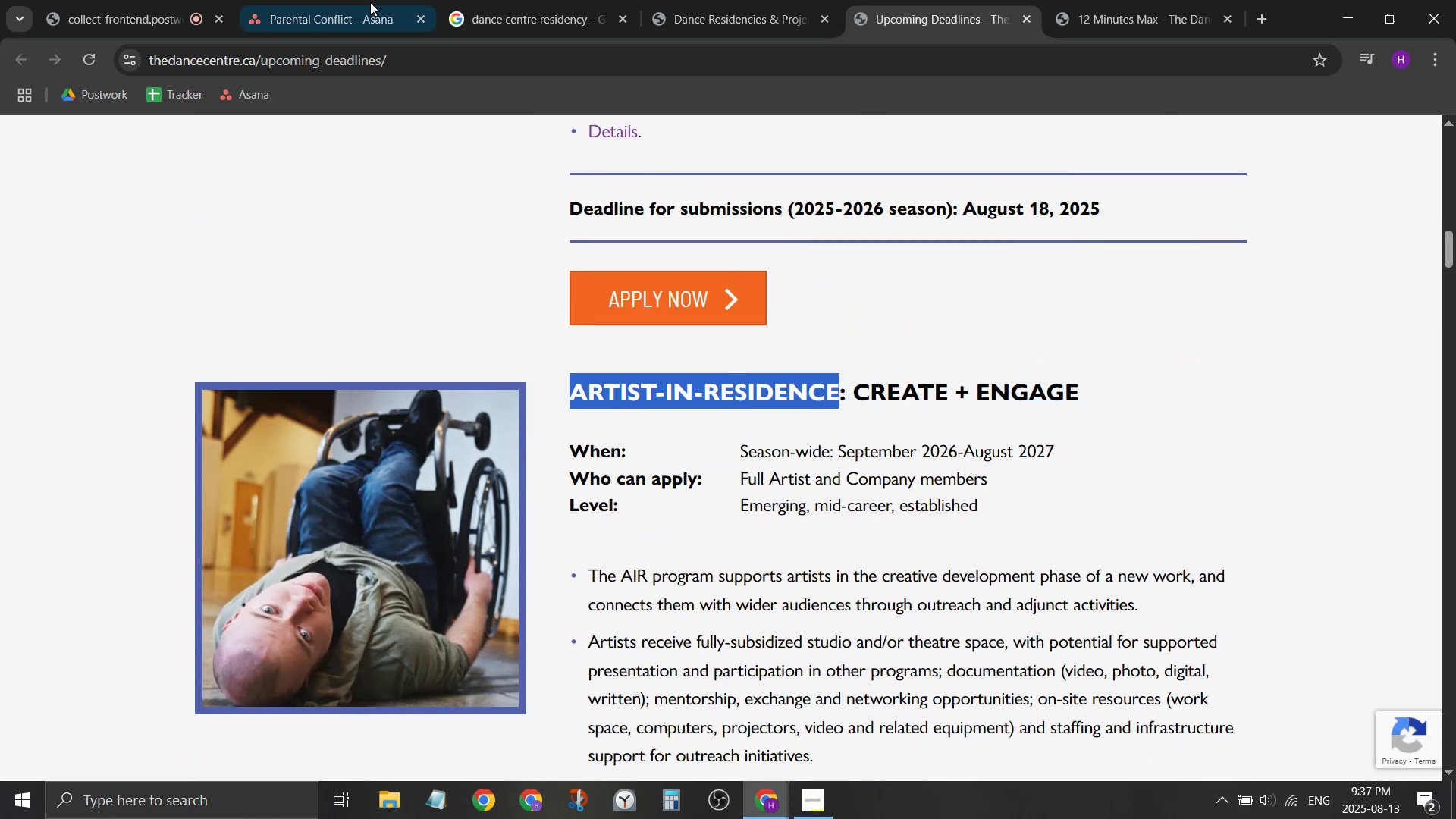 
key(Control+C)
 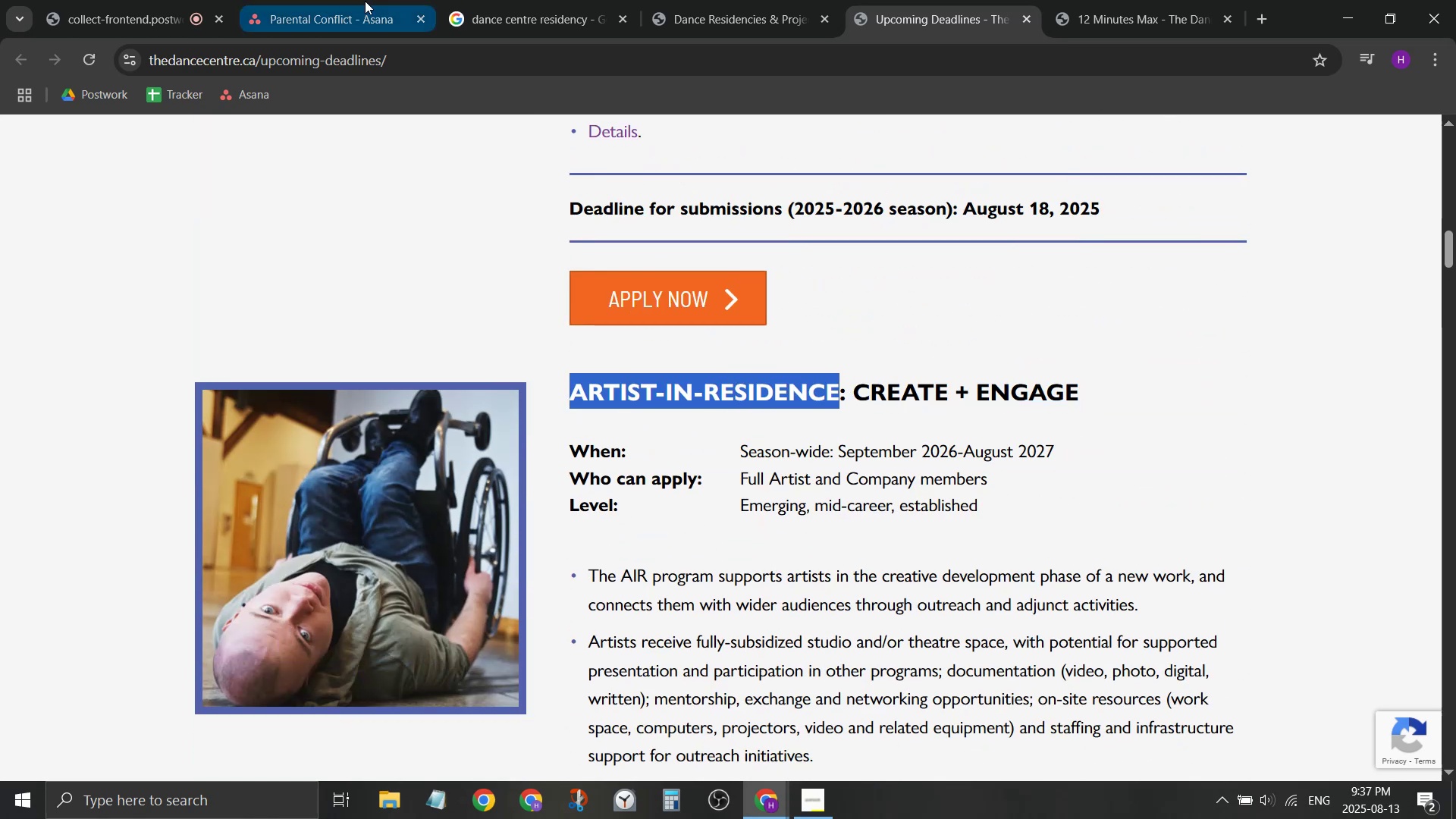 
left_click([365, 1])
 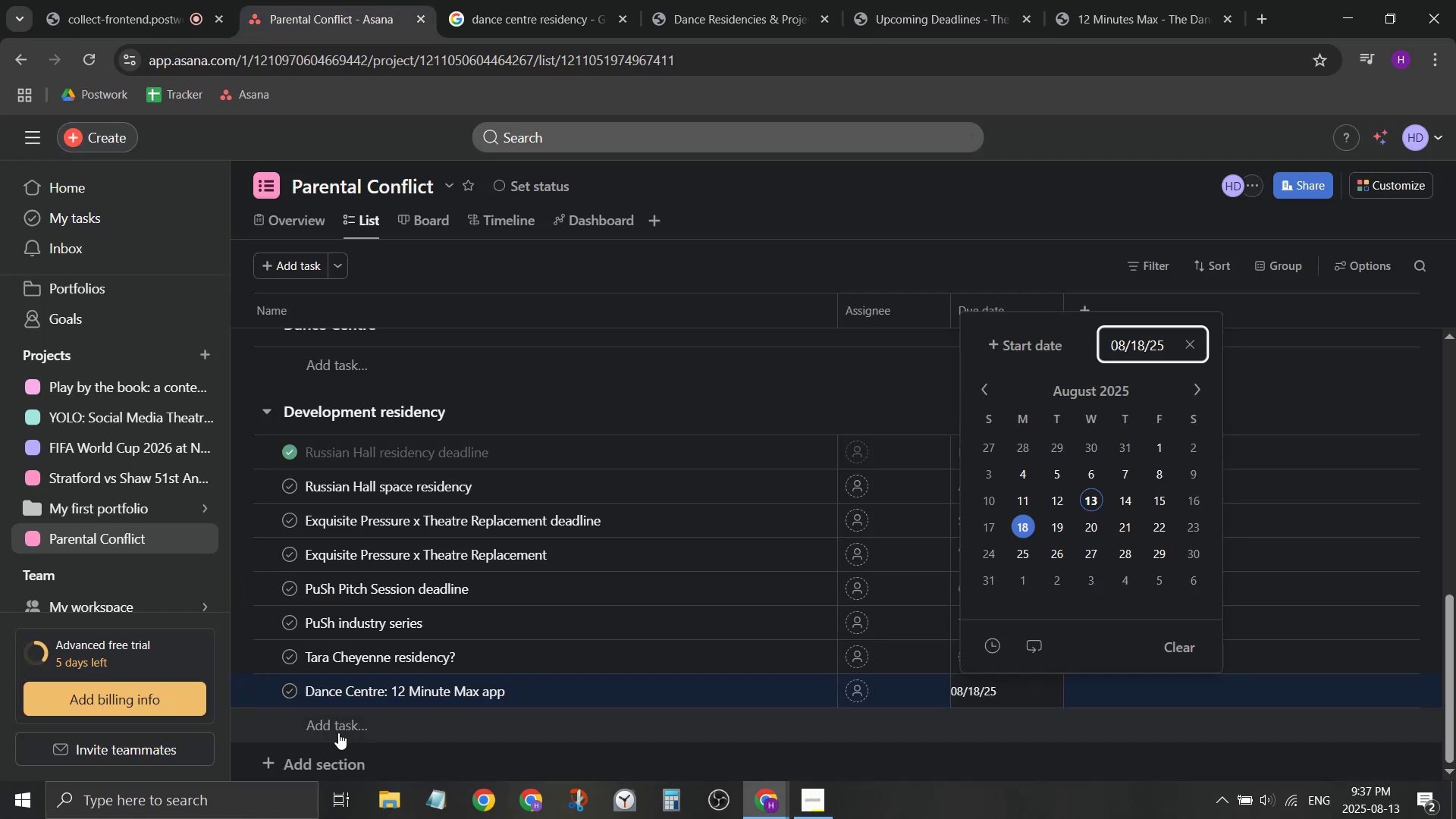 
left_click([345, 725])
 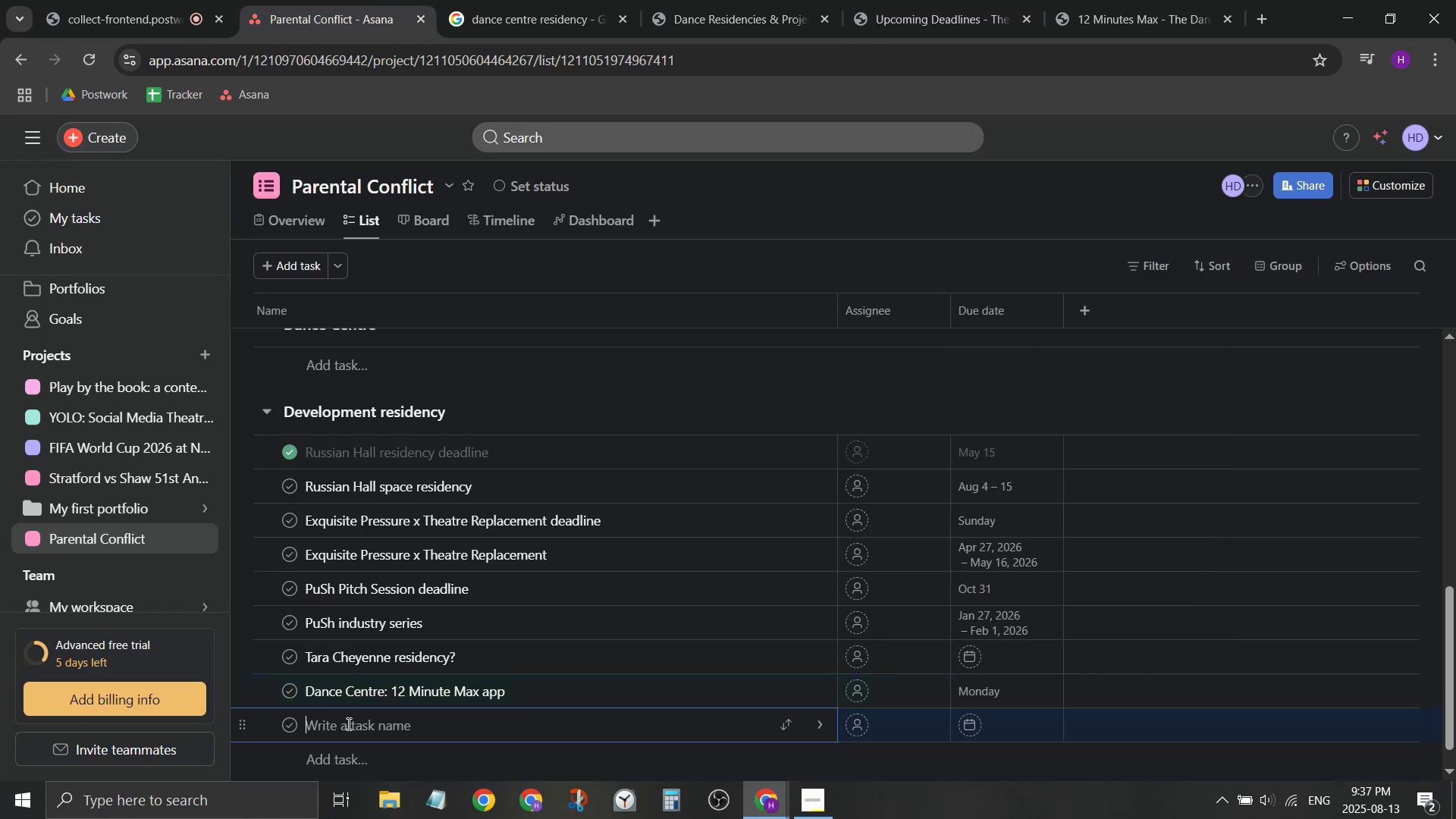 
type(Dance Centre: )
 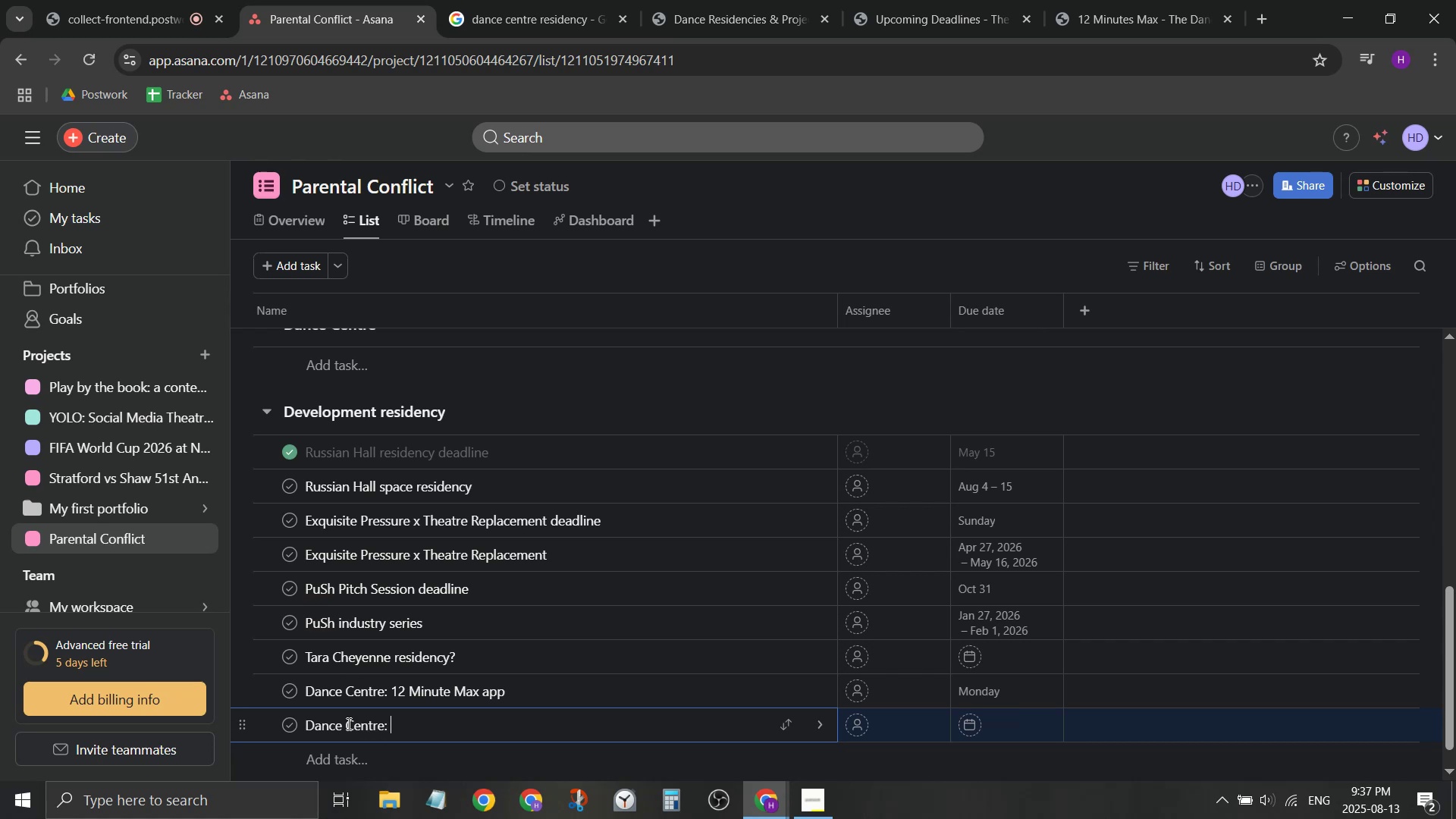 
key(Control+ControlLeft)
 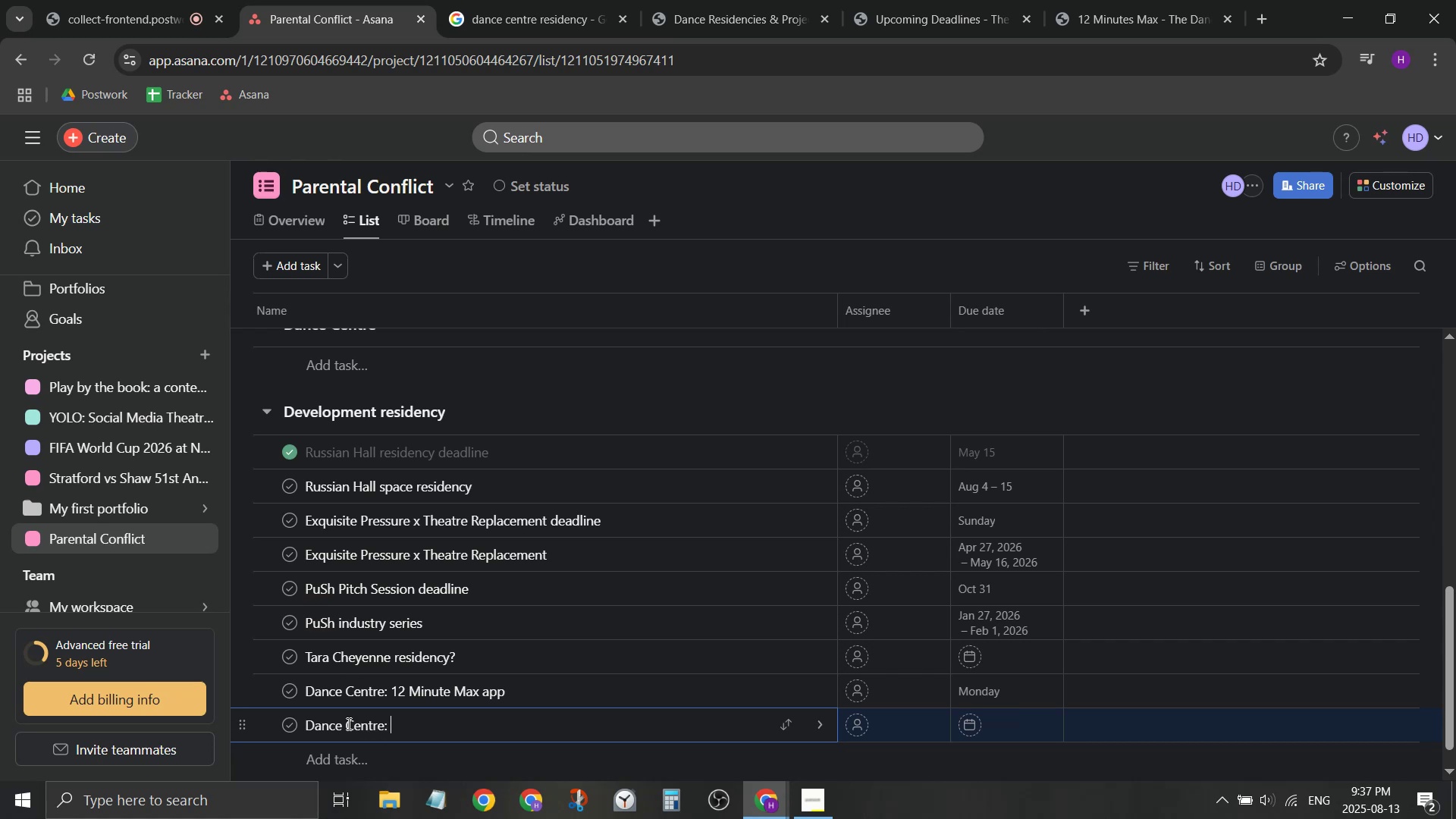 
key(Control+V)
 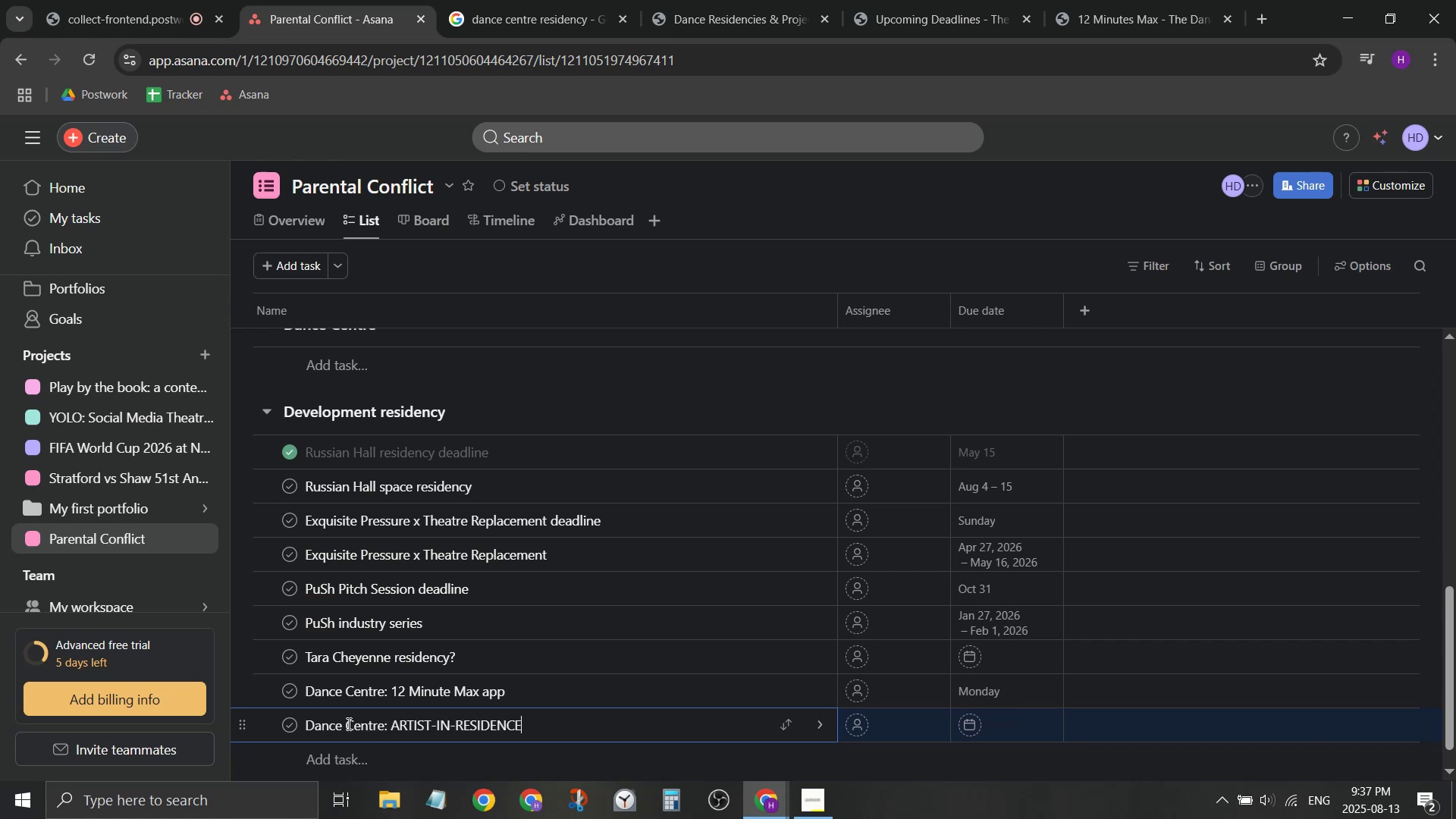 
hold_key(key=Backspace, duration=0.85)
 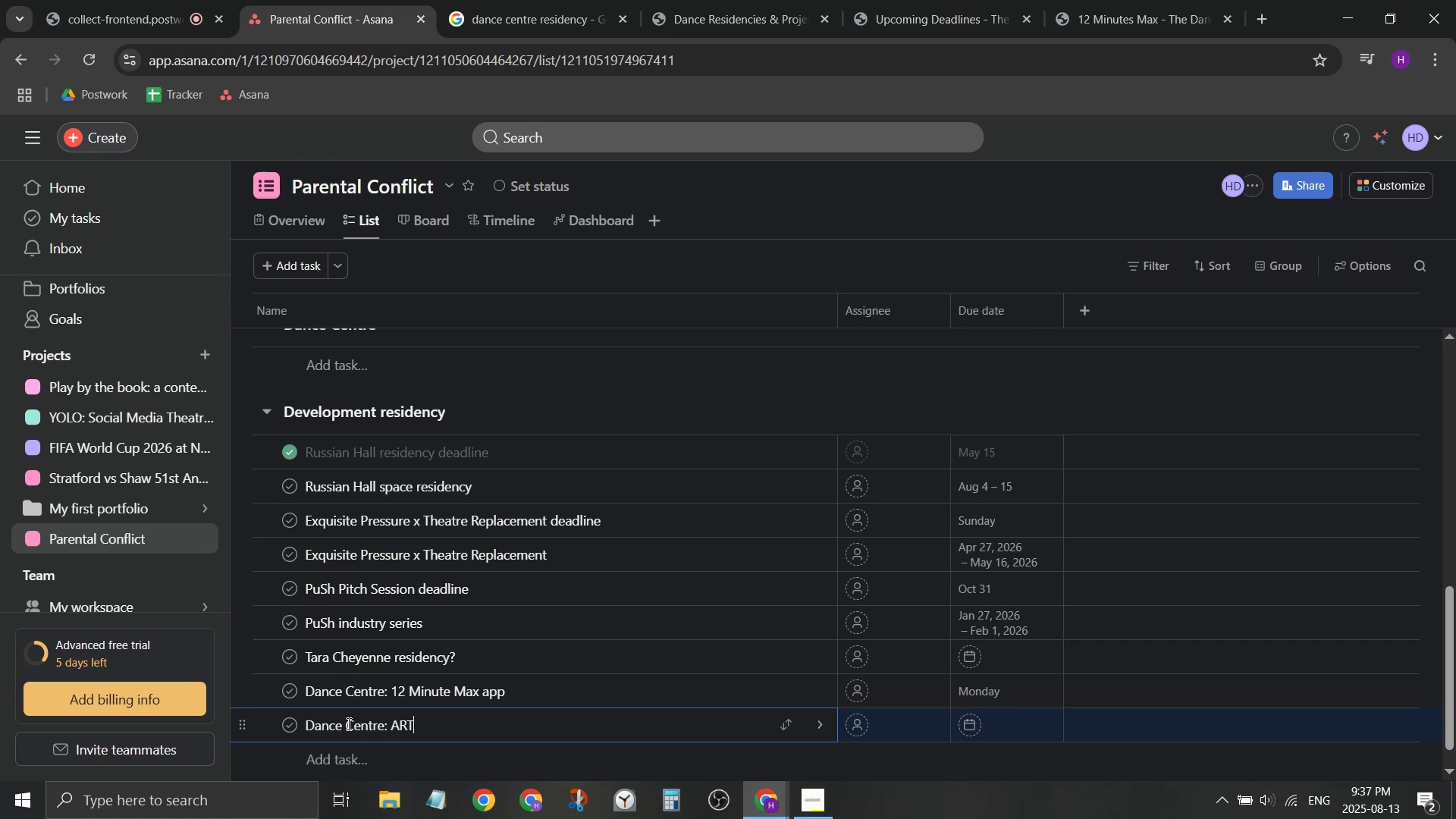 
key(Backspace)
key(Backspace)
type(ris)
key(Backspace)
key(Backspace)
type(tist in Residence deadline)
 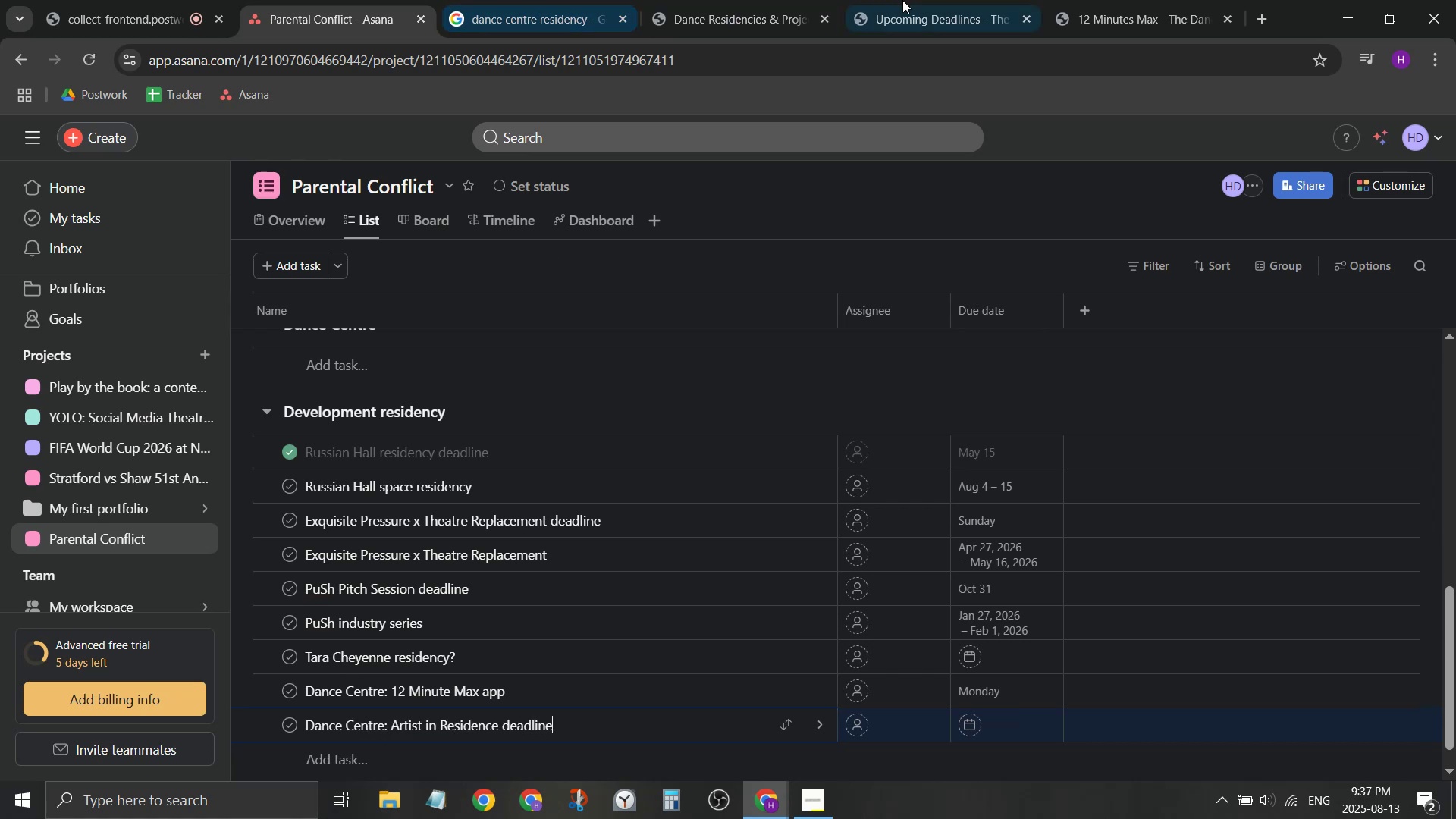 
left_click([925, 0])
 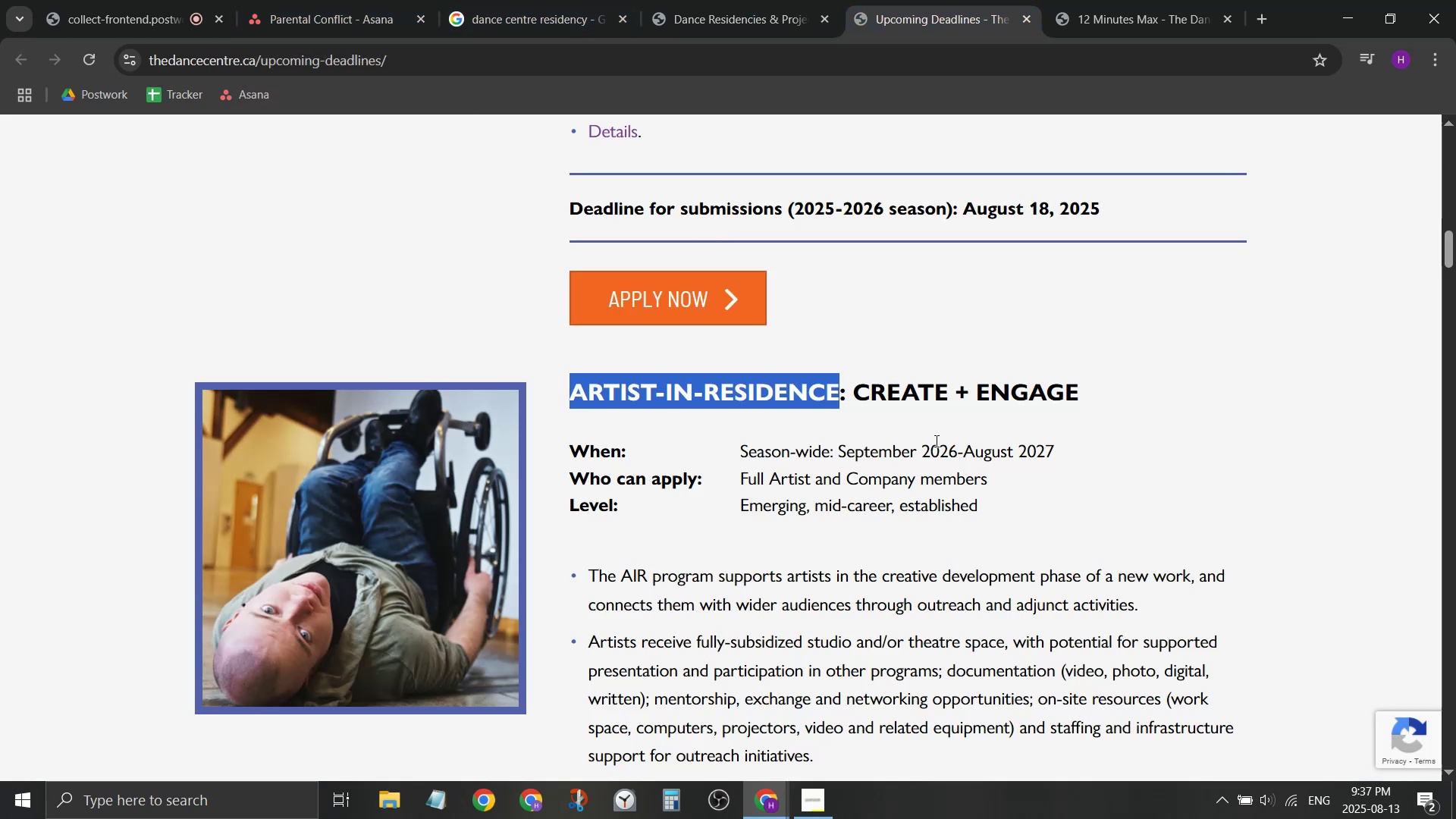 
scroll: coordinate [924, 462], scroll_direction: down, amount: 4.0
 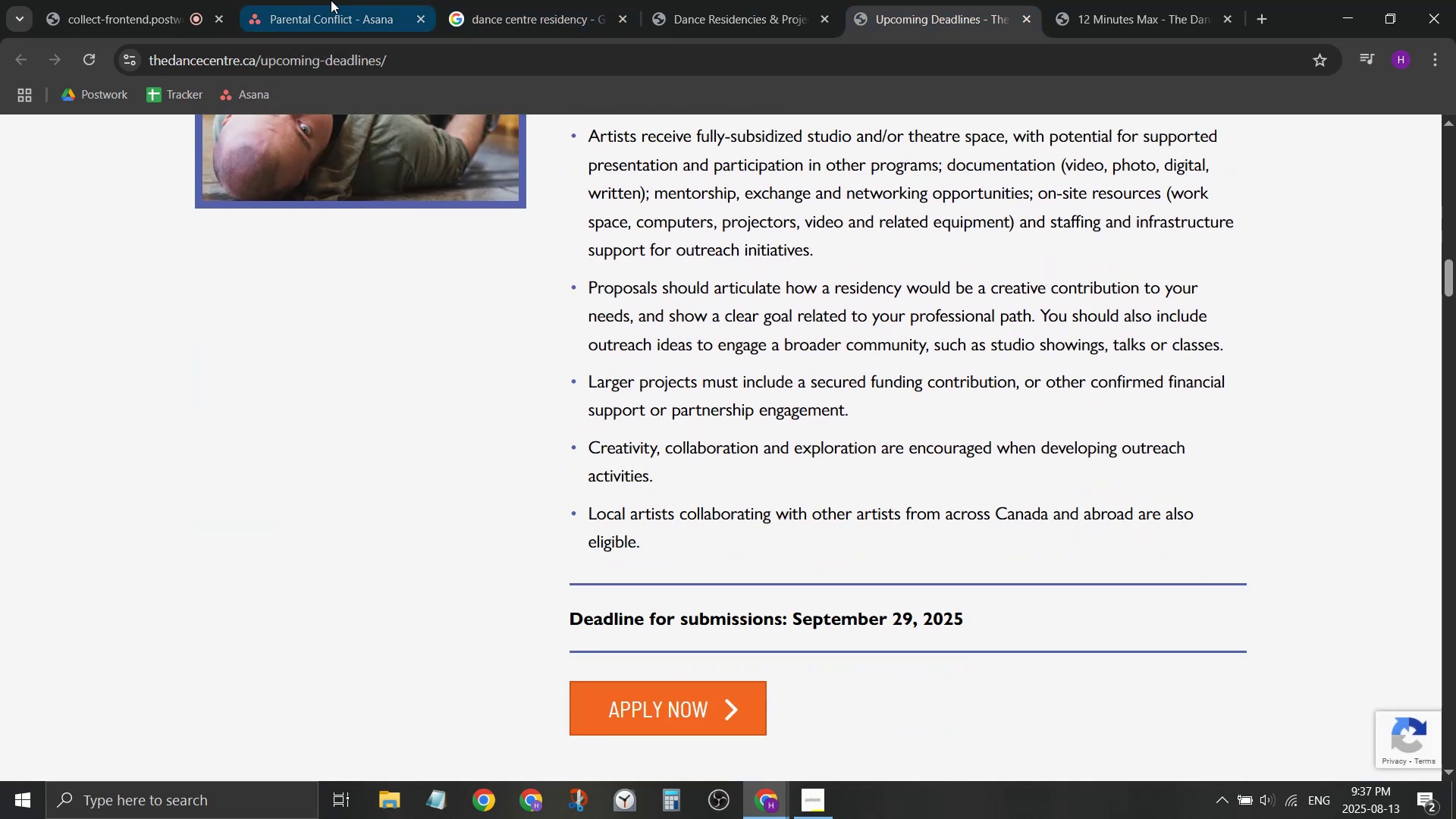 
left_click([311, 0])
 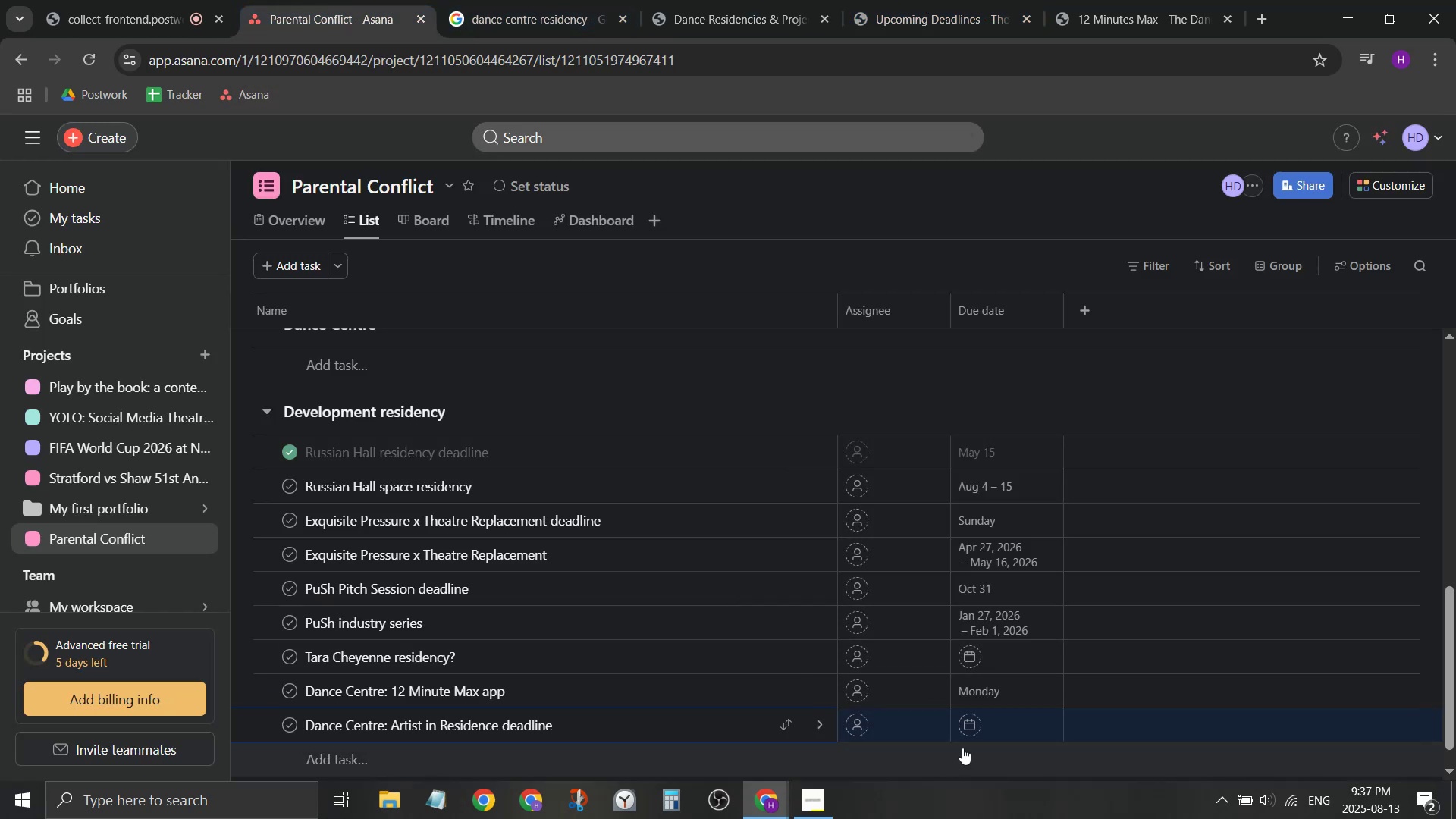 
left_click([988, 731])
 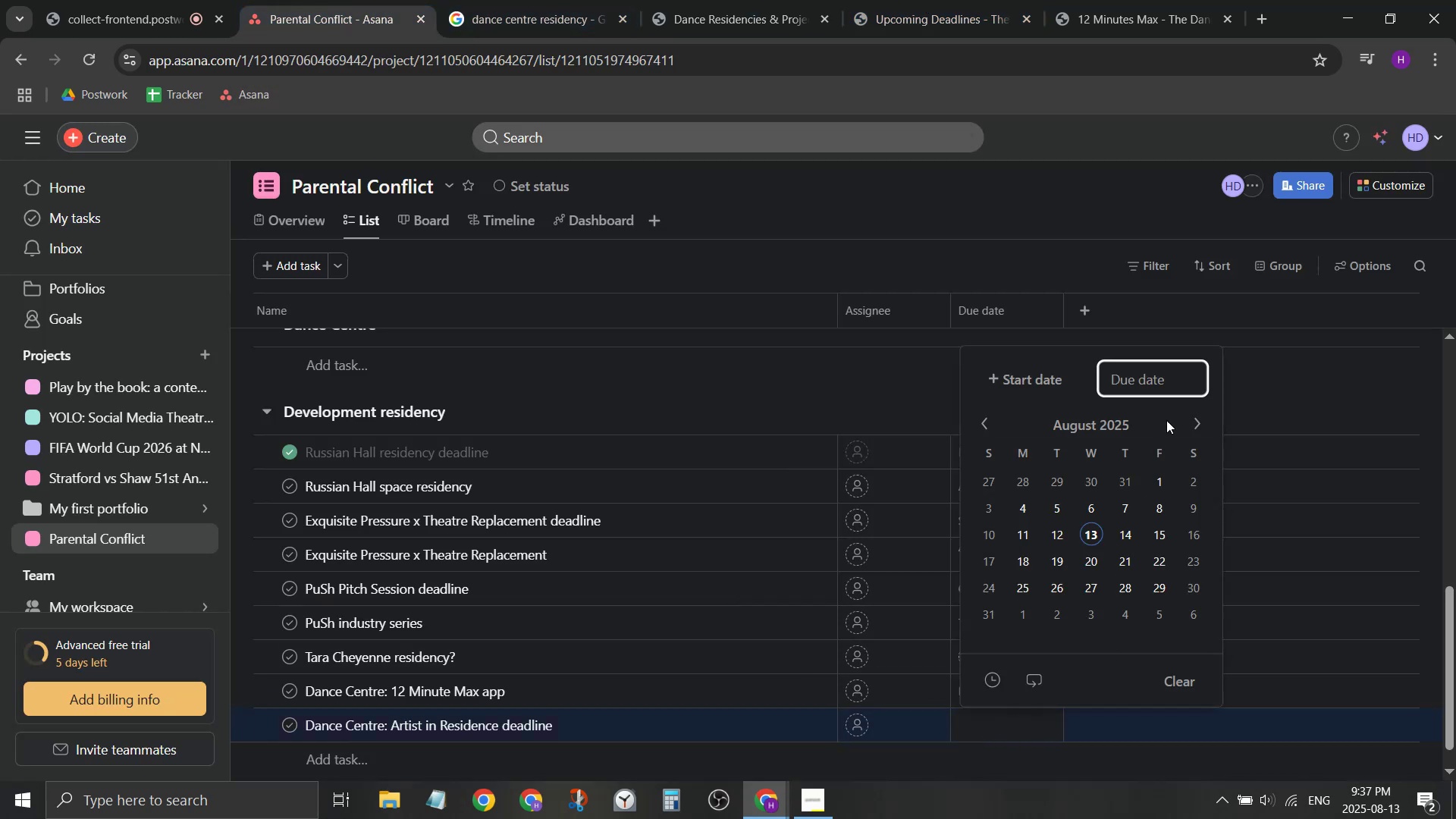 
left_click([1189, 425])
 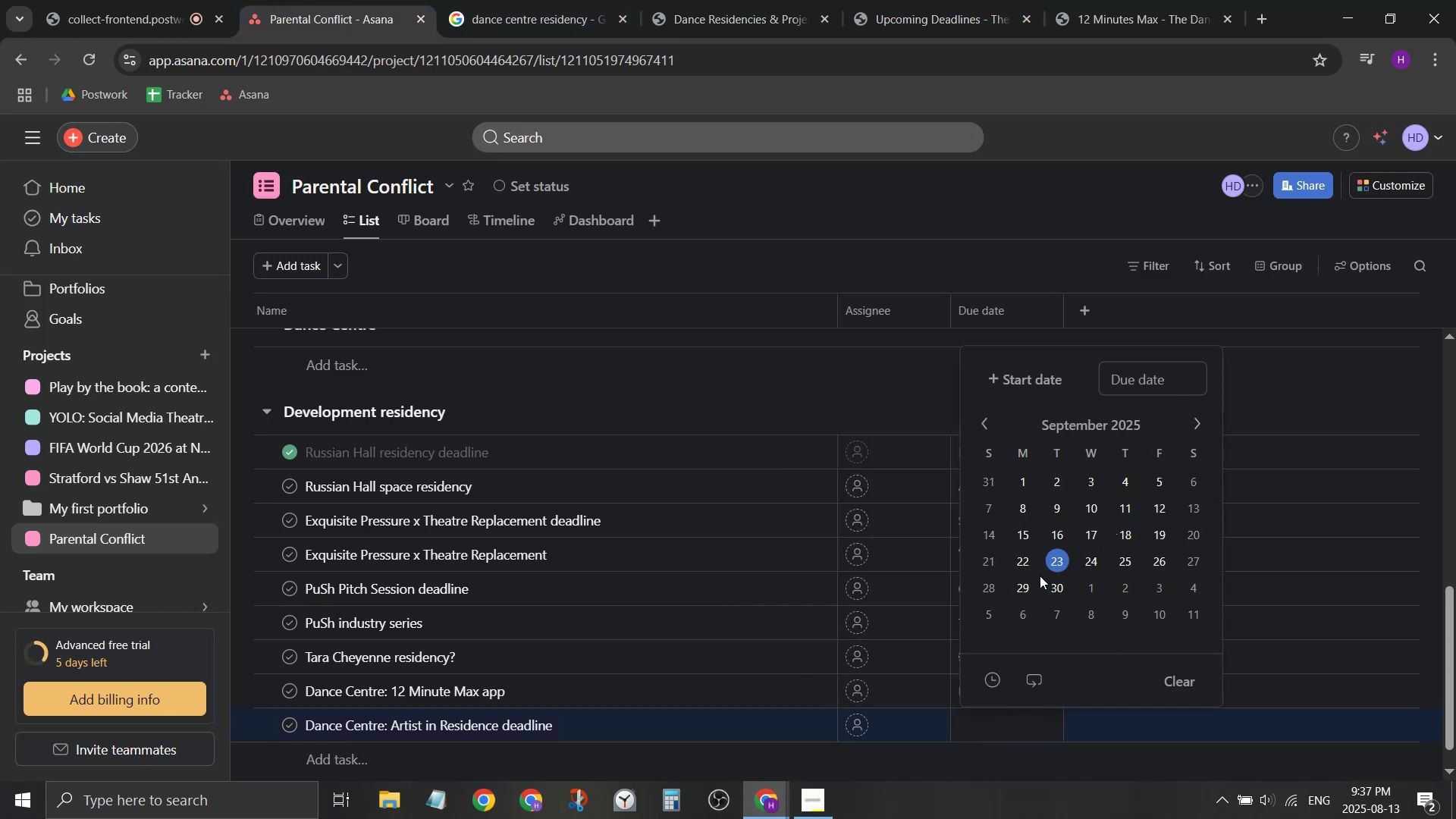 
left_click([1032, 584])
 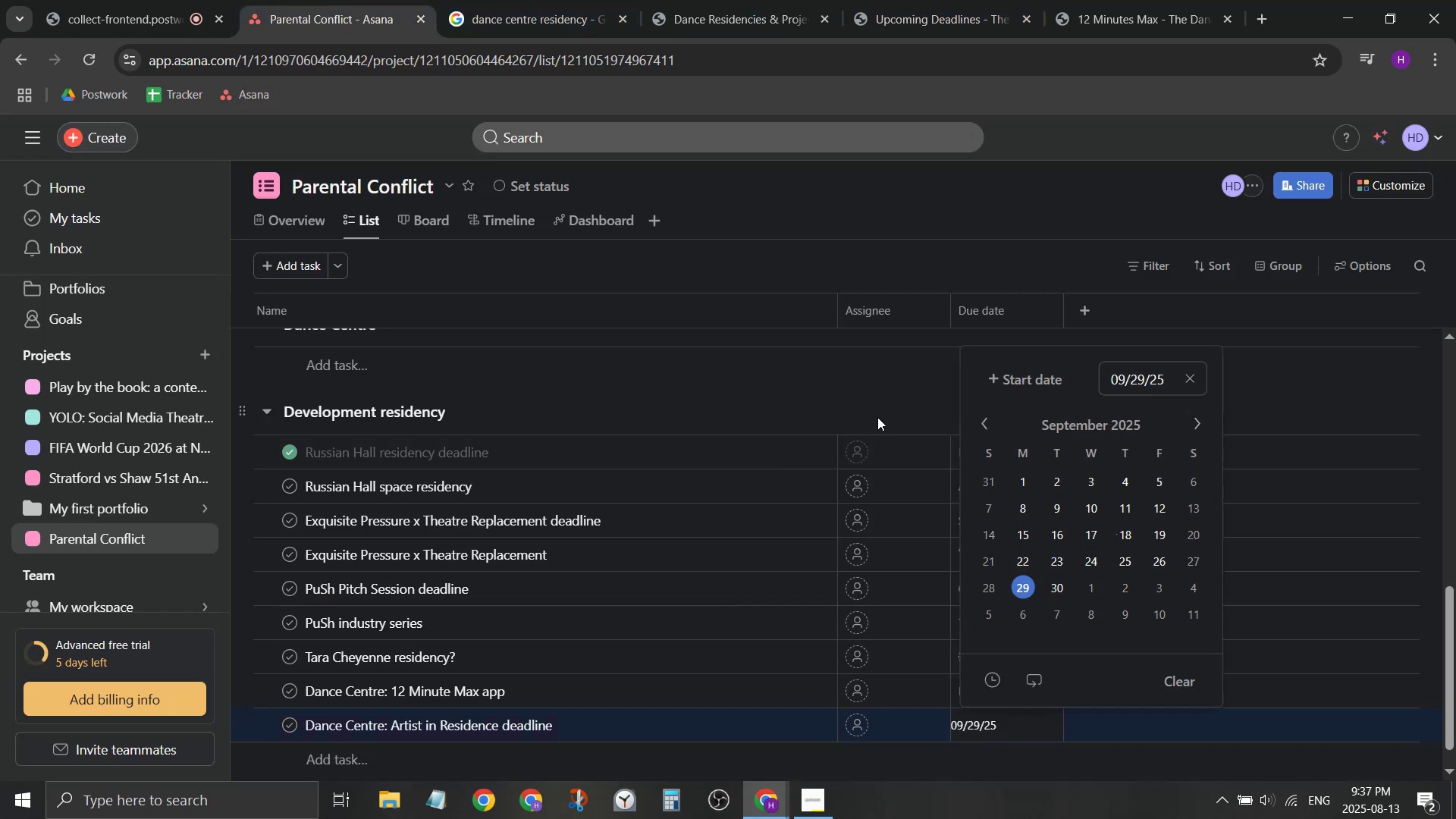 
left_click([880, 395])
 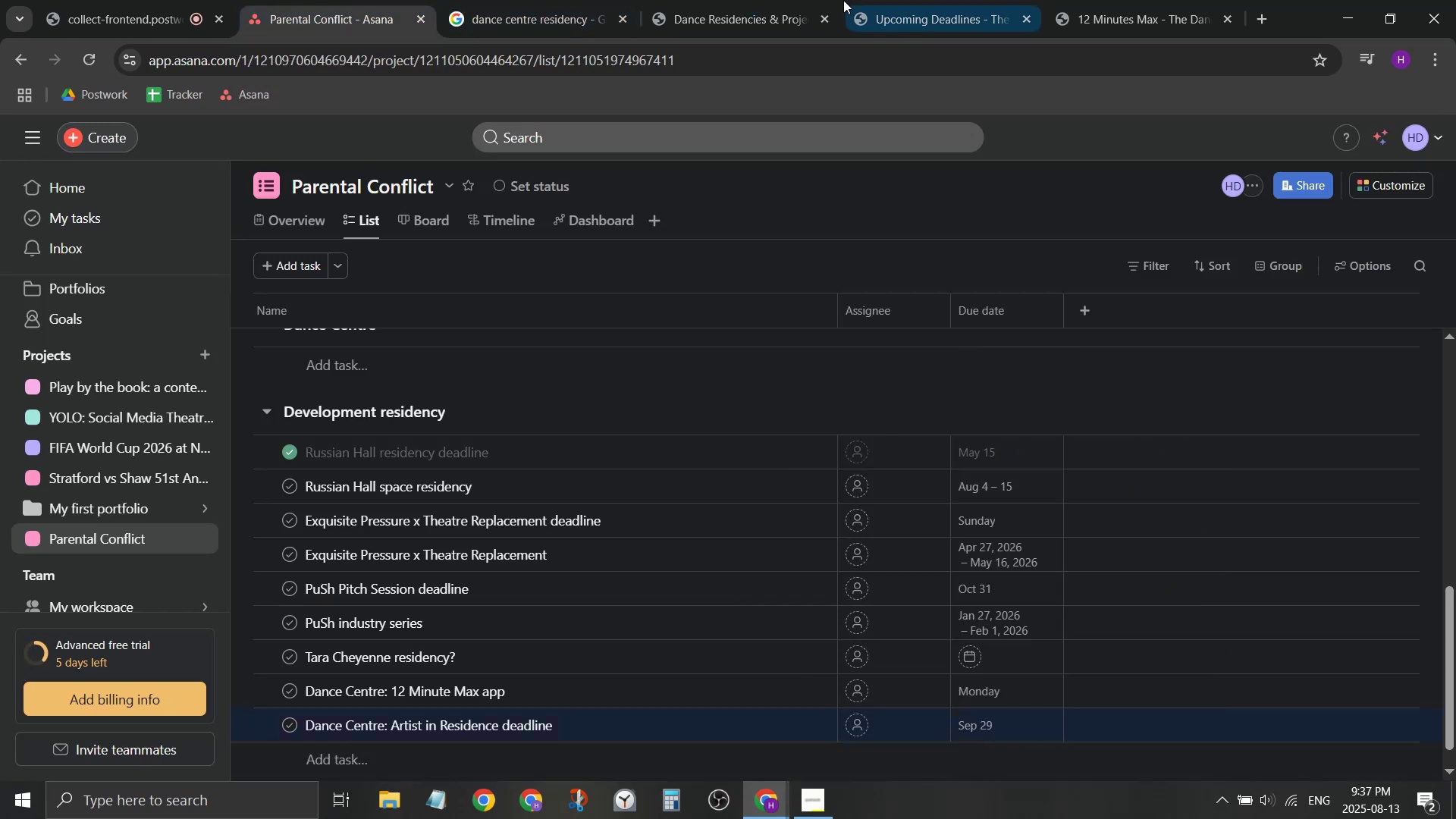 
left_click([750, 0])
 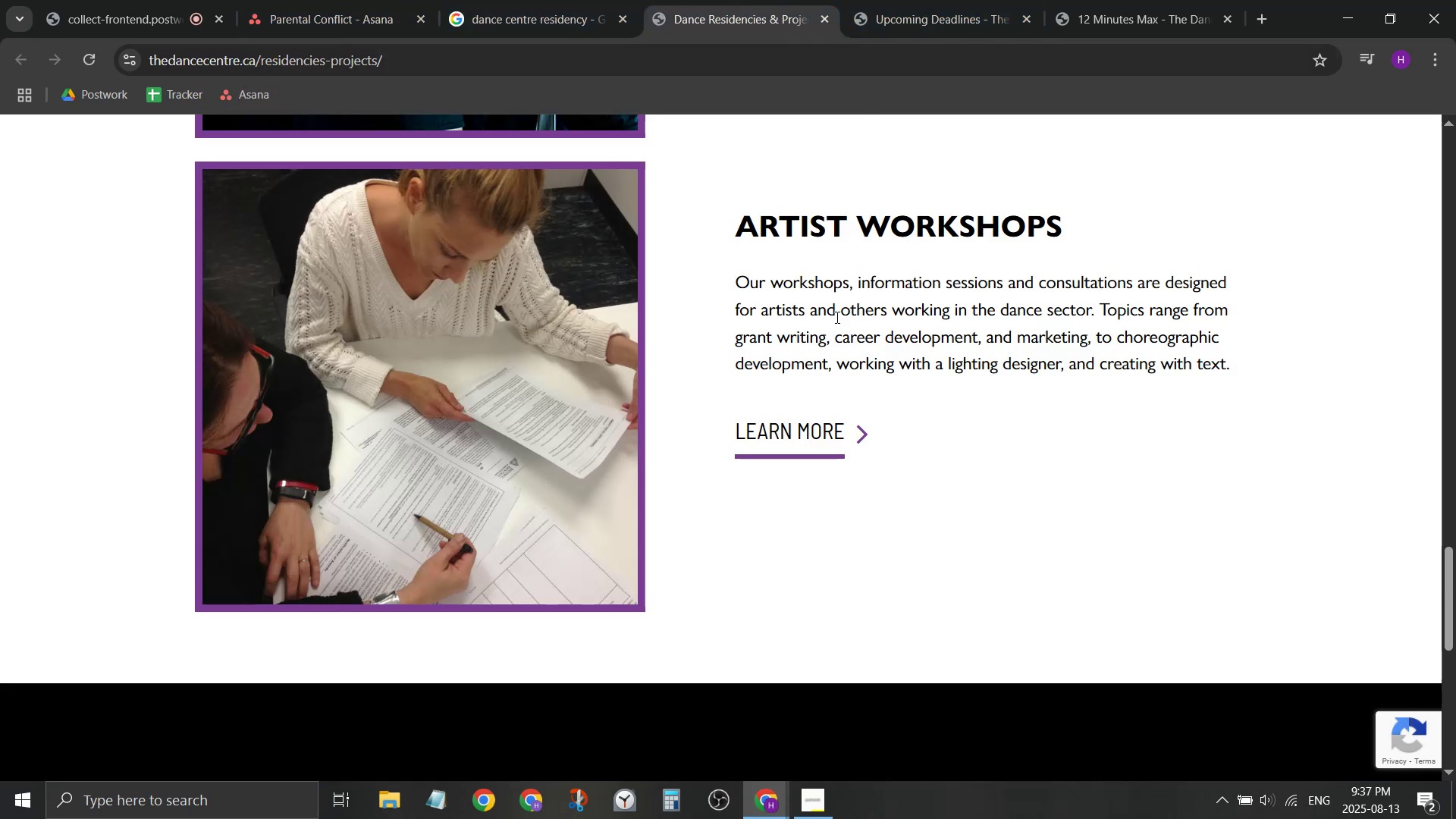 
scroll: coordinate [837, 378], scroll_direction: none, amount: 0.0
 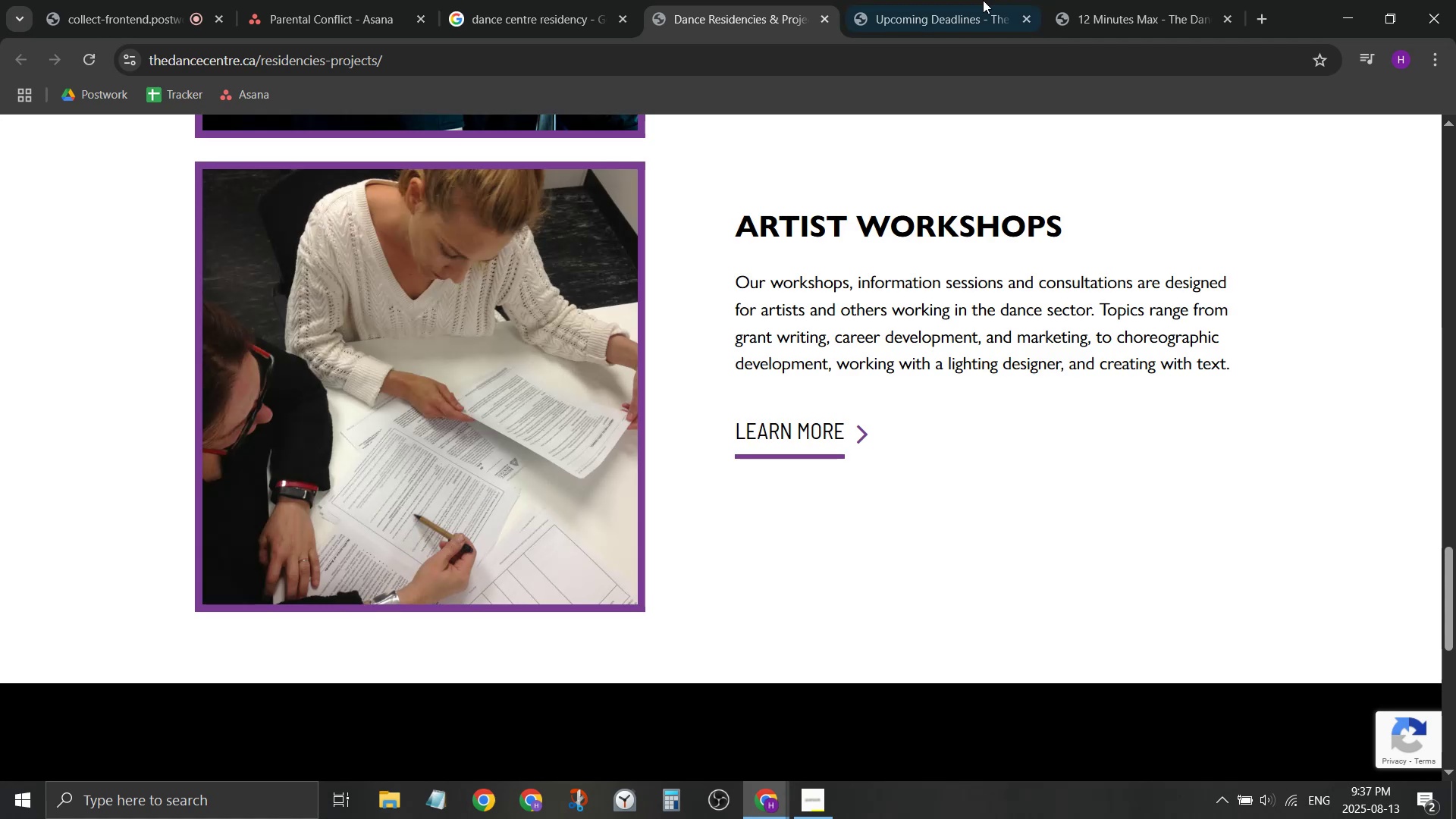 
left_click([960, 0])
 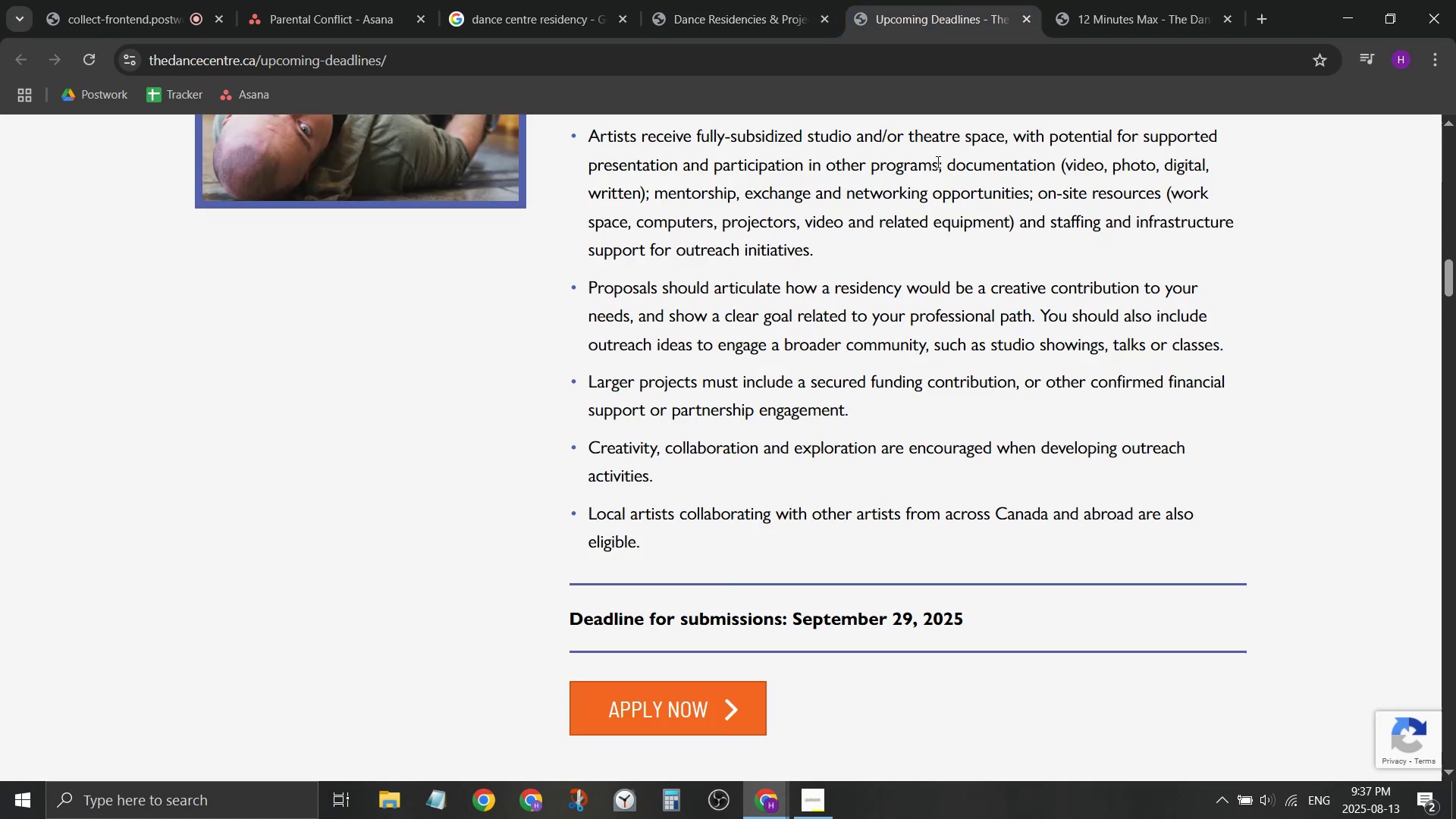 
scroll: coordinate [927, 281], scroll_direction: down, amount: 9.0
 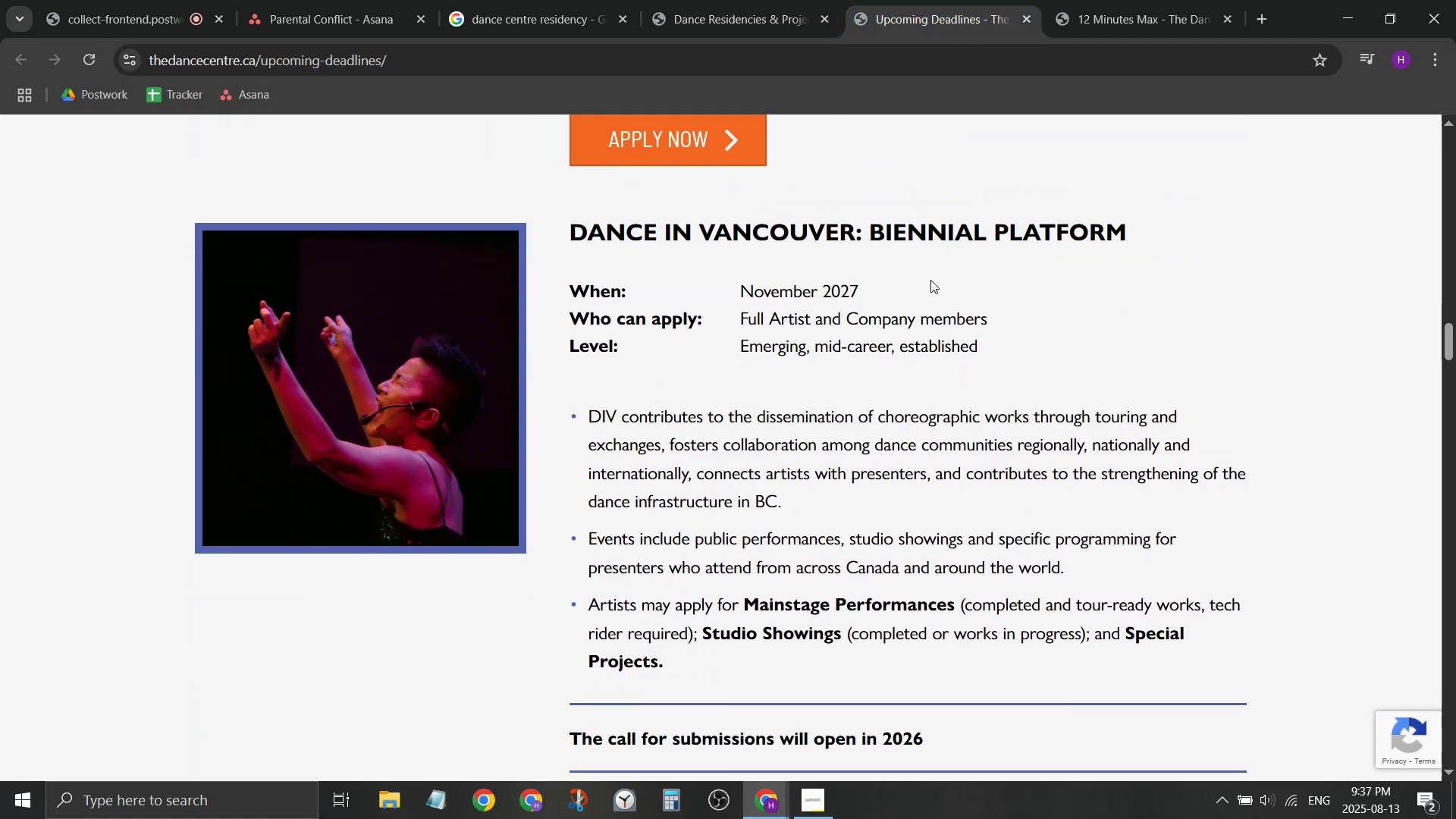 
wait(5.44)
 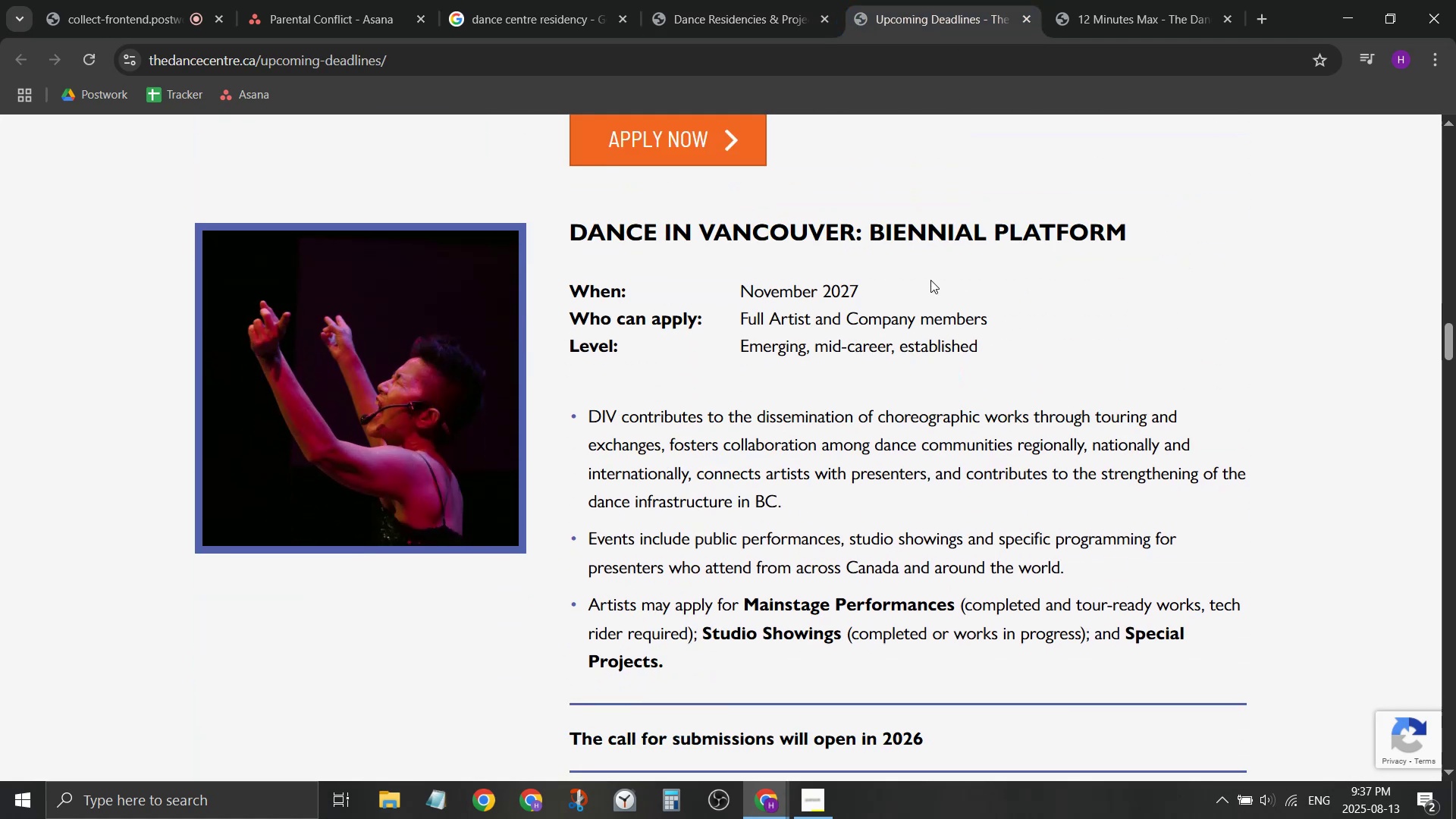 
scroll: coordinate [1121, 380], scroll_direction: down, amount: 20.0
 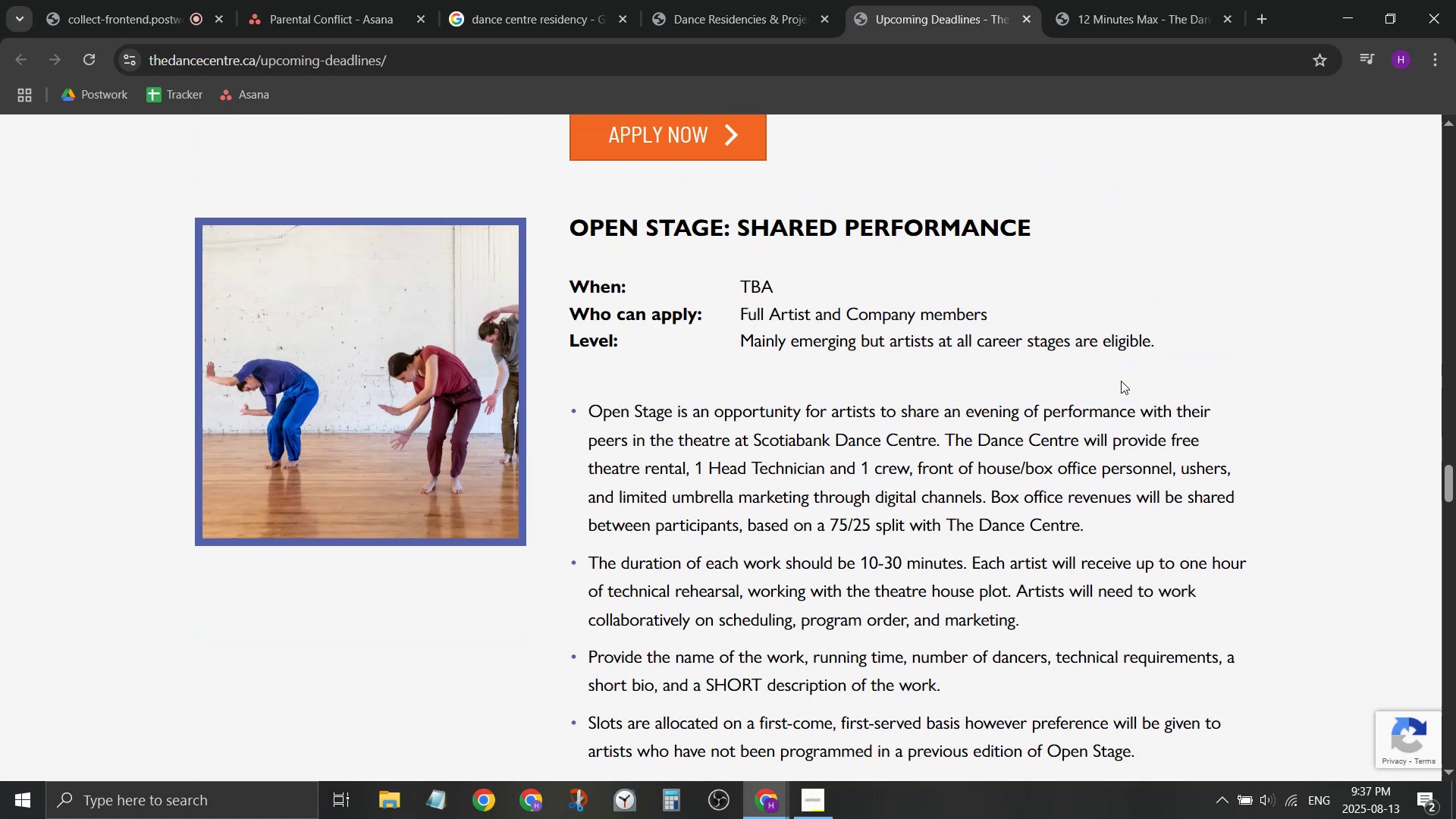 
scroll: coordinate [1020, 361], scroll_direction: down, amount: 13.0
 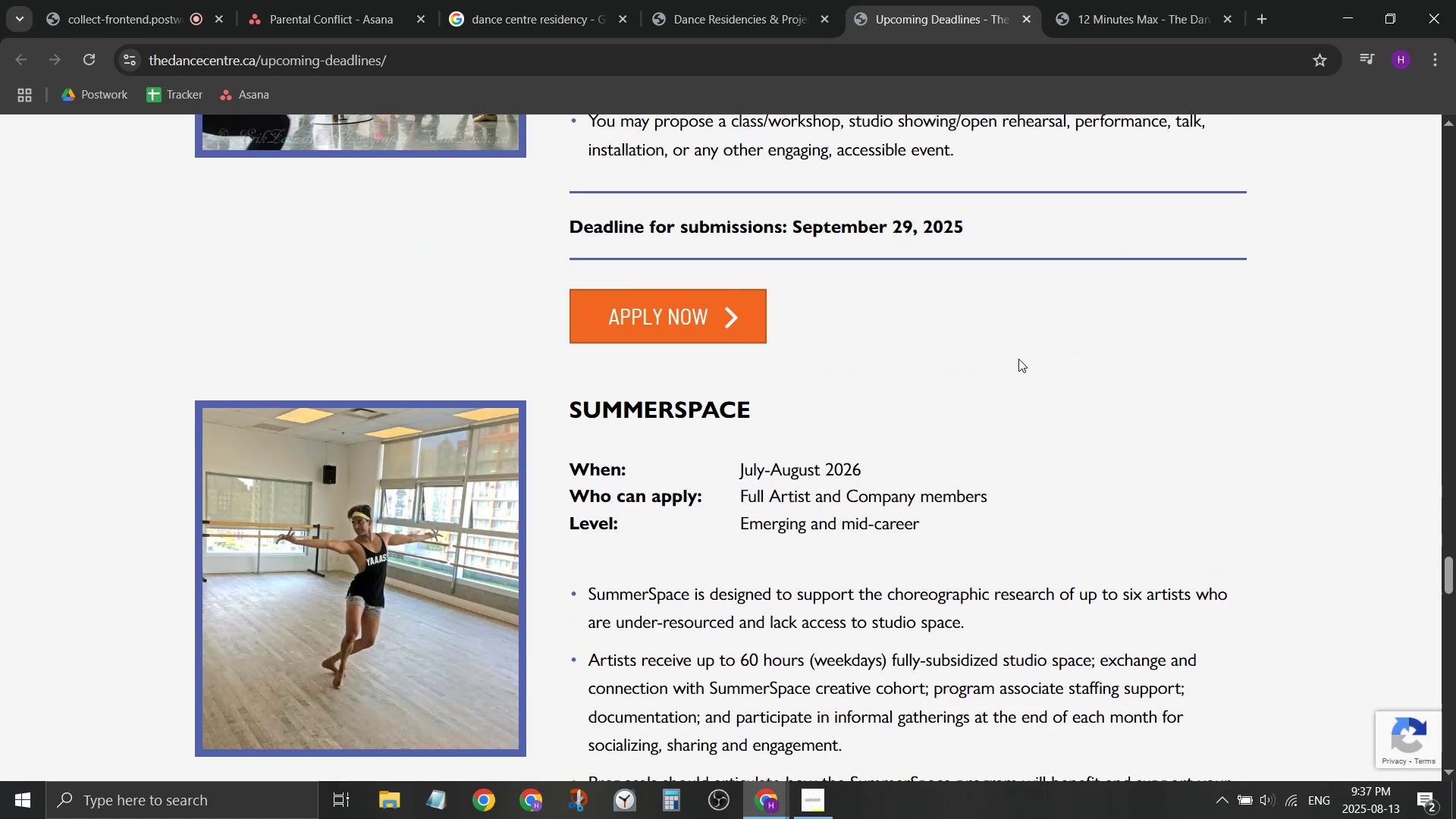 
scroll: coordinate [1017, 359], scroll_direction: up, amount: 2.0
 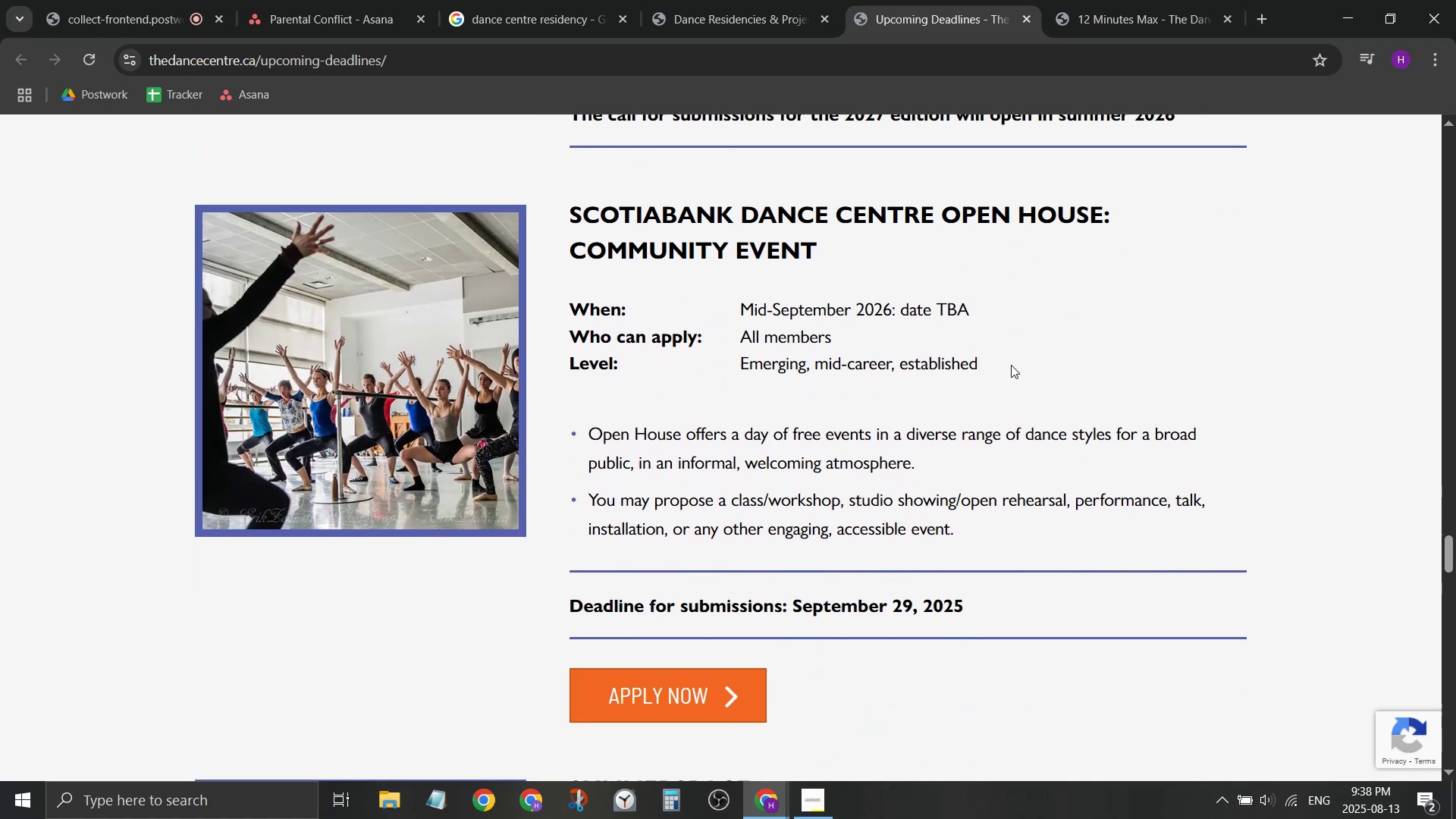 
scroll: coordinate [896, 347], scroll_direction: down, amount: 4.0
 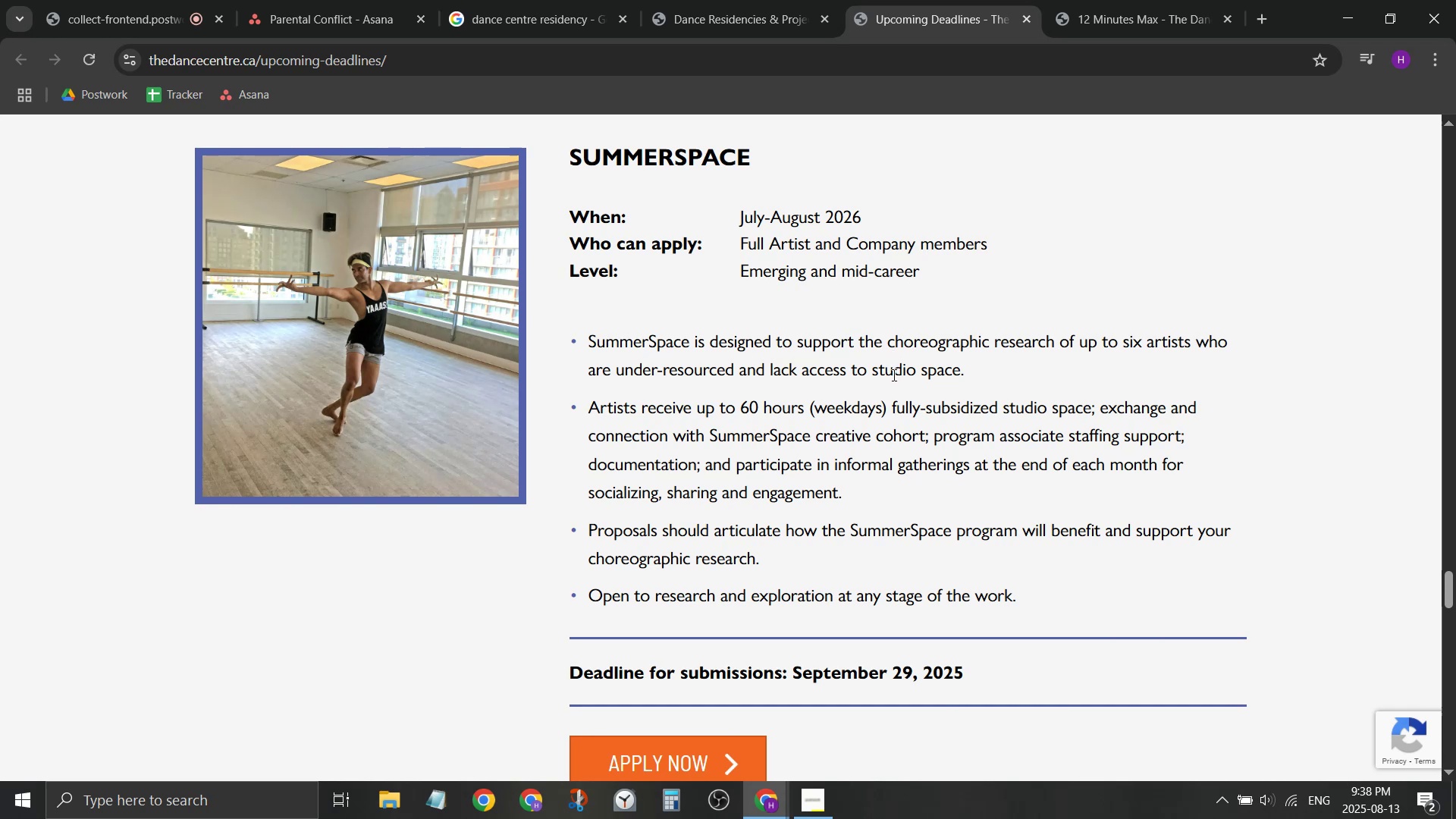 
wait(10.61)
 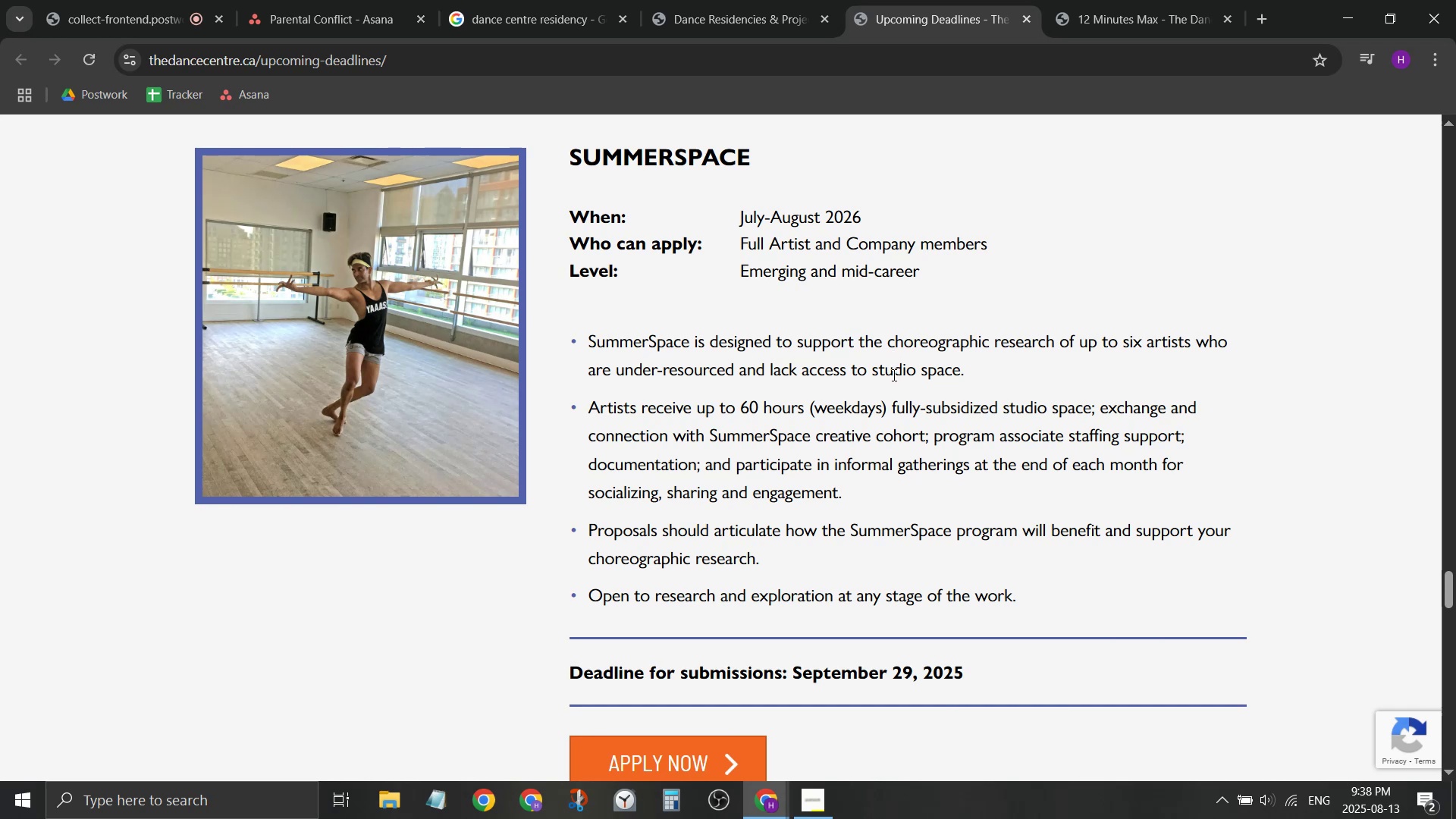 
scroll: coordinate [889, 378], scroll_direction: down, amount: 14.0
 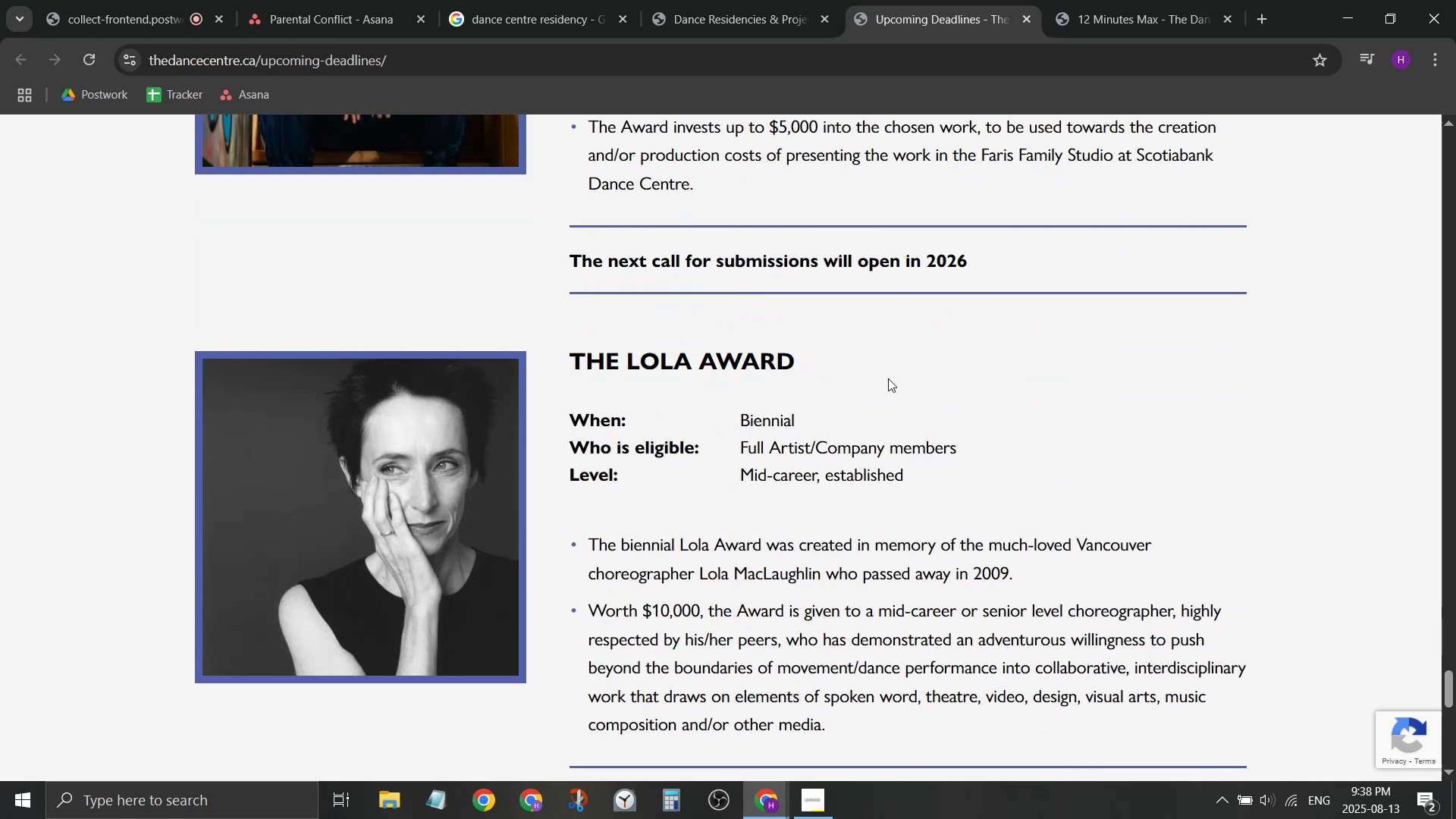 
scroll: coordinate [893, 371], scroll_direction: up, amount: 35.0
 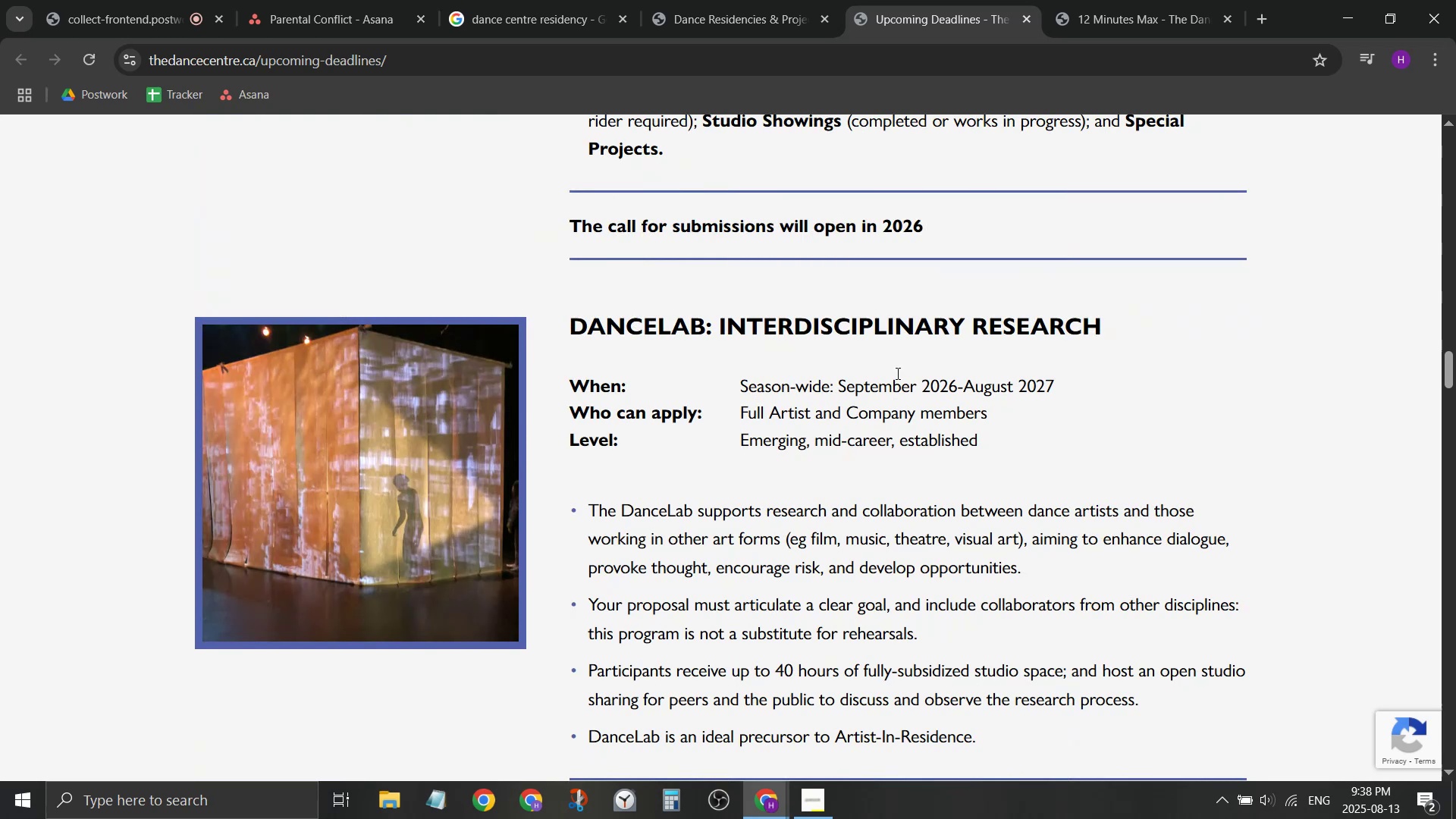 
wait(5.61)
 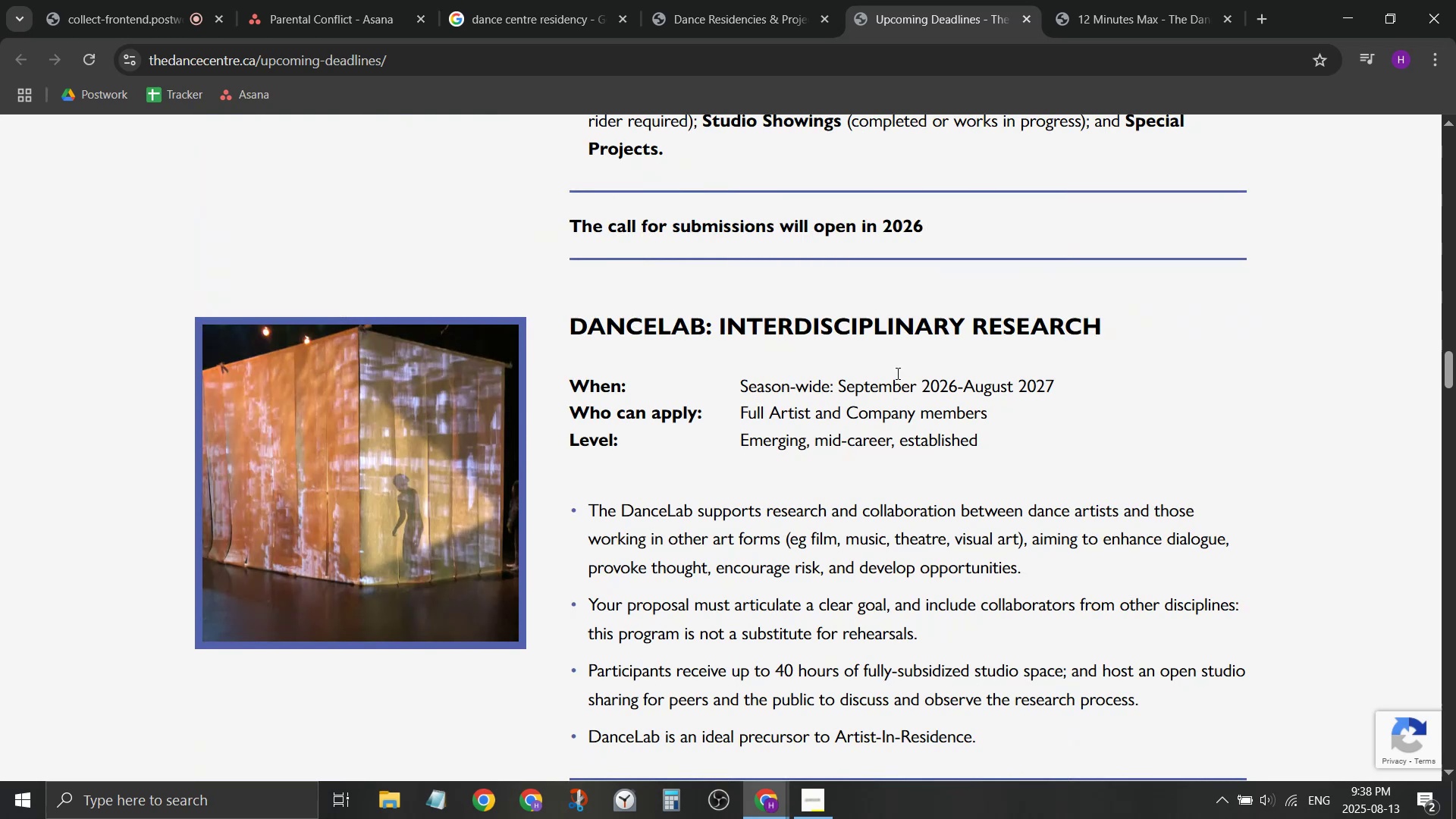 
scroll: coordinate [925, 394], scroll_direction: down, amount: 1.0
 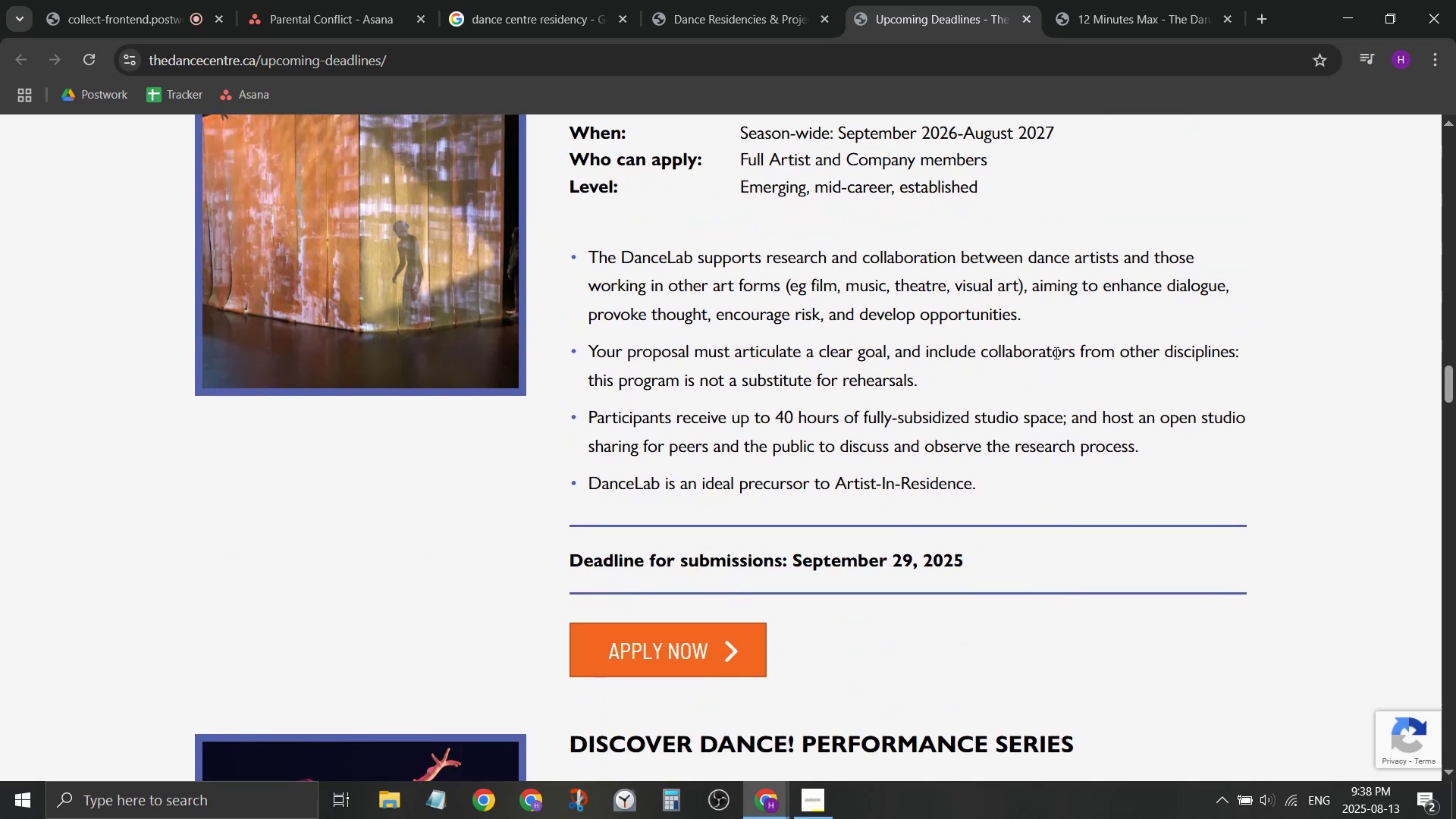 
wait(5.11)
 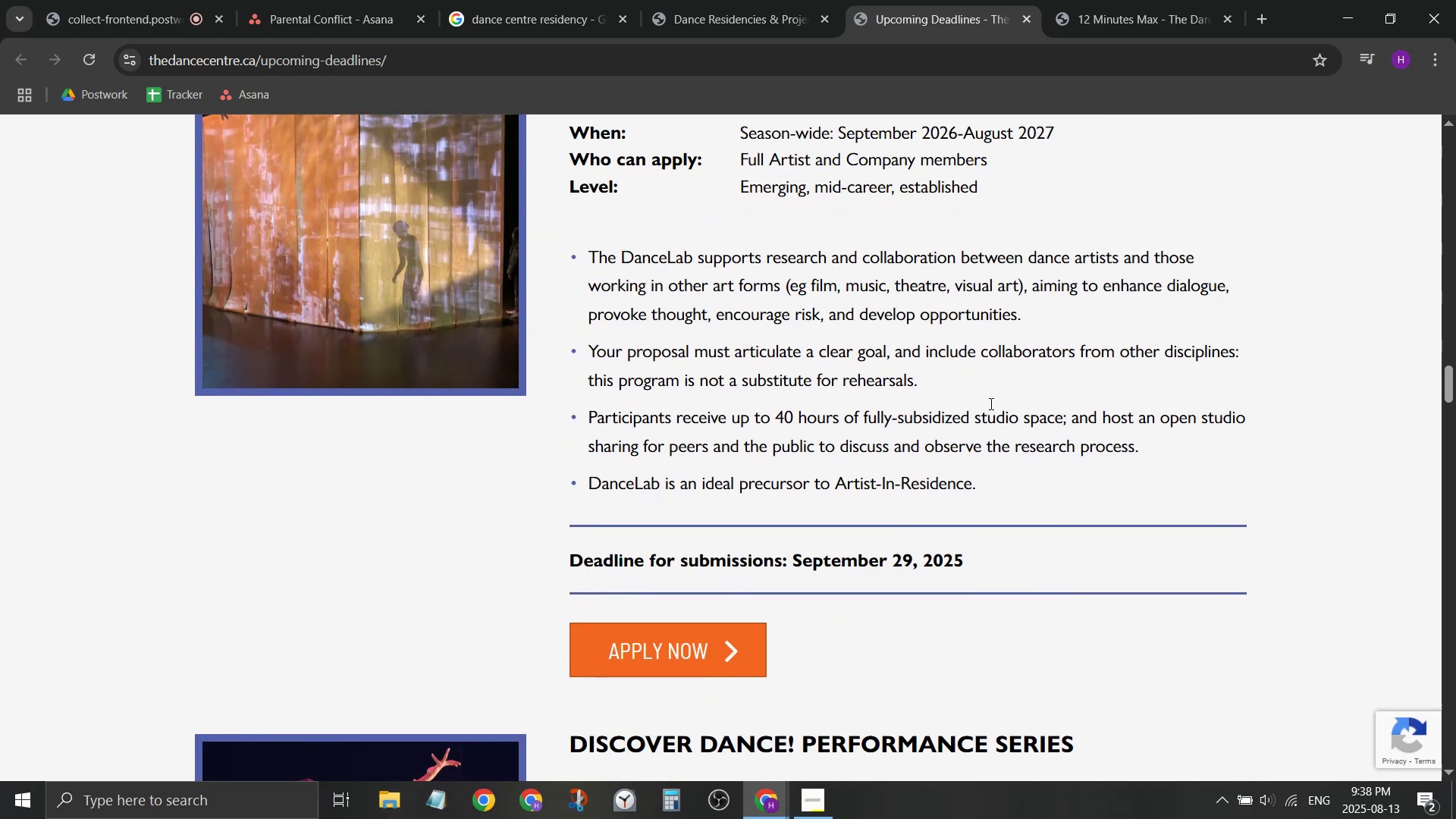 
scroll: coordinate [1053, 371], scroll_direction: up, amount: 9.0
 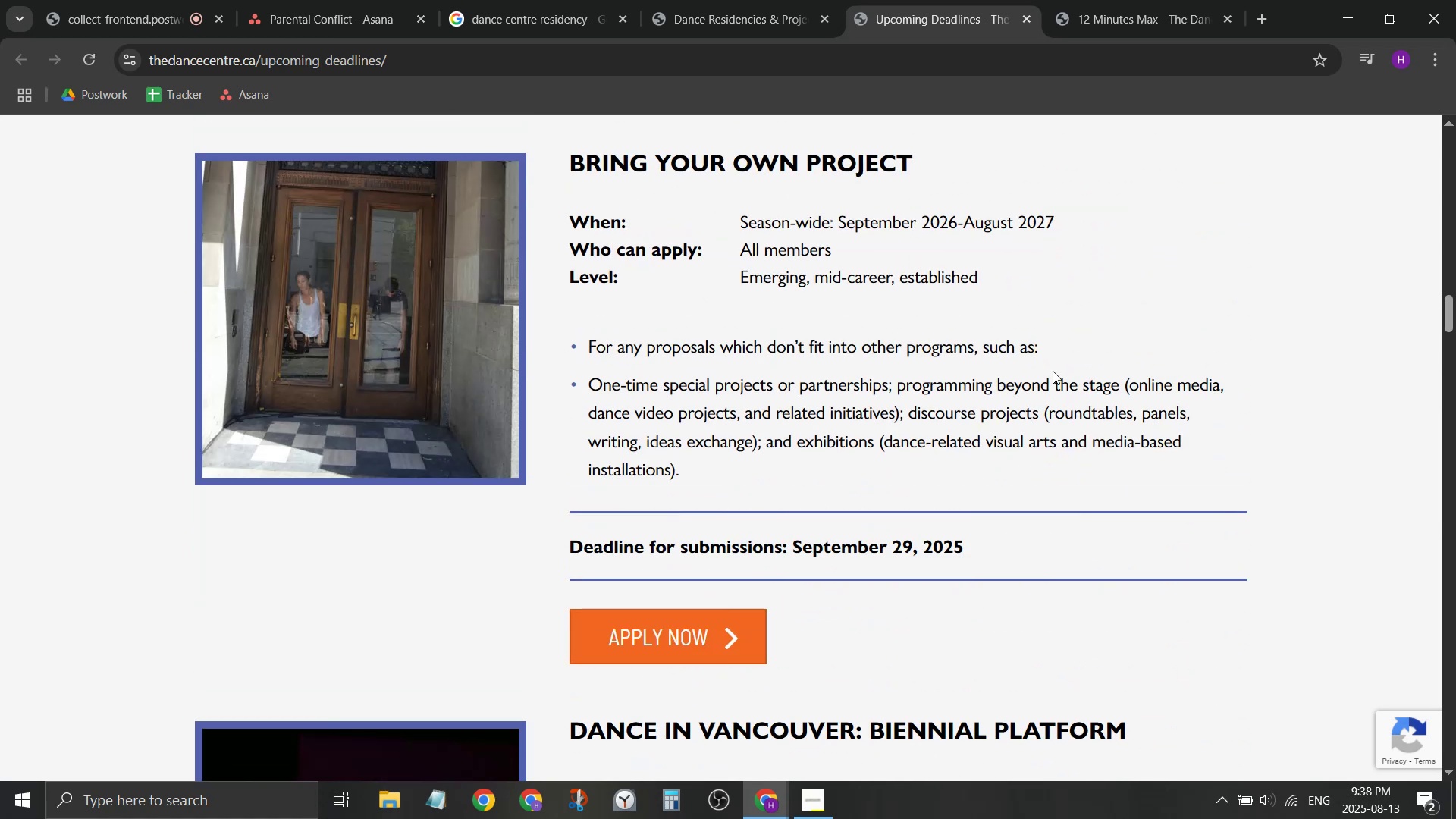 
scroll: coordinate [1051, 385], scroll_direction: down, amount: 8.0
 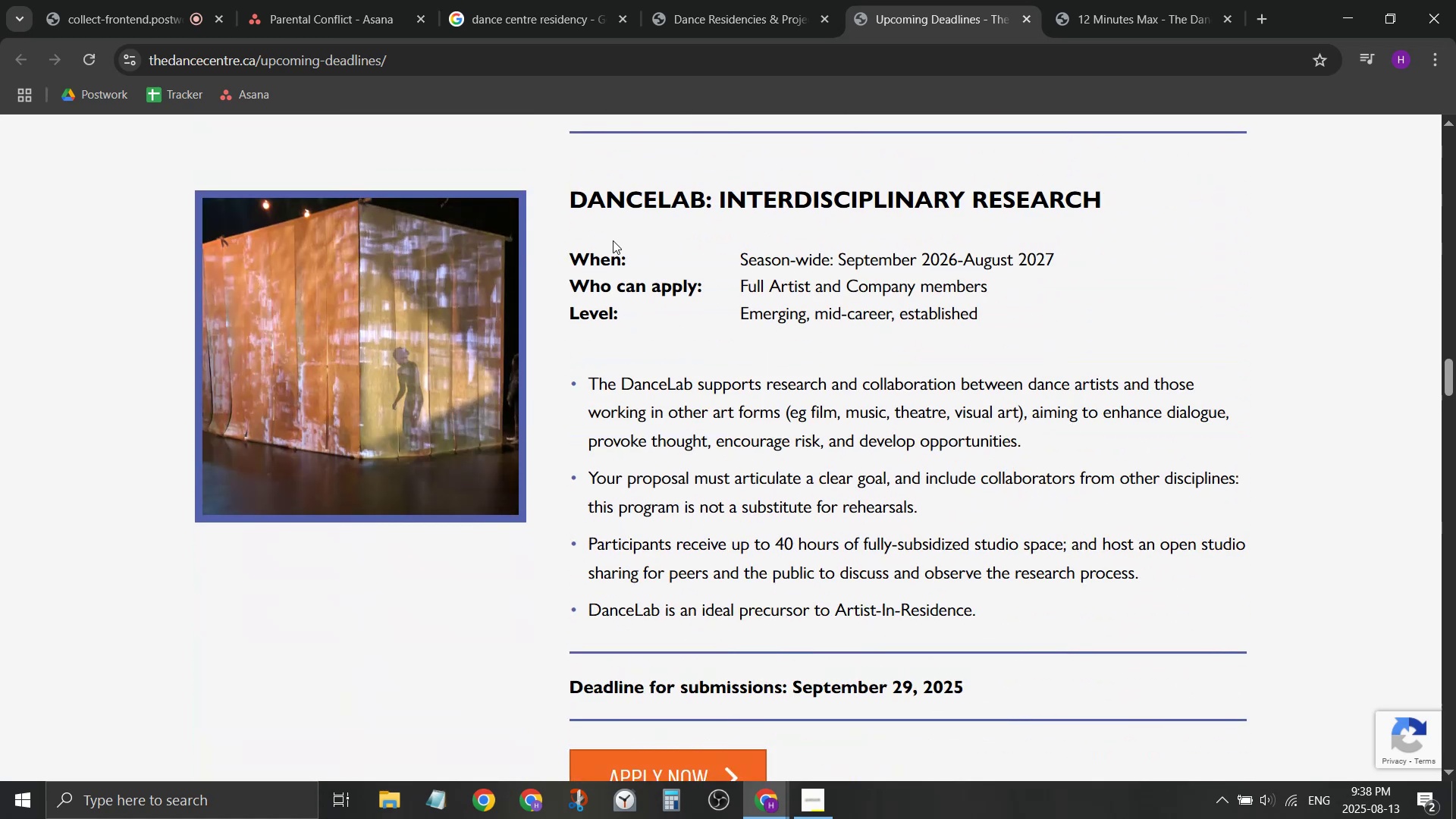 
left_click([419, 283])
 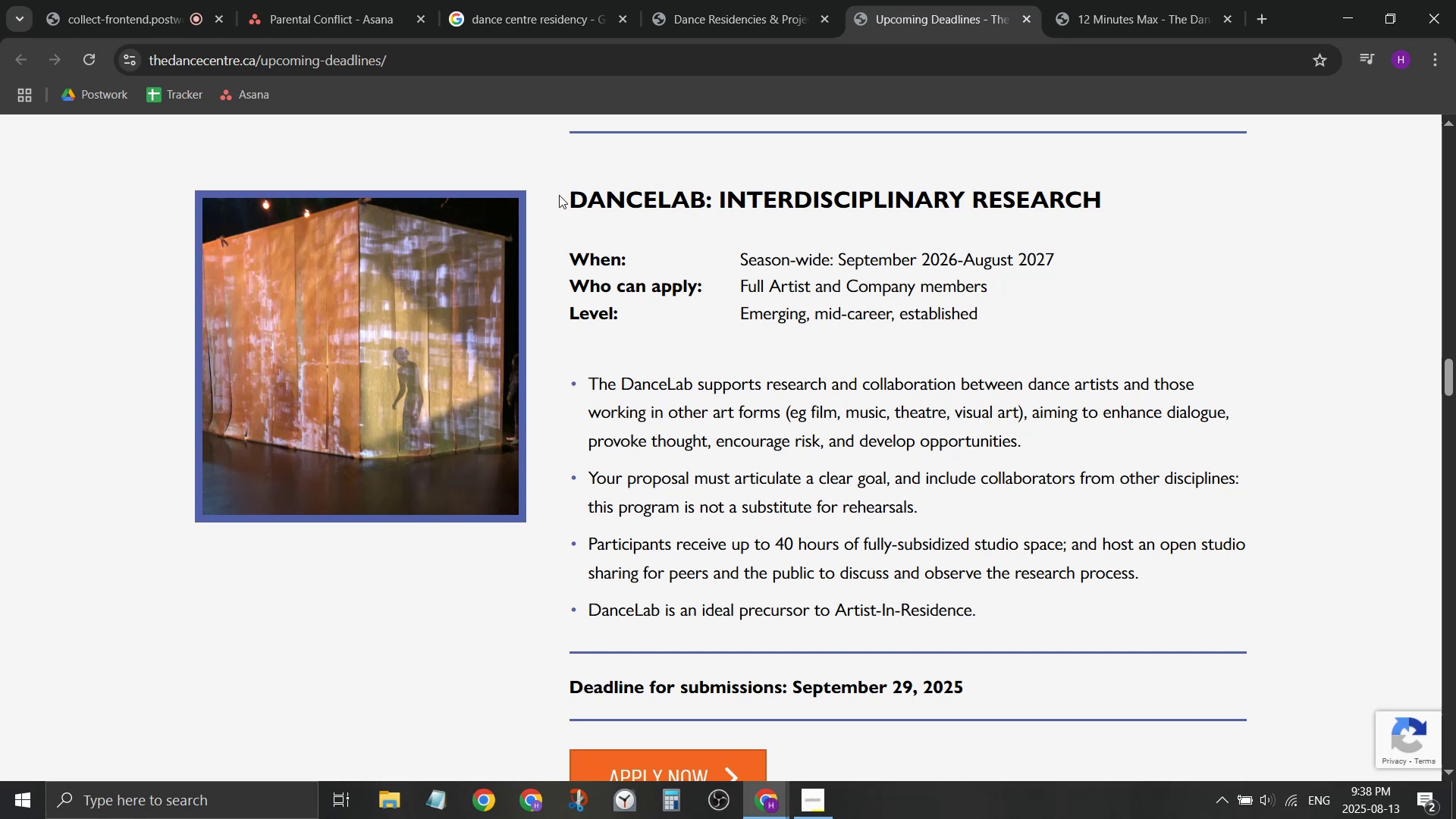 
scroll: coordinate [815, 689], scroll_direction: down, amount: 2.0
 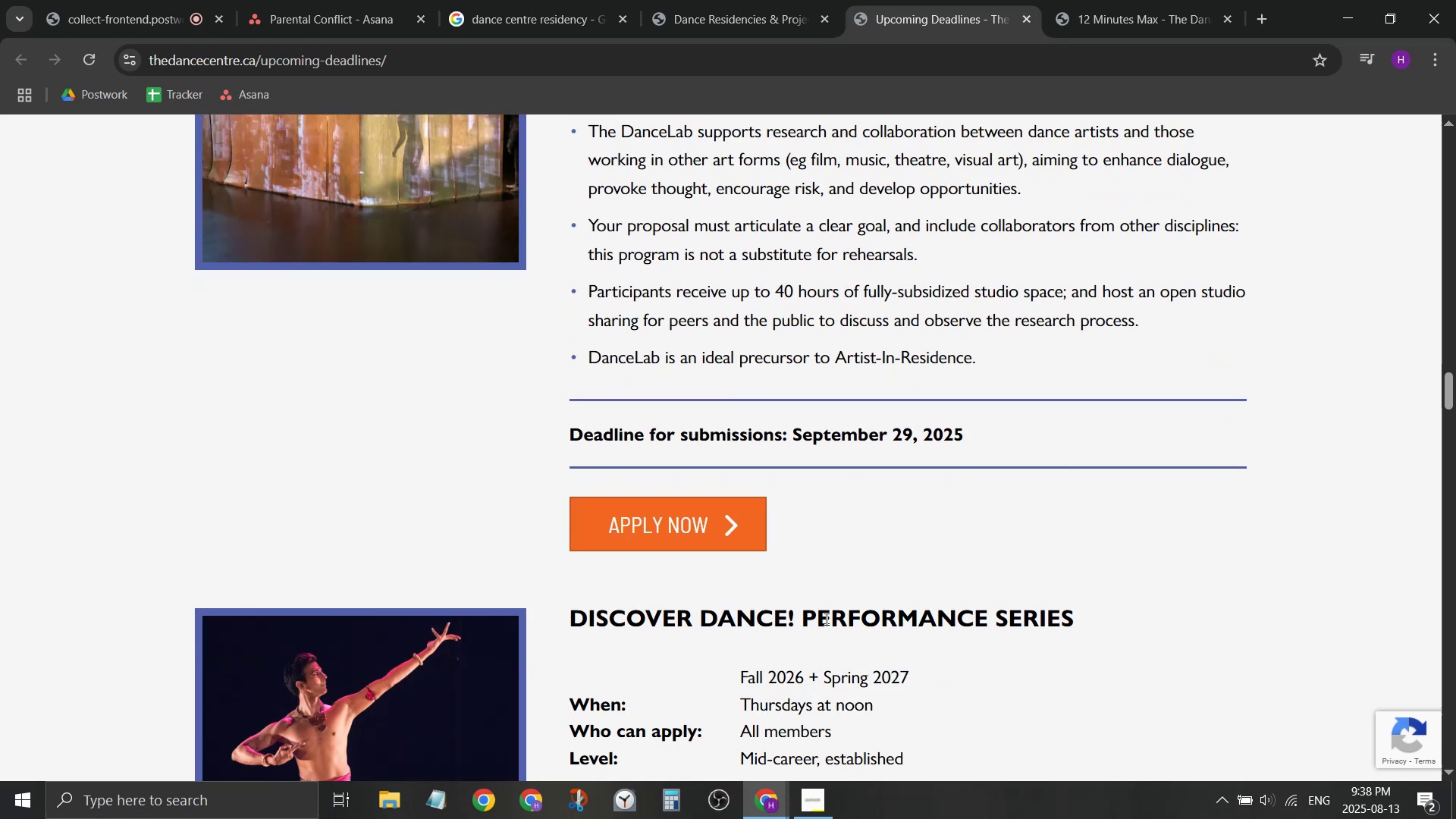 
scroll: coordinate [830, 609], scroll_direction: none, amount: 0.0
 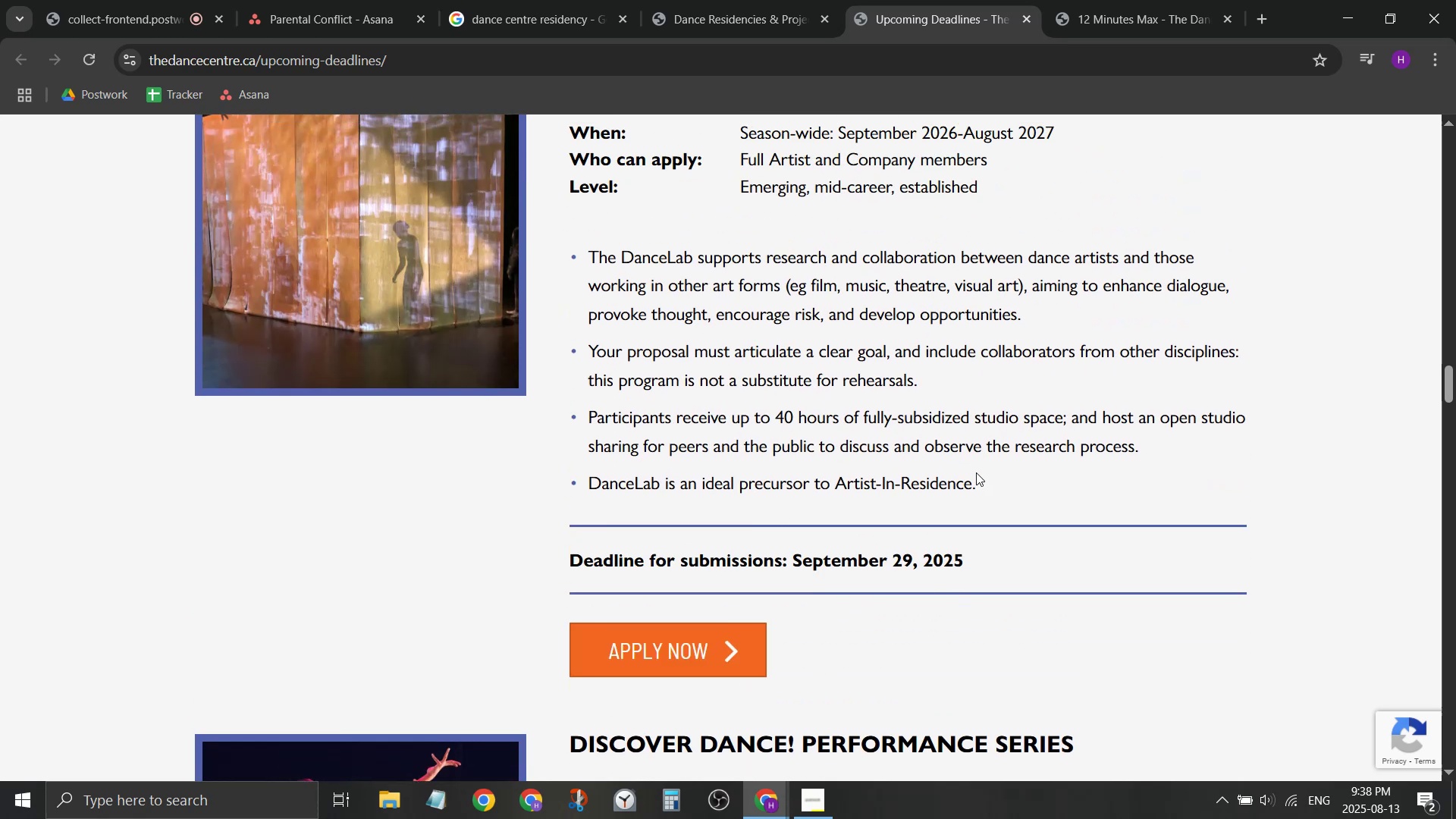 
left_click_drag(start_coordinate=[978, 480], to_coordinate=[589, 251])
 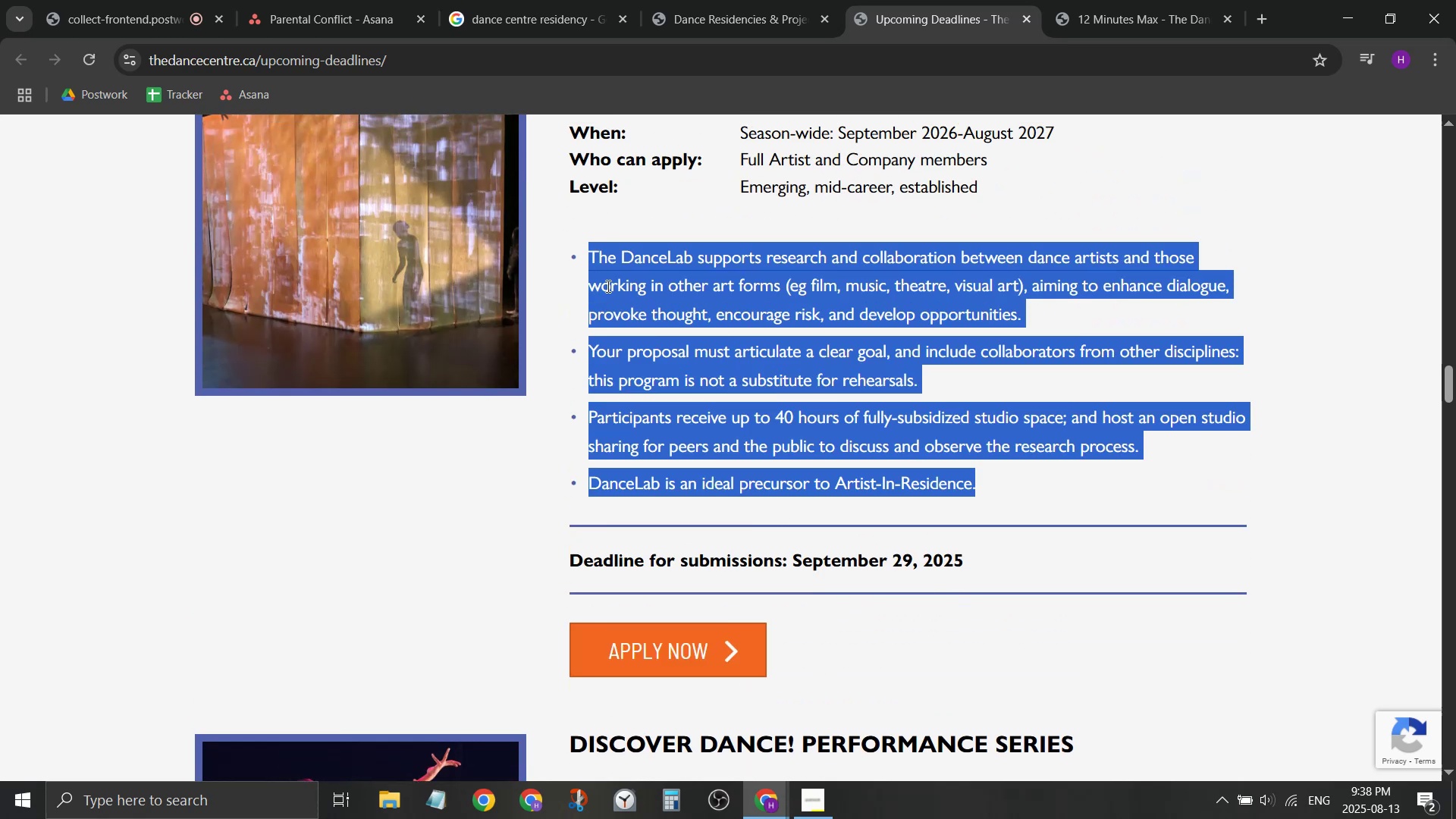 
key(Control+ControlLeft)
 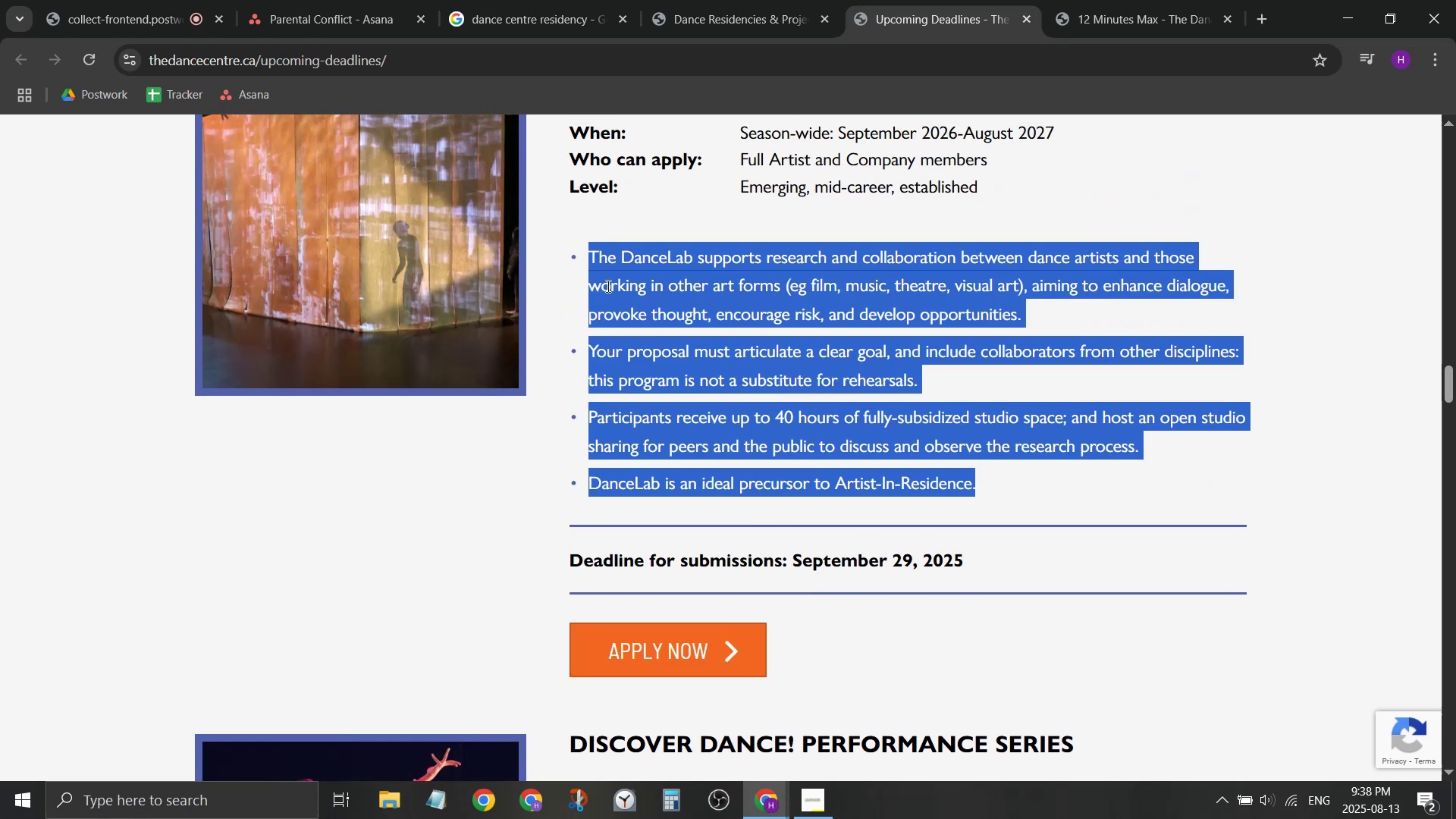 
key(Control+C)
 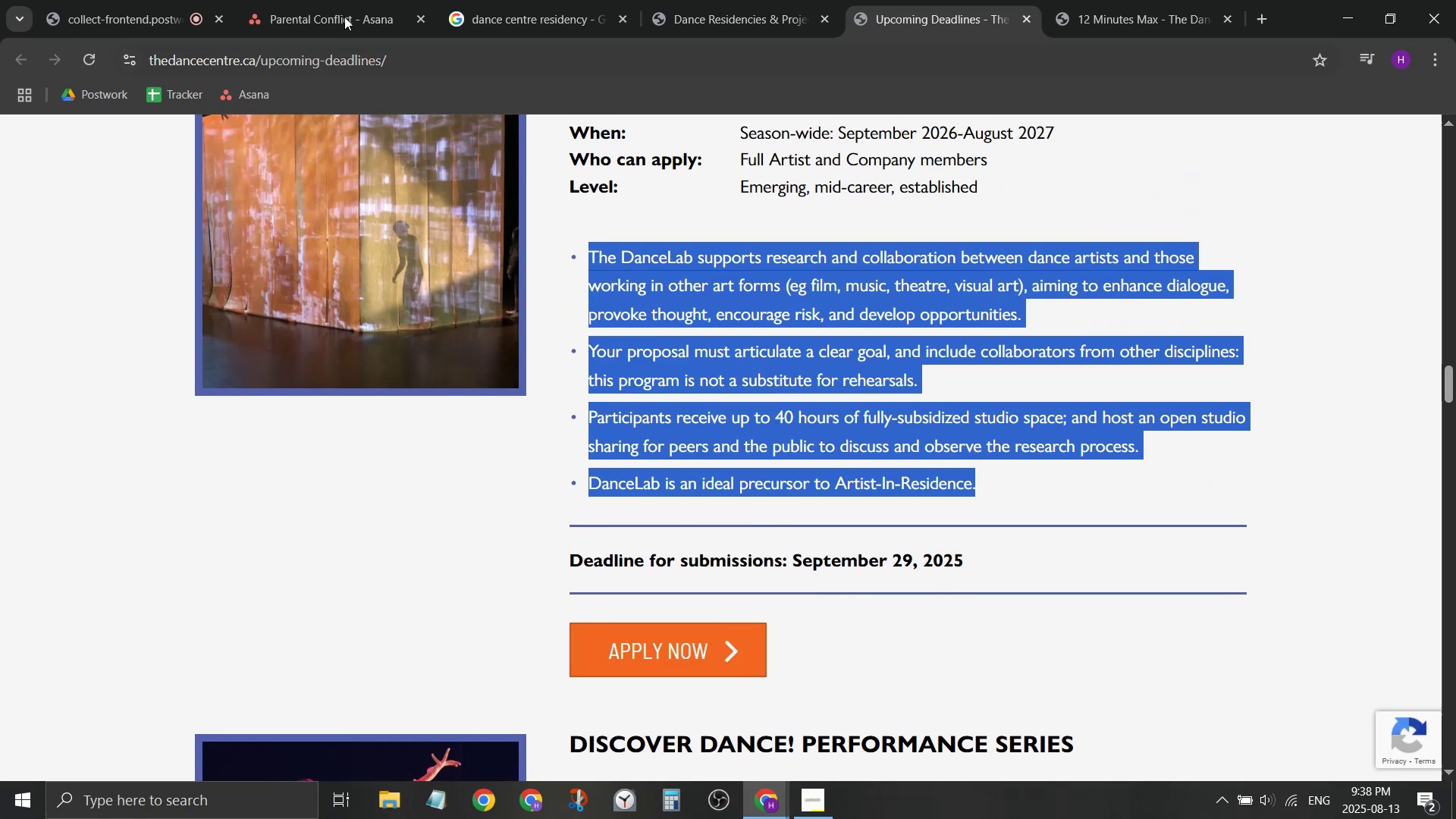 
left_click_drag(start_coordinate=[316, 0], to_coordinate=[322, 3])
 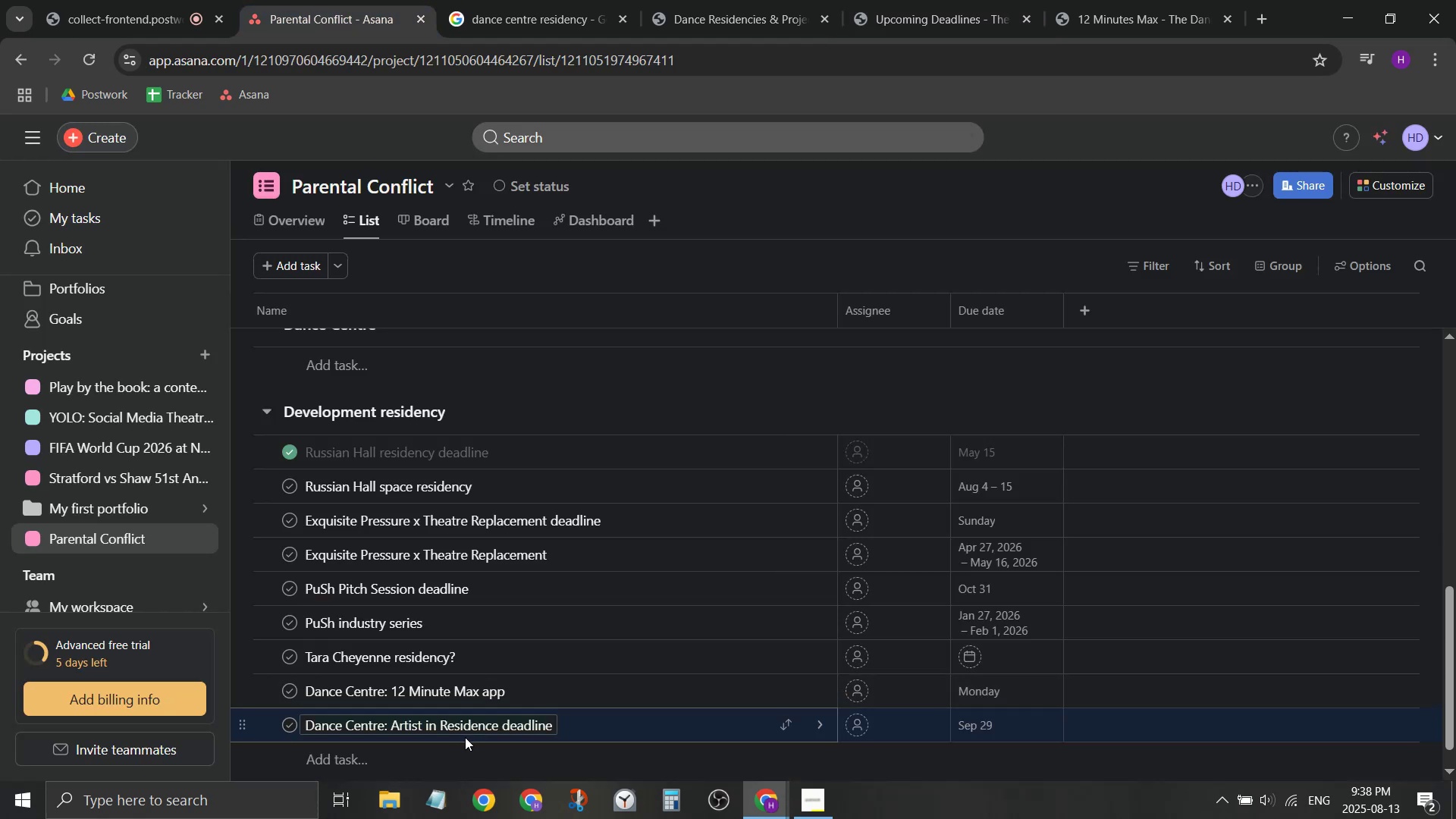 
left_click([466, 736])
 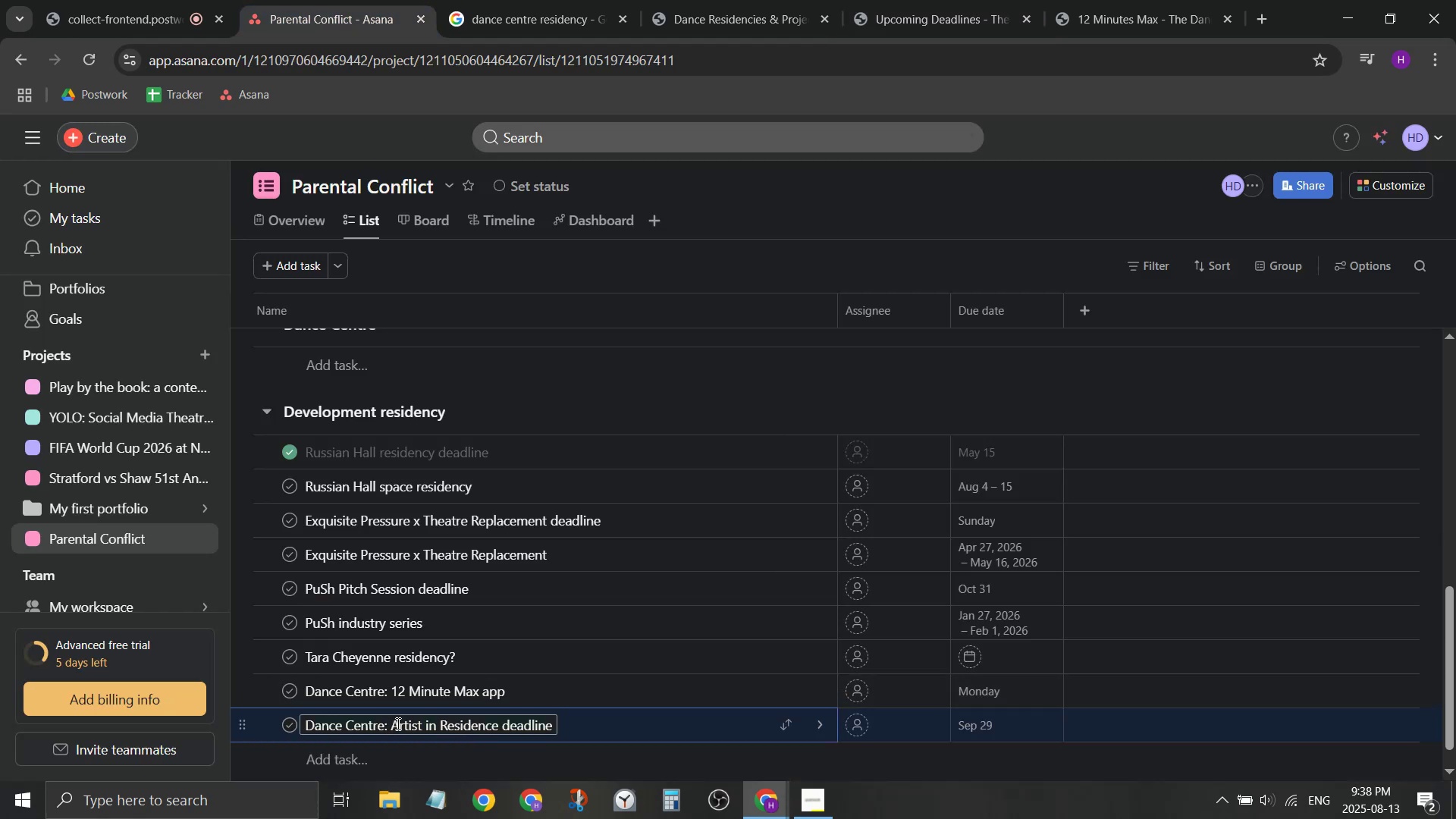 
left_click_drag(start_coordinate=[391, 726], to_coordinate=[498, 725])
 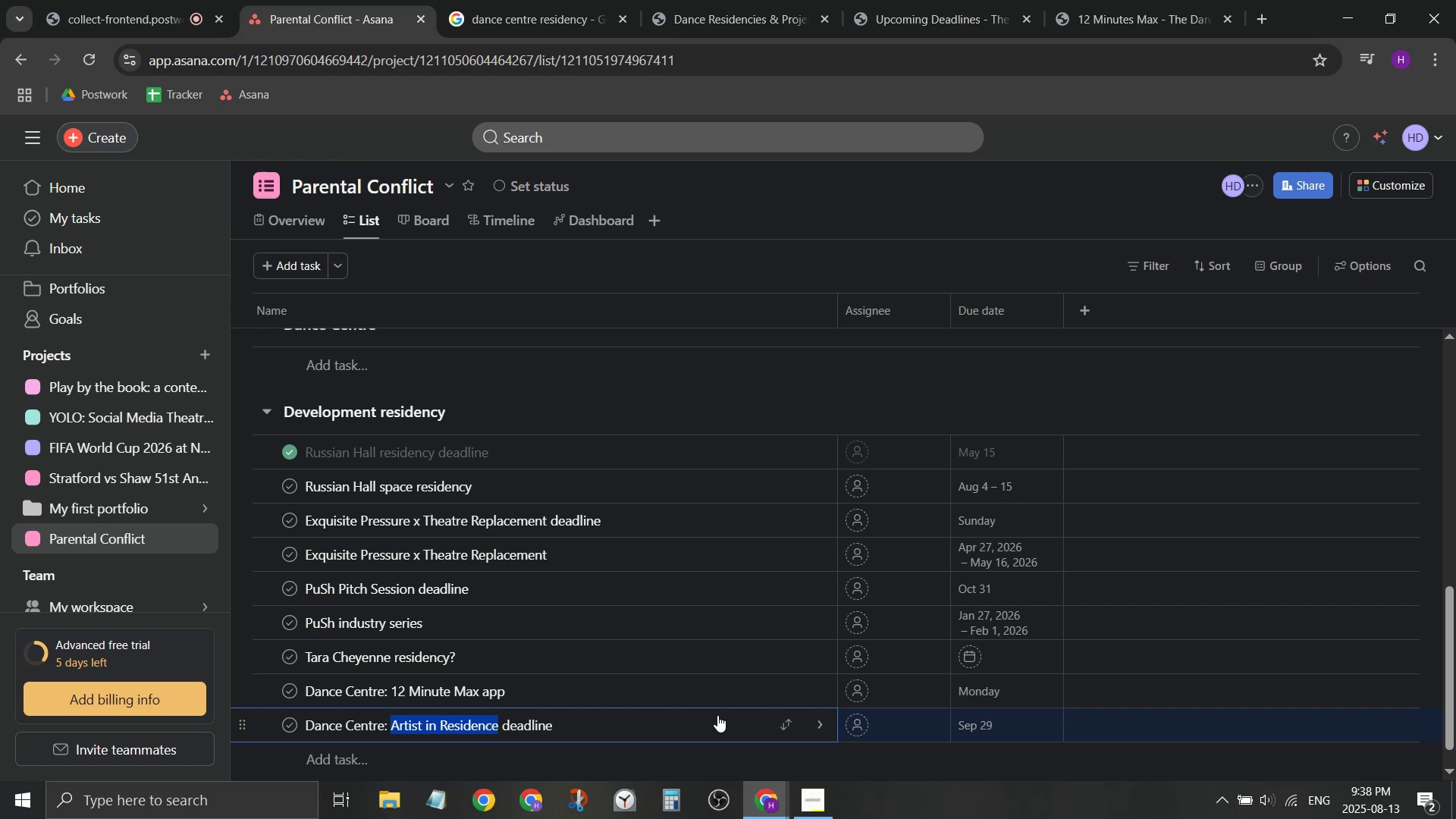 
type(Dance a)
key(Backspace)
type(Lab)
 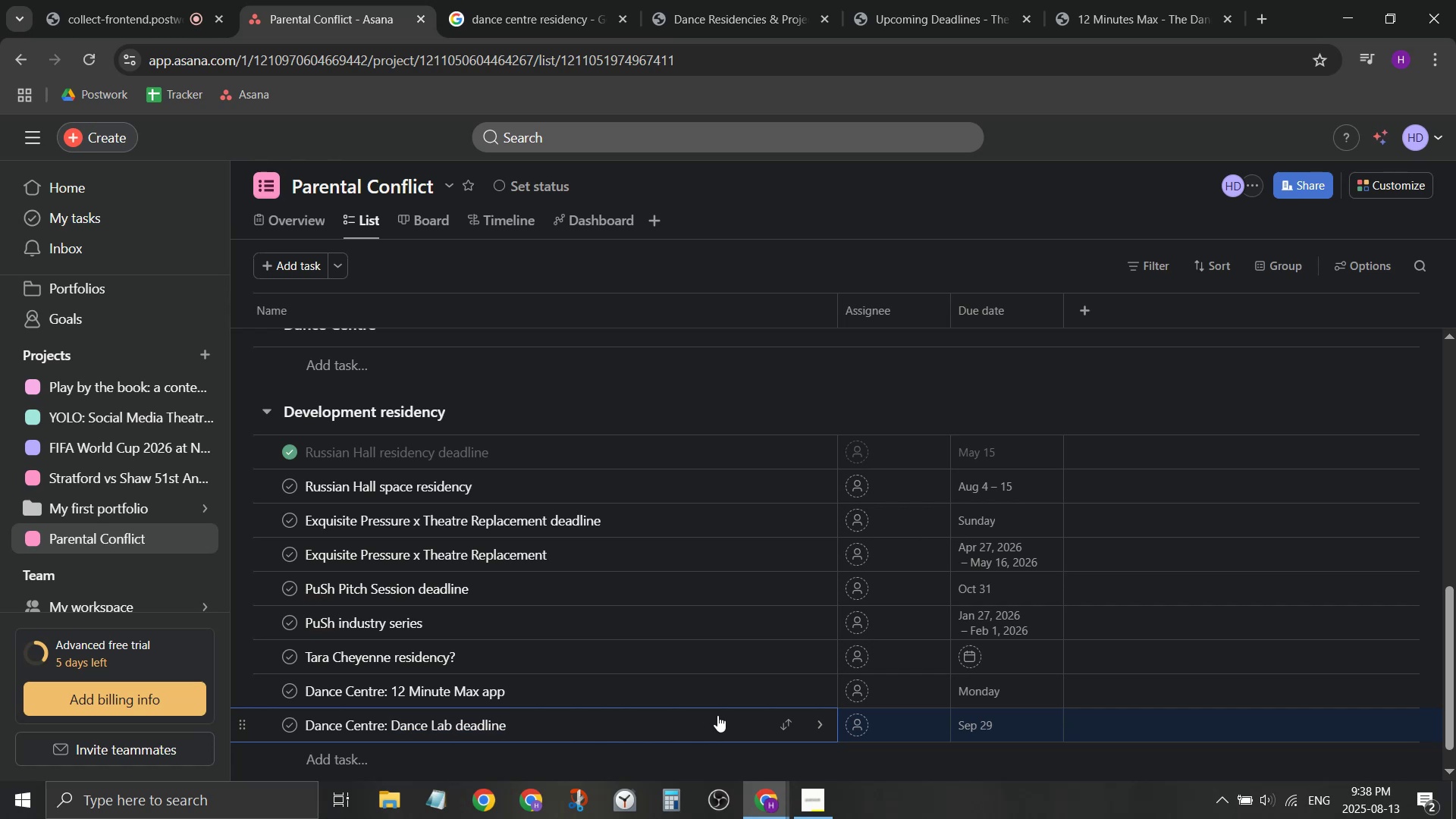 
left_click([705, 711])
 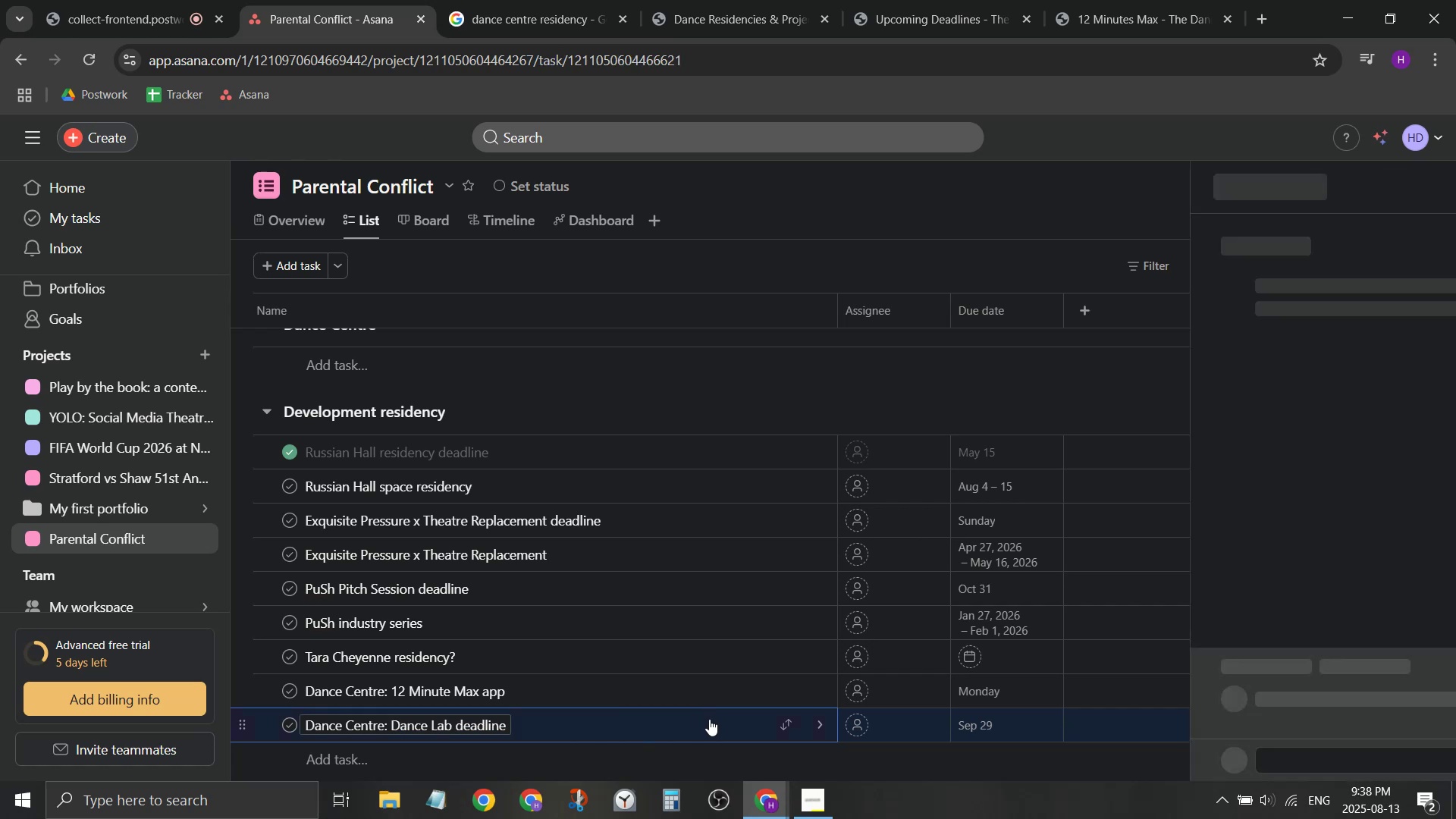 
left_click([709, 720])
 